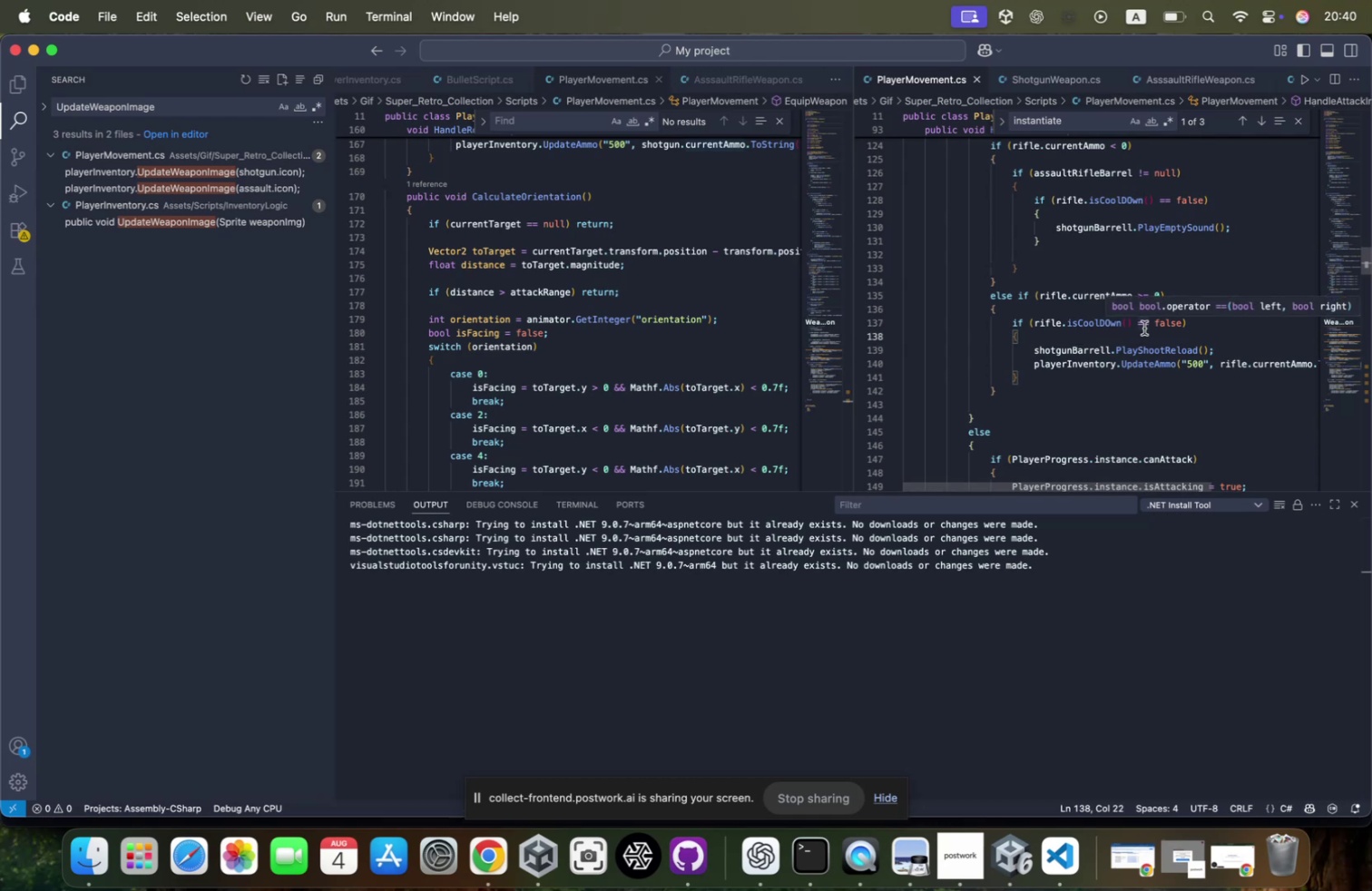 
scroll: coordinate [1144, 328], scroll_direction: up, amount: 37.0
 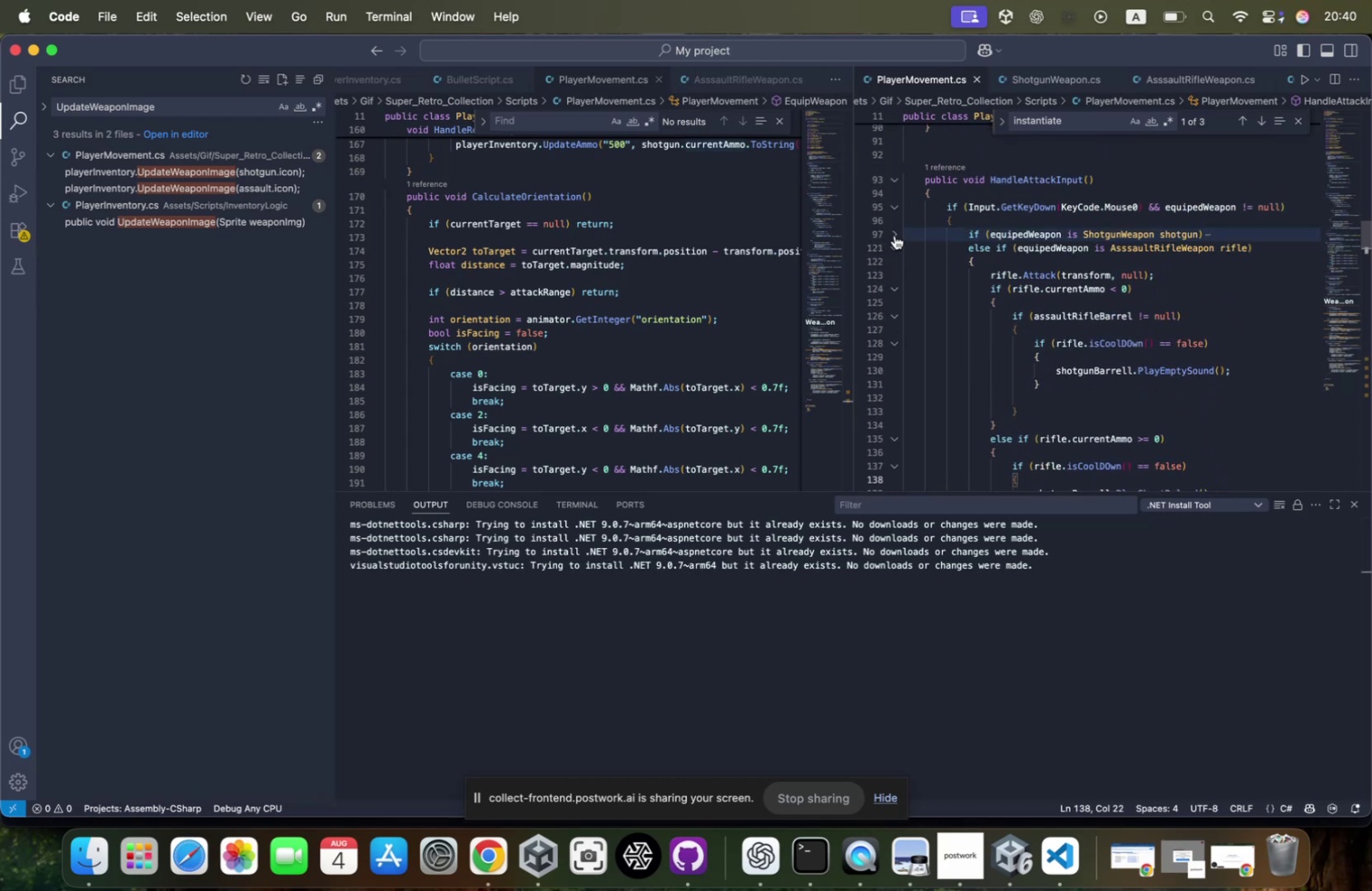 
scroll: coordinate [1195, 413], scroll_direction: down, amount: 32.0
 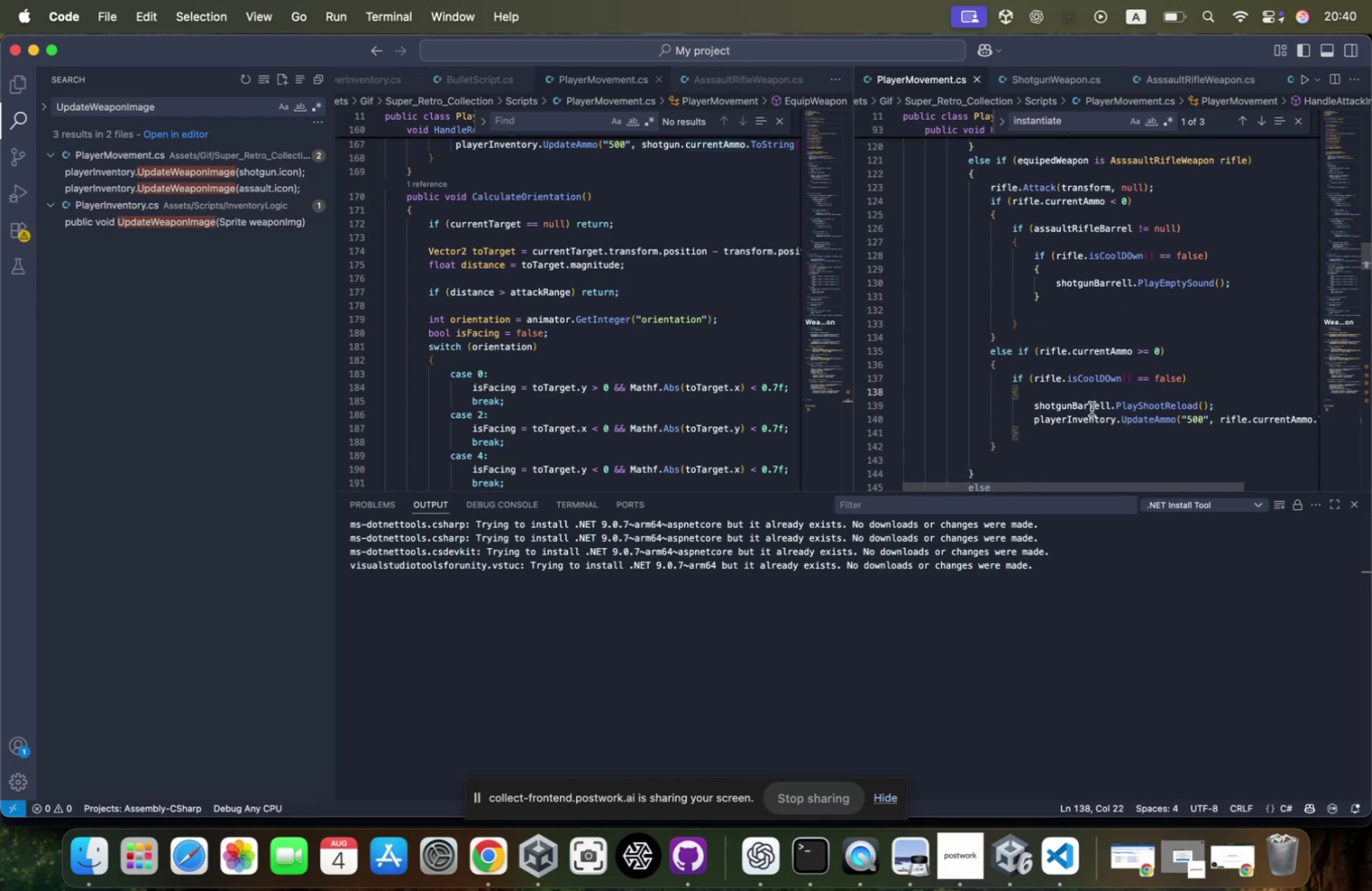 
double_click([1088, 409])
 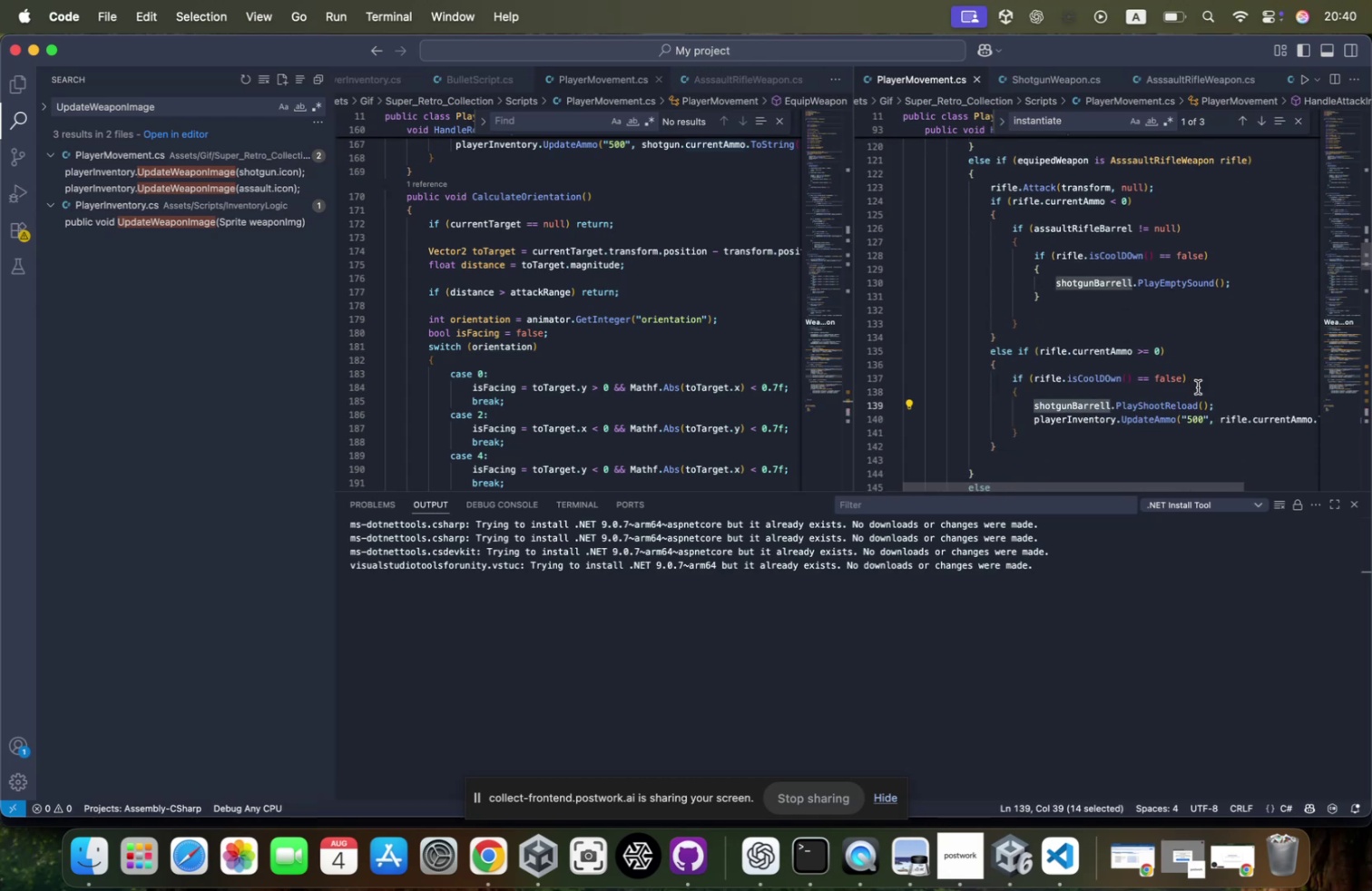 
scroll: coordinate [1198, 387], scroll_direction: up, amount: 4.0
 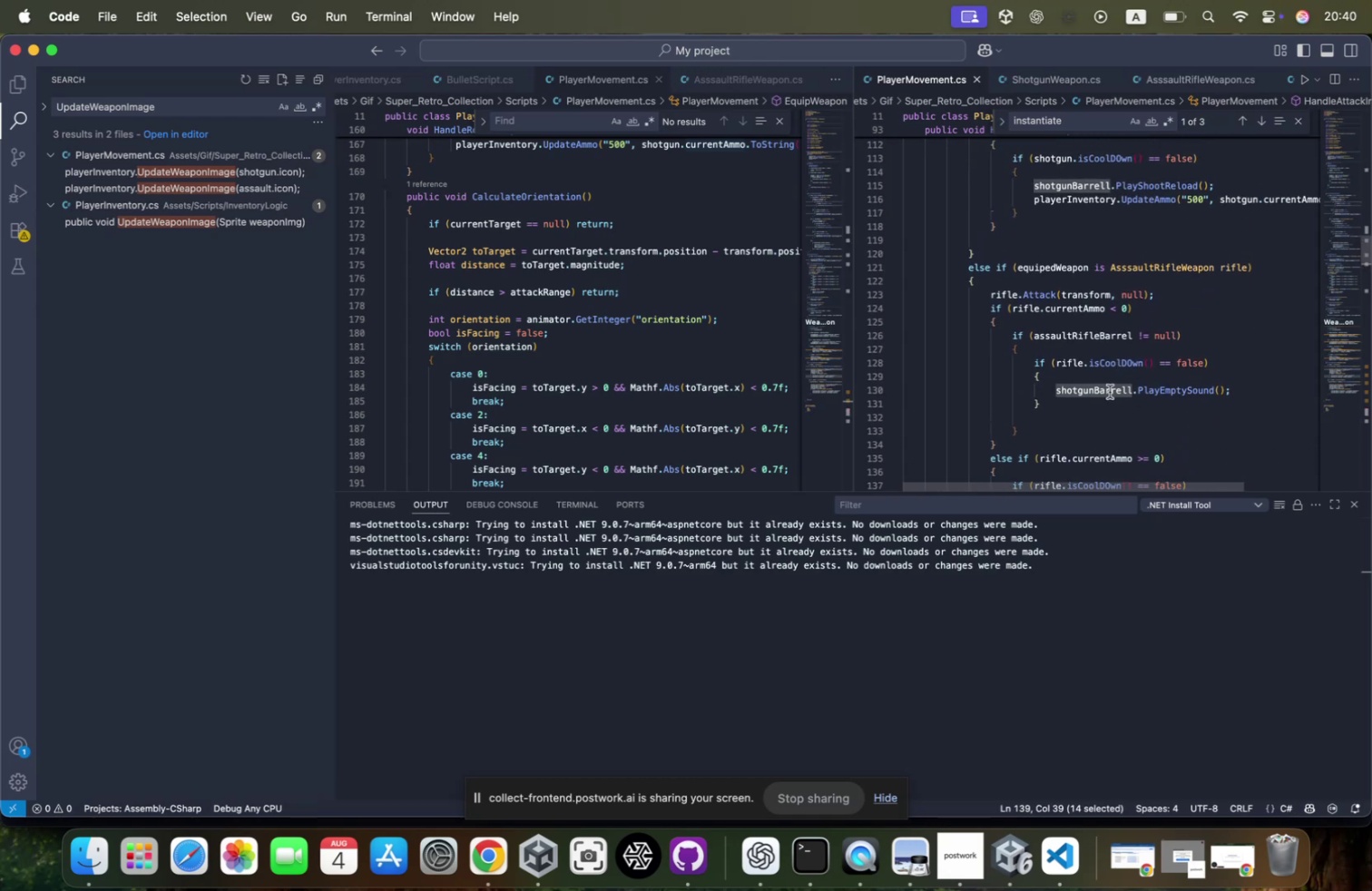 
double_click([1092, 392])
 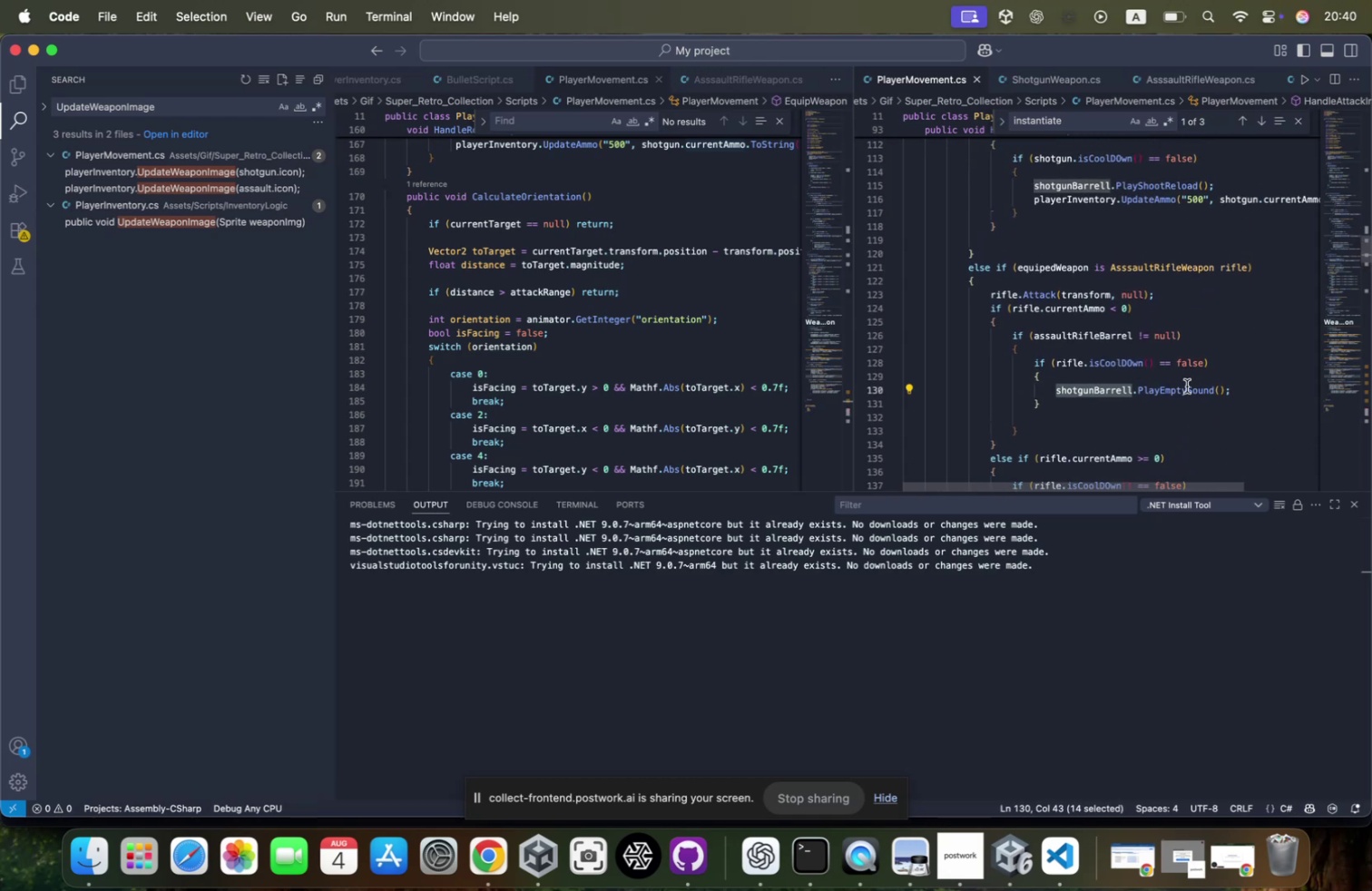 
type(assau)
key(Tab)
 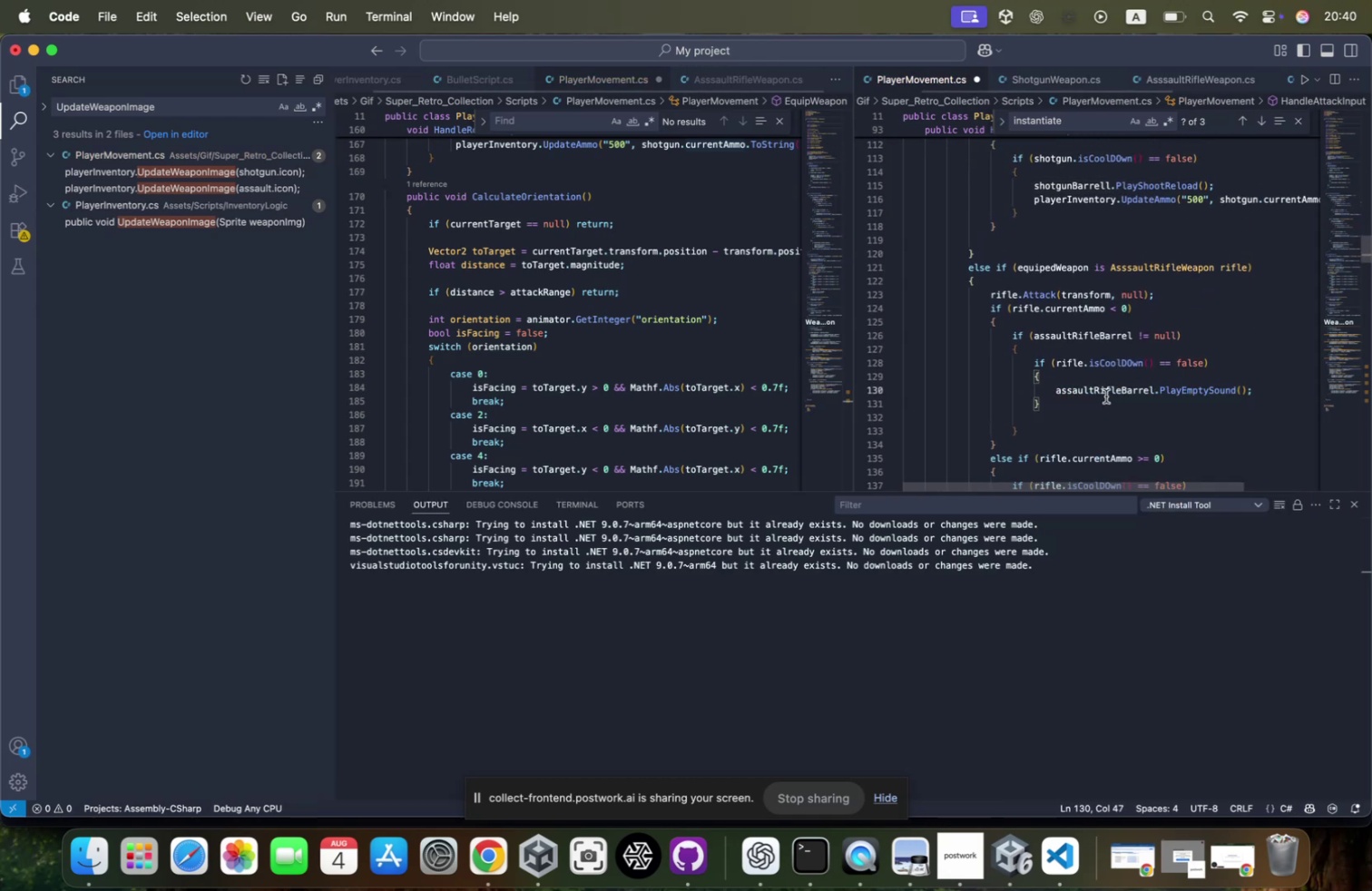 
double_click([1106, 396])
 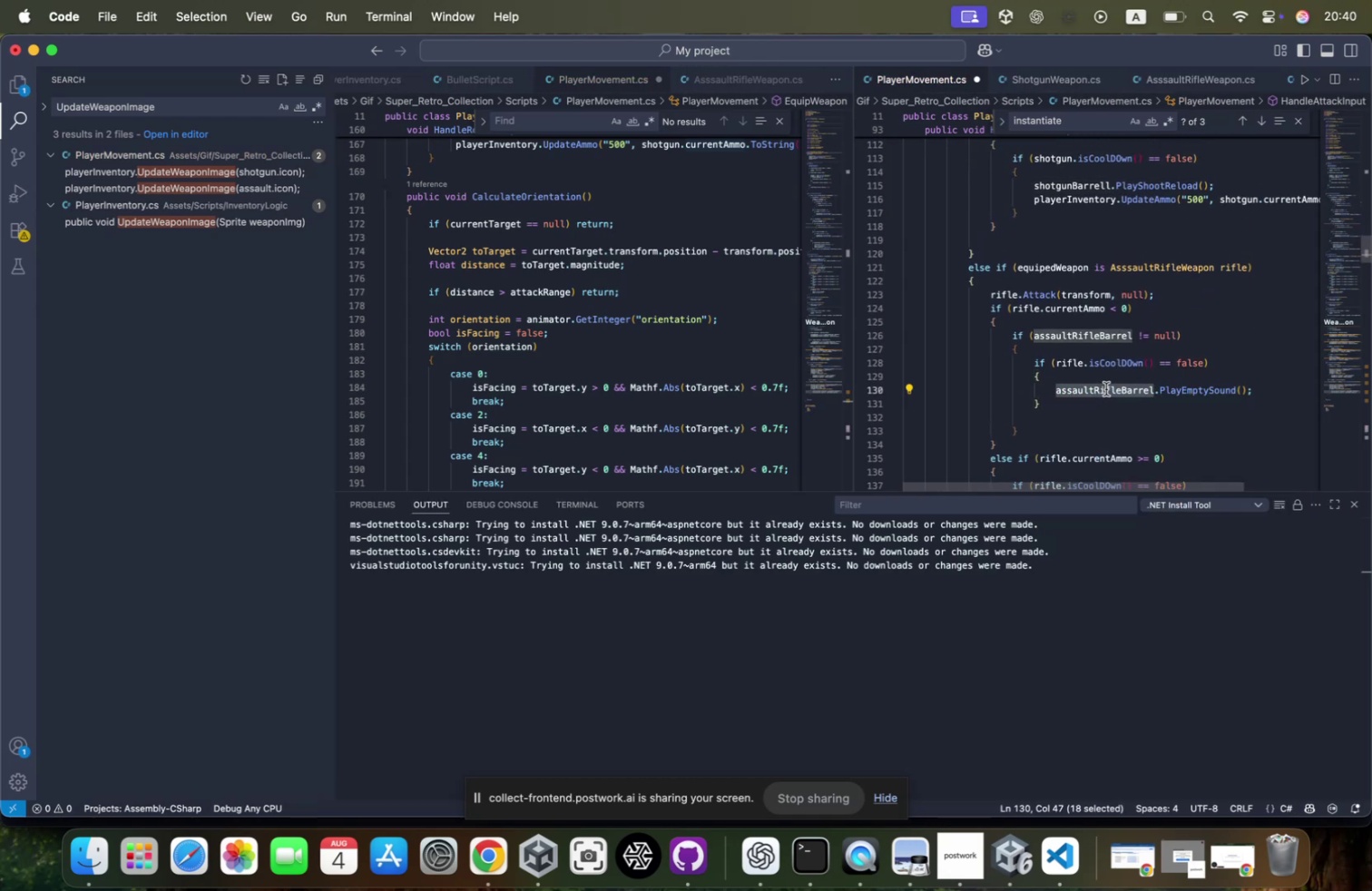 
double_click([1106, 388])
 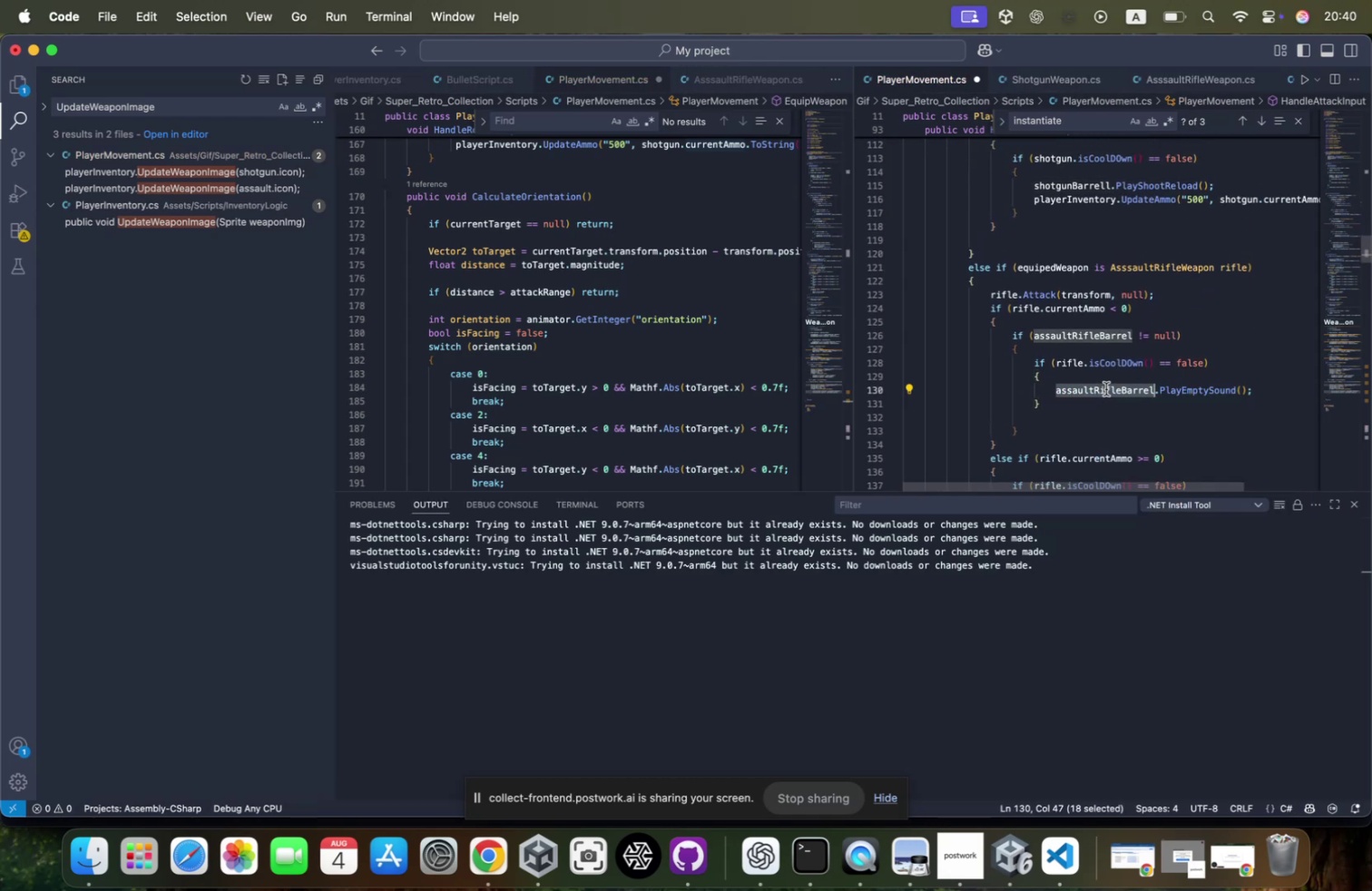 
key(Meta+CommandLeft)
 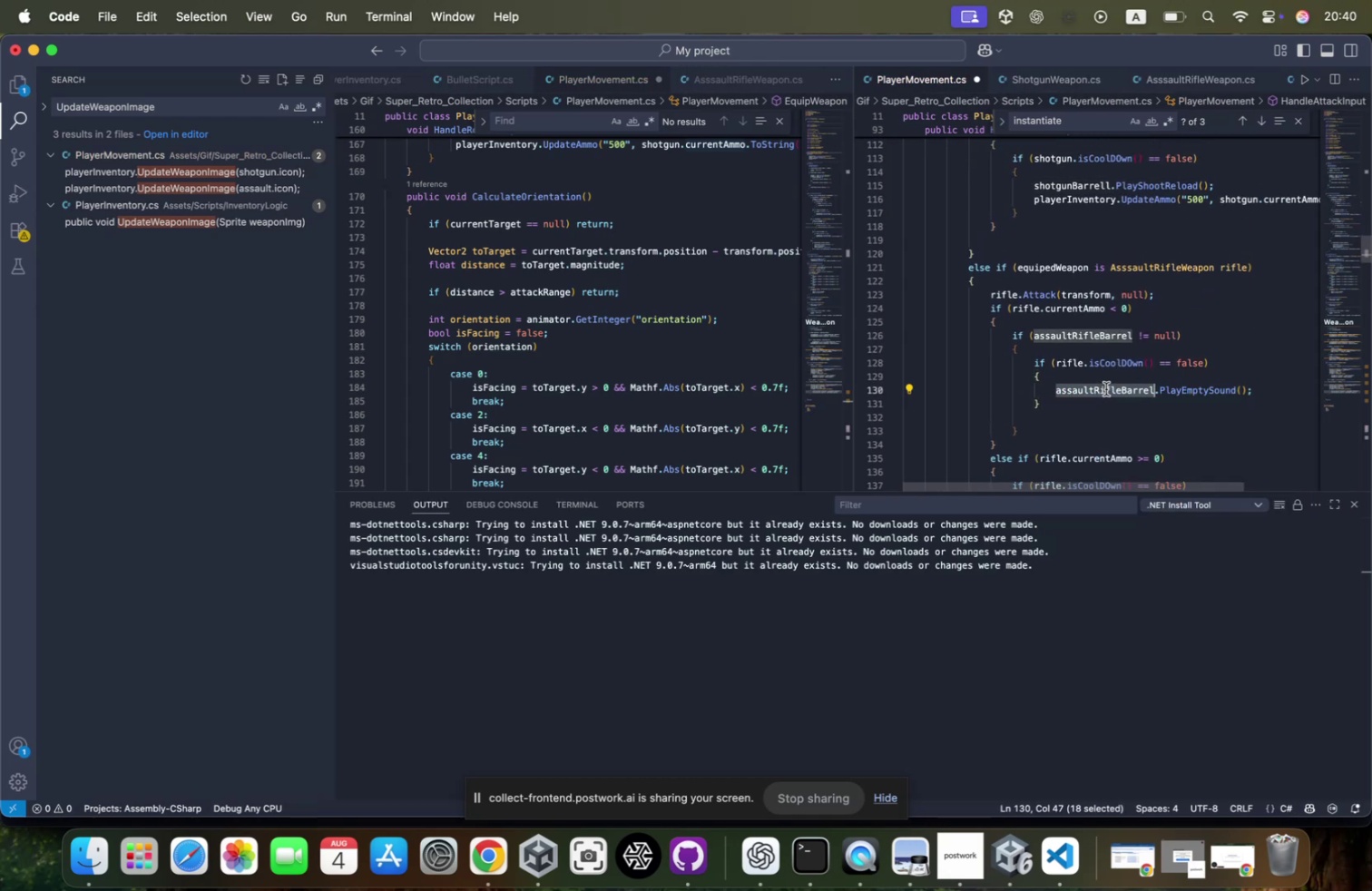 
key(Meta+C)
 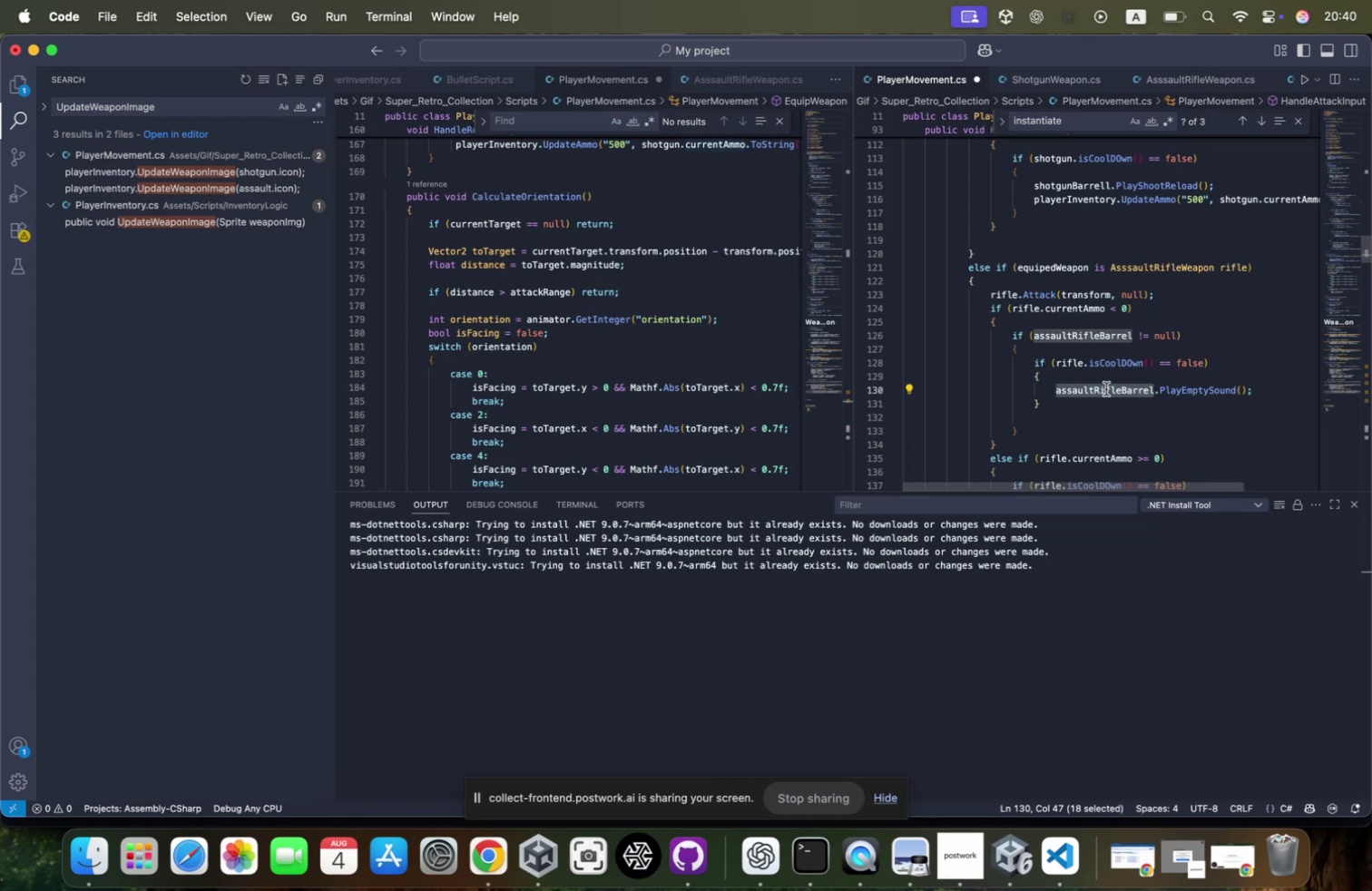 
scroll: coordinate [1106, 388], scroll_direction: down, amount: 16.0
 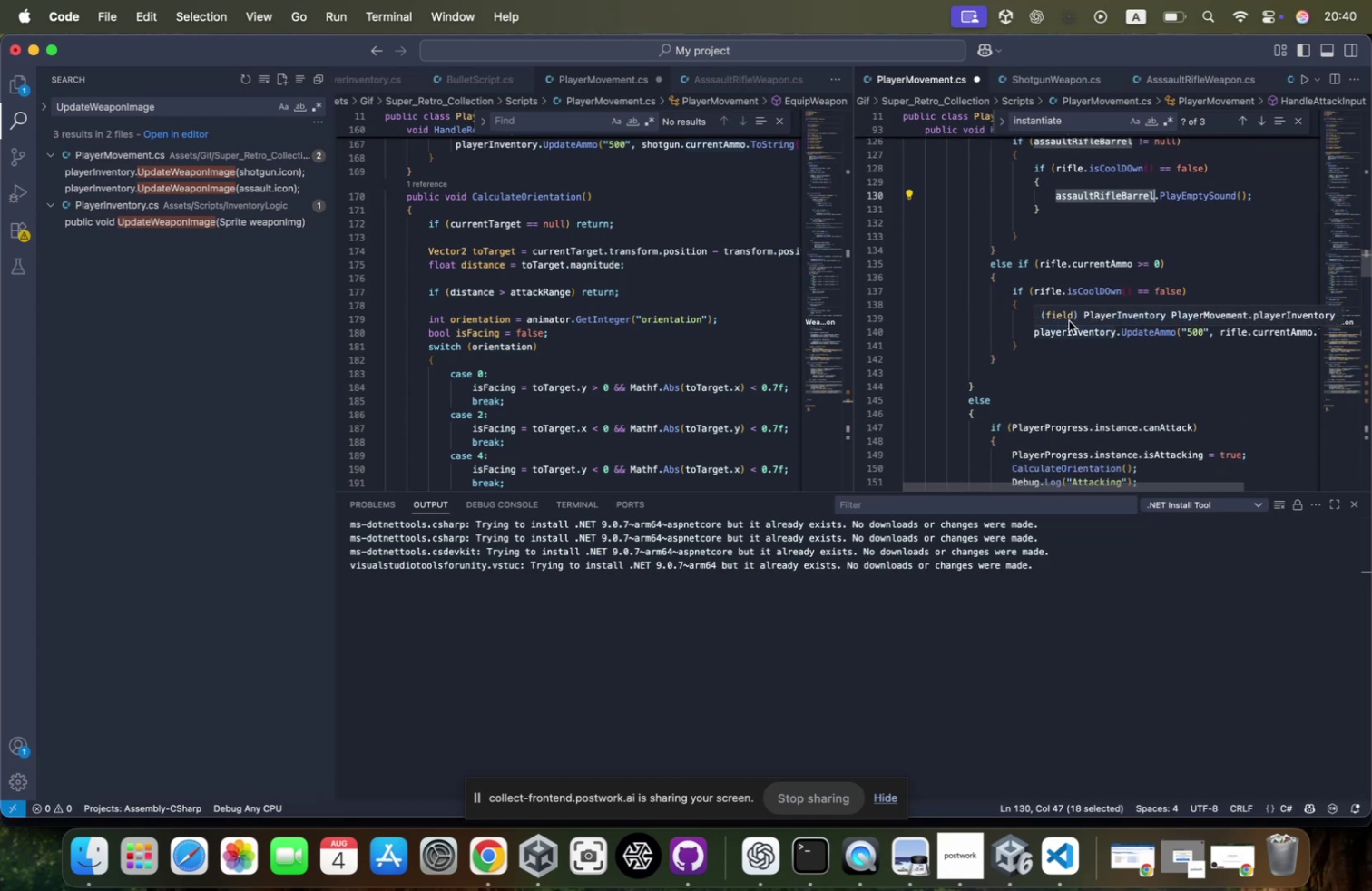 
left_click([1024, 327])
 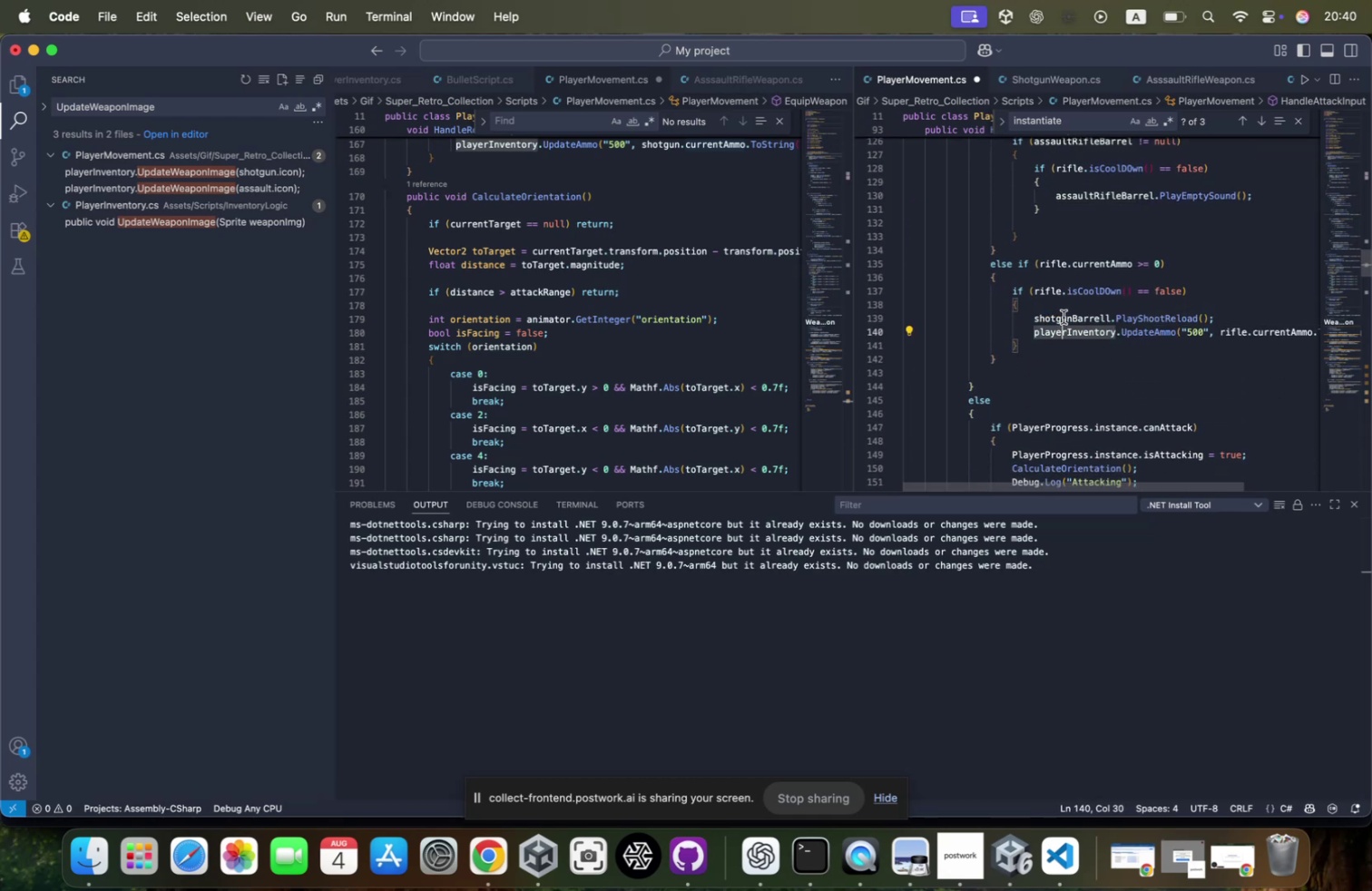 
double_click([1063, 314])
 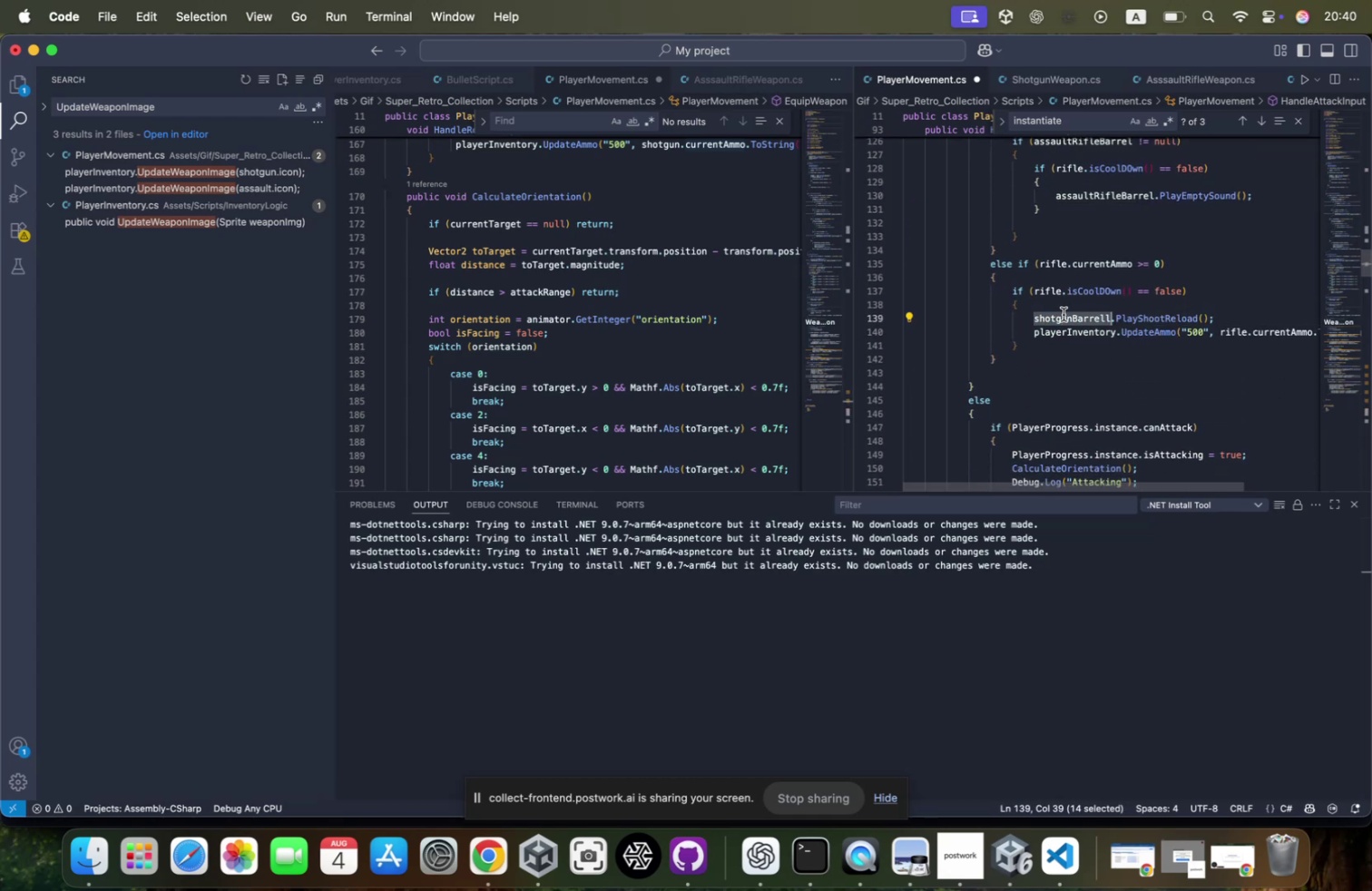 
key(Meta+CommandLeft)
 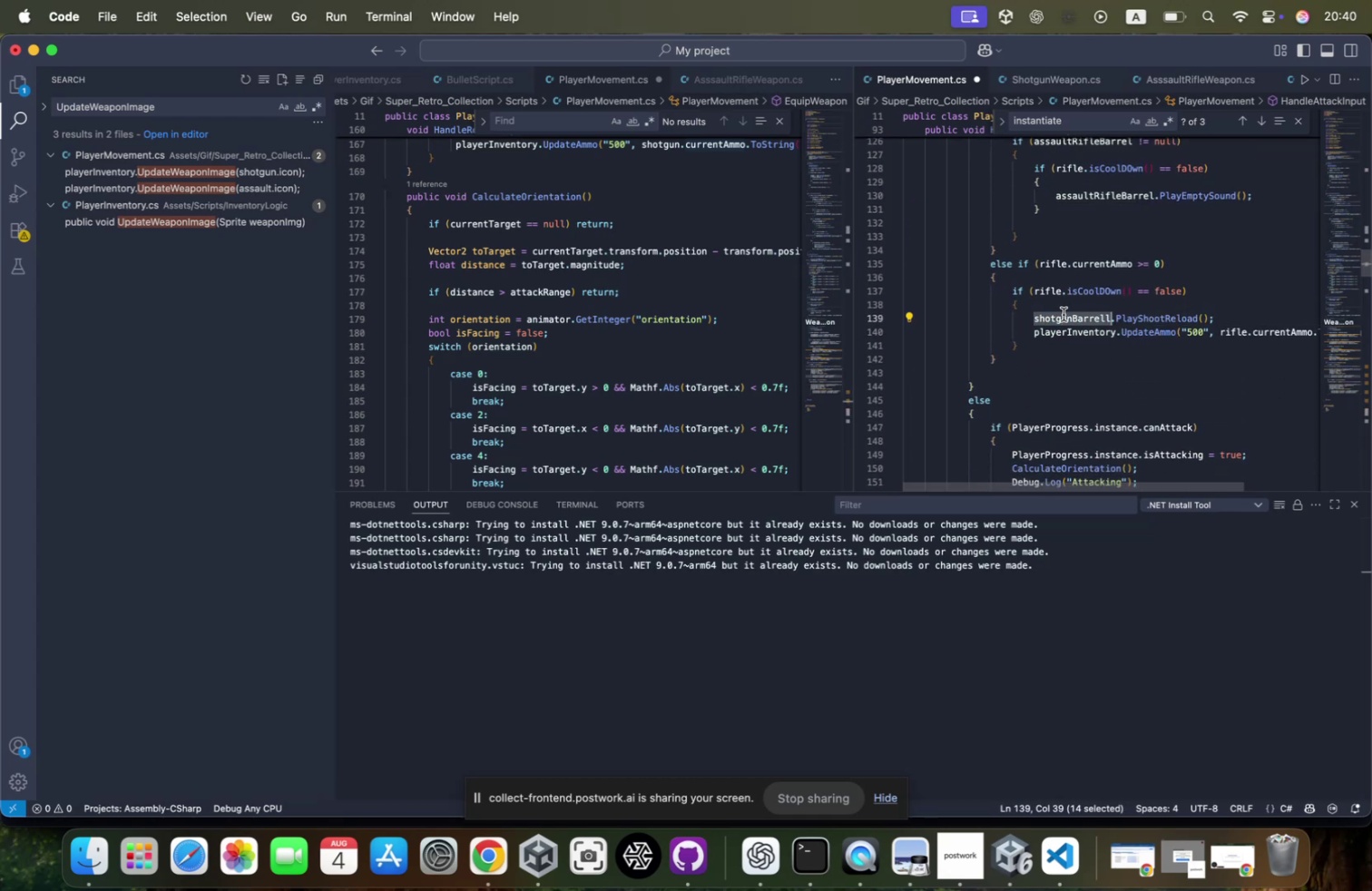 
key(Meta+V)
 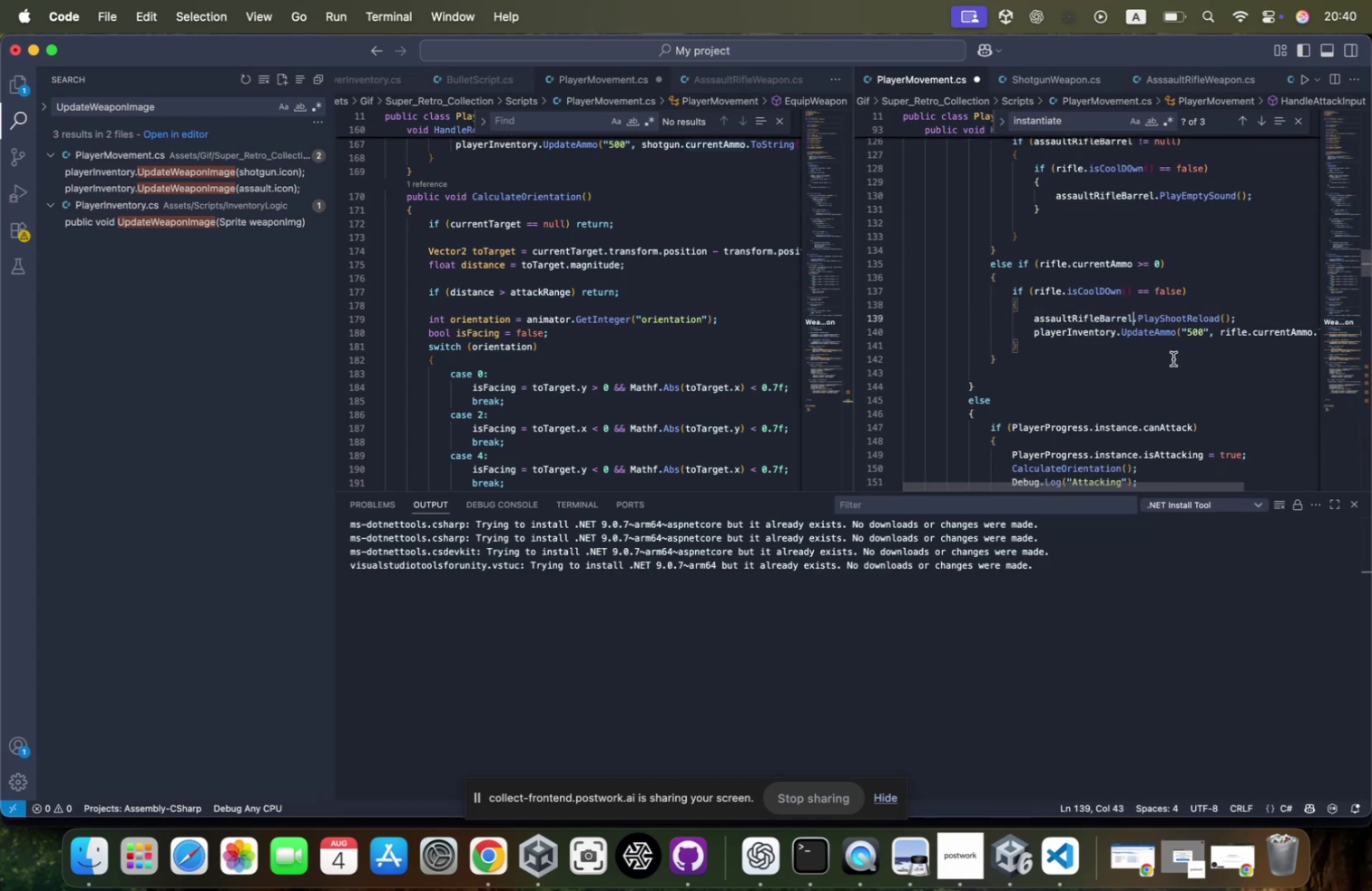 
scroll: coordinate [1173, 358], scroll_direction: down, amount: 3.0
 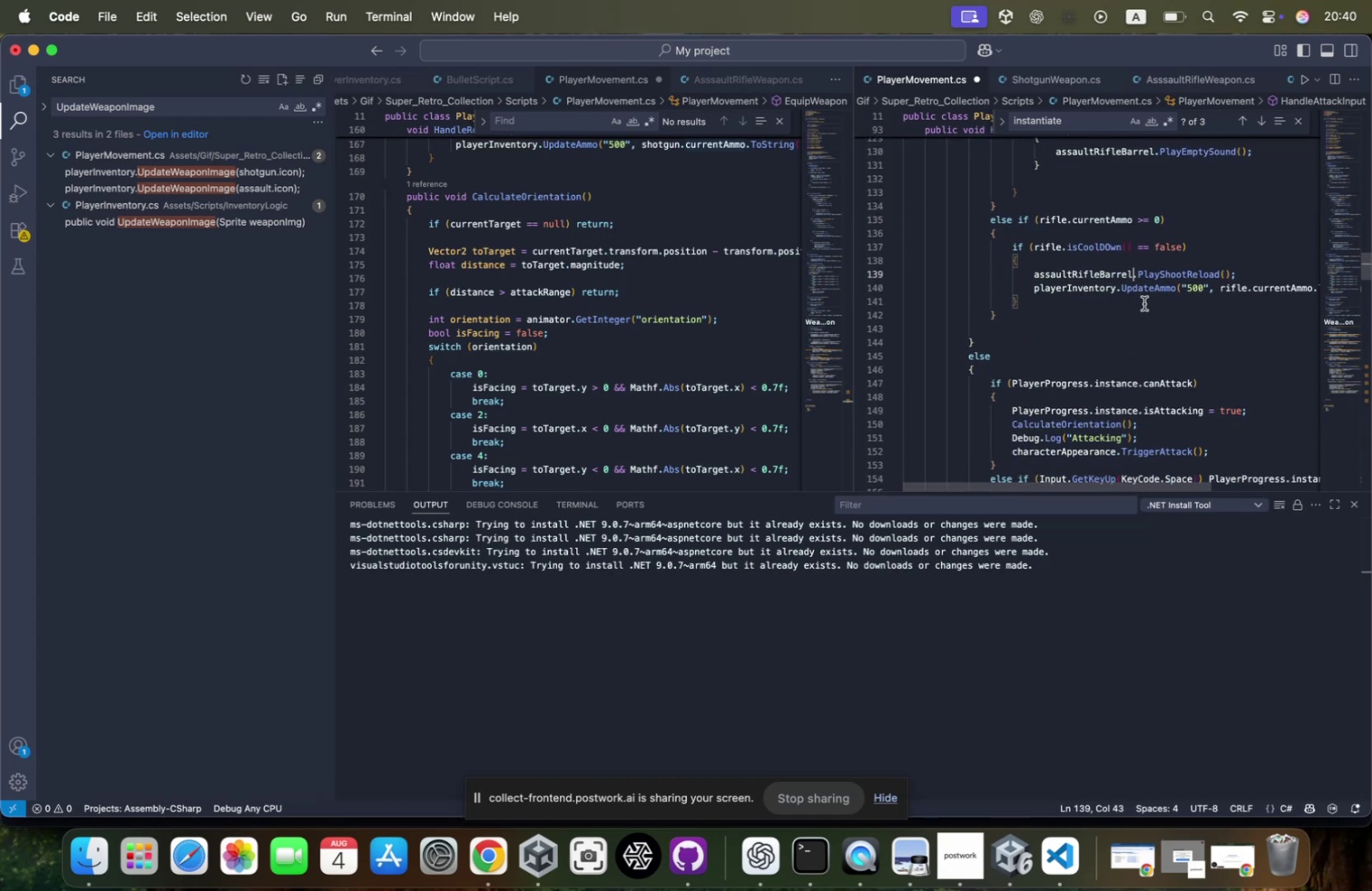 
scroll: coordinate [1145, 325], scroll_direction: up, amount: 4.0
 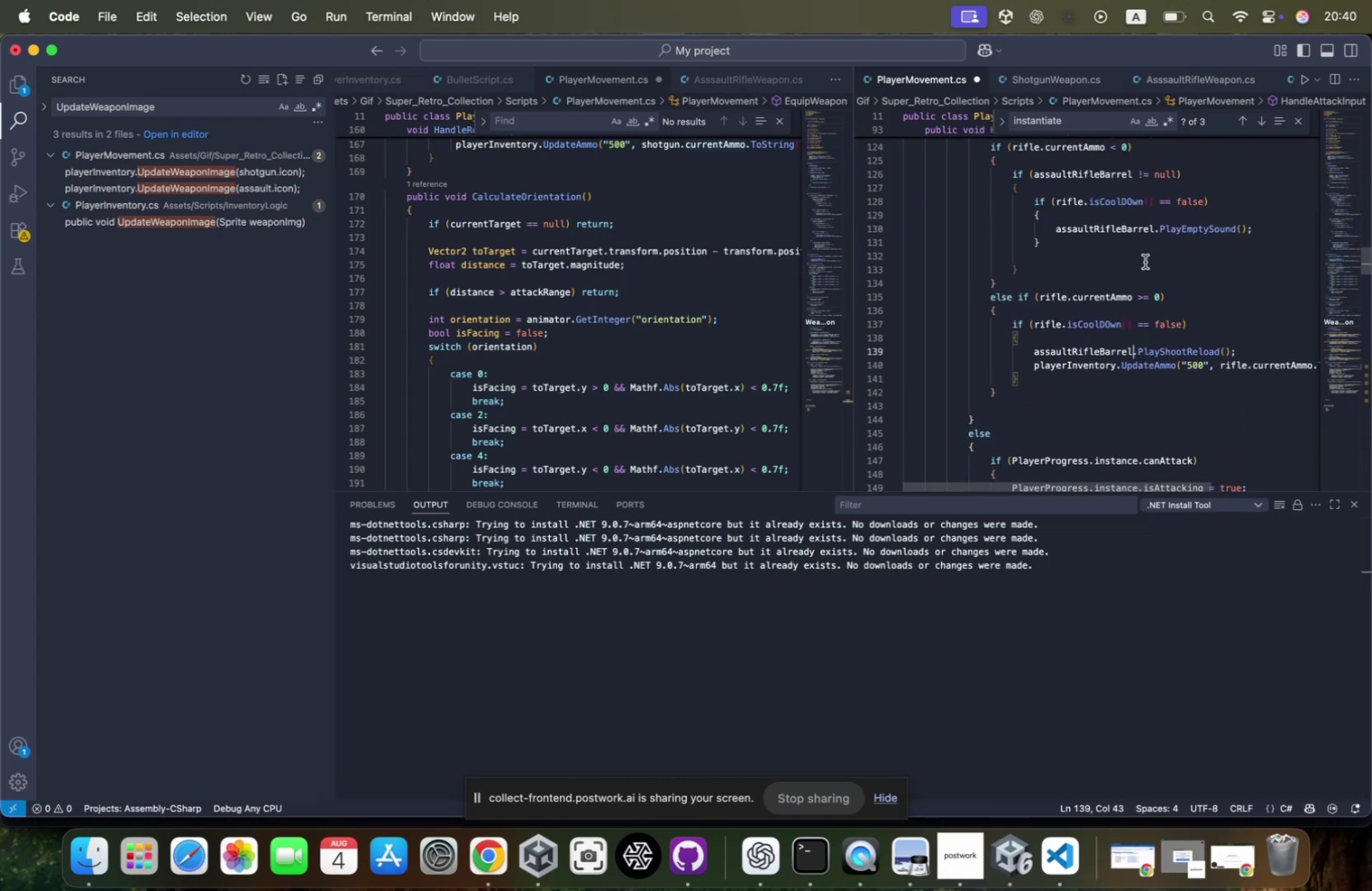 
left_click([1145, 261])
 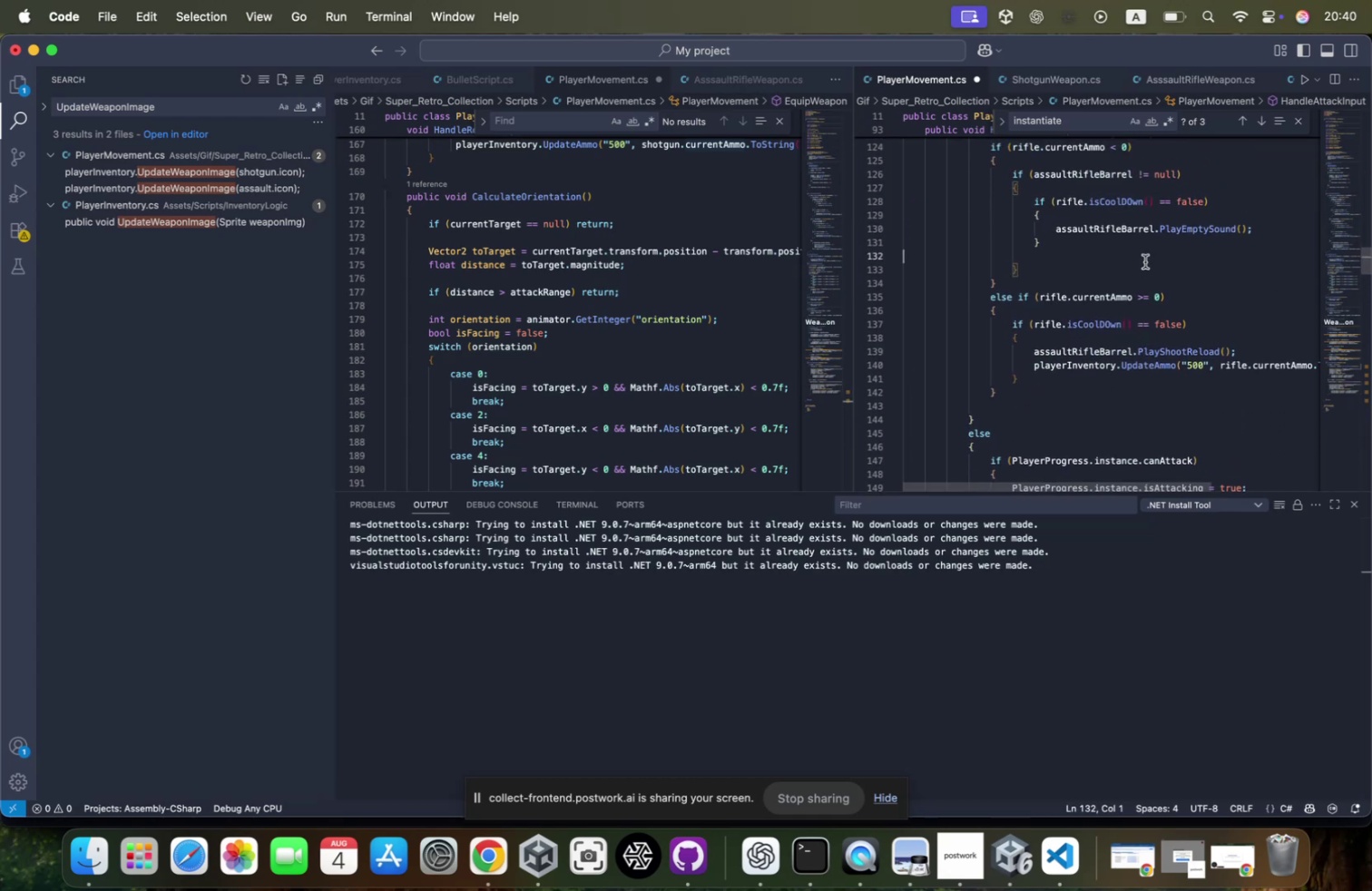 
key(Meta+CommandLeft)
 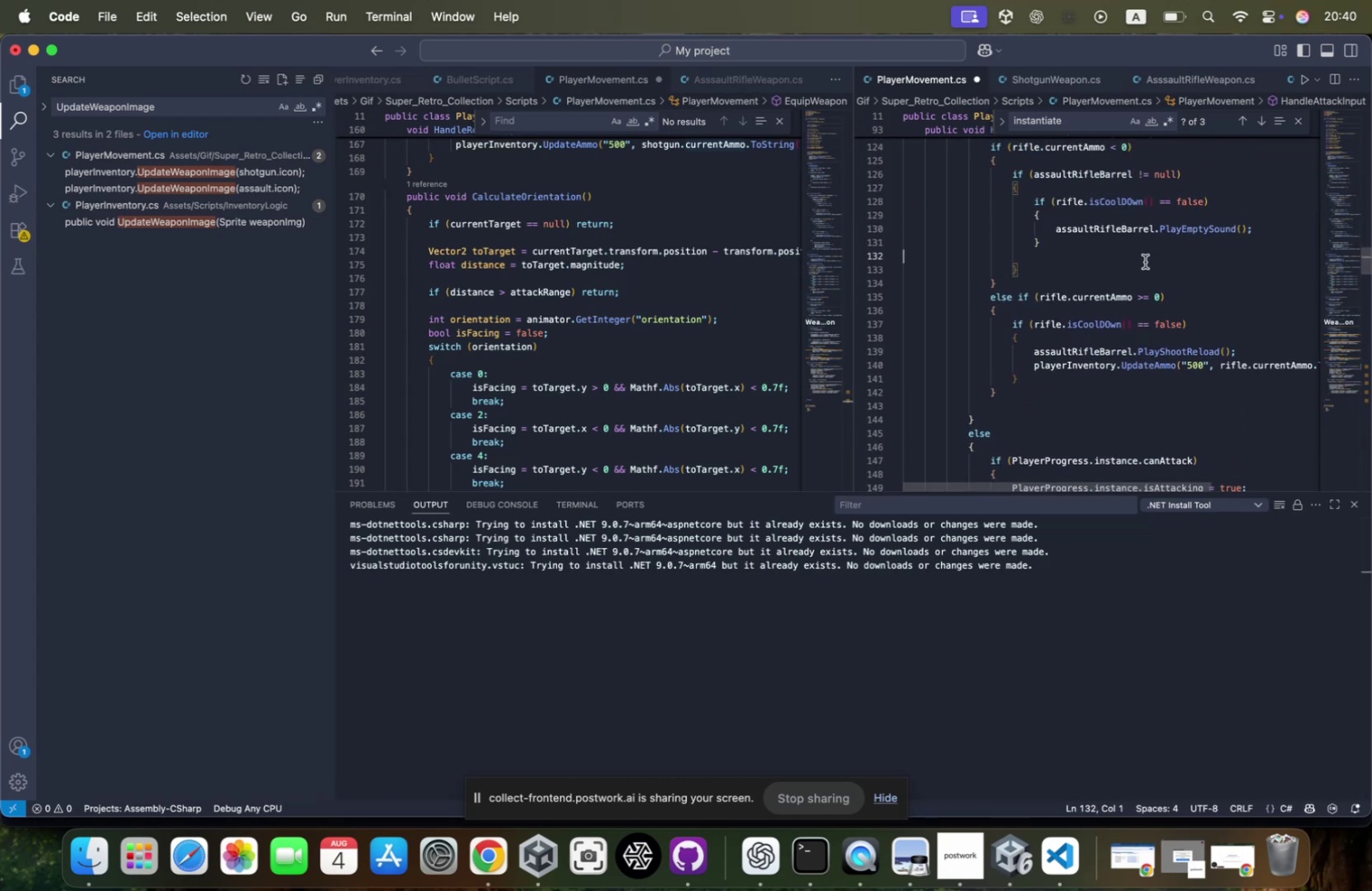 
key(Meta+F)
 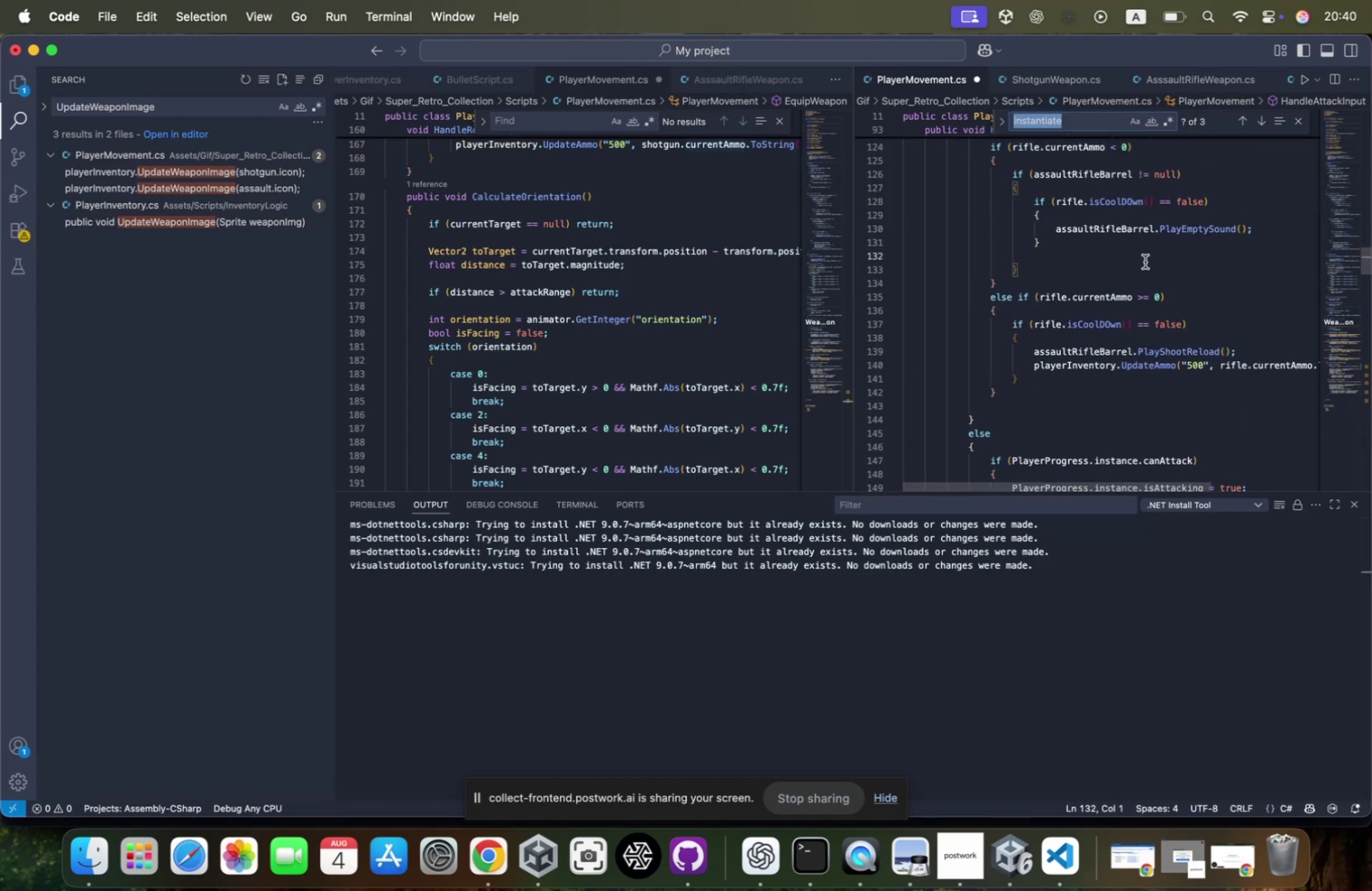 
type(u)
key(Backspace)
type(init)
 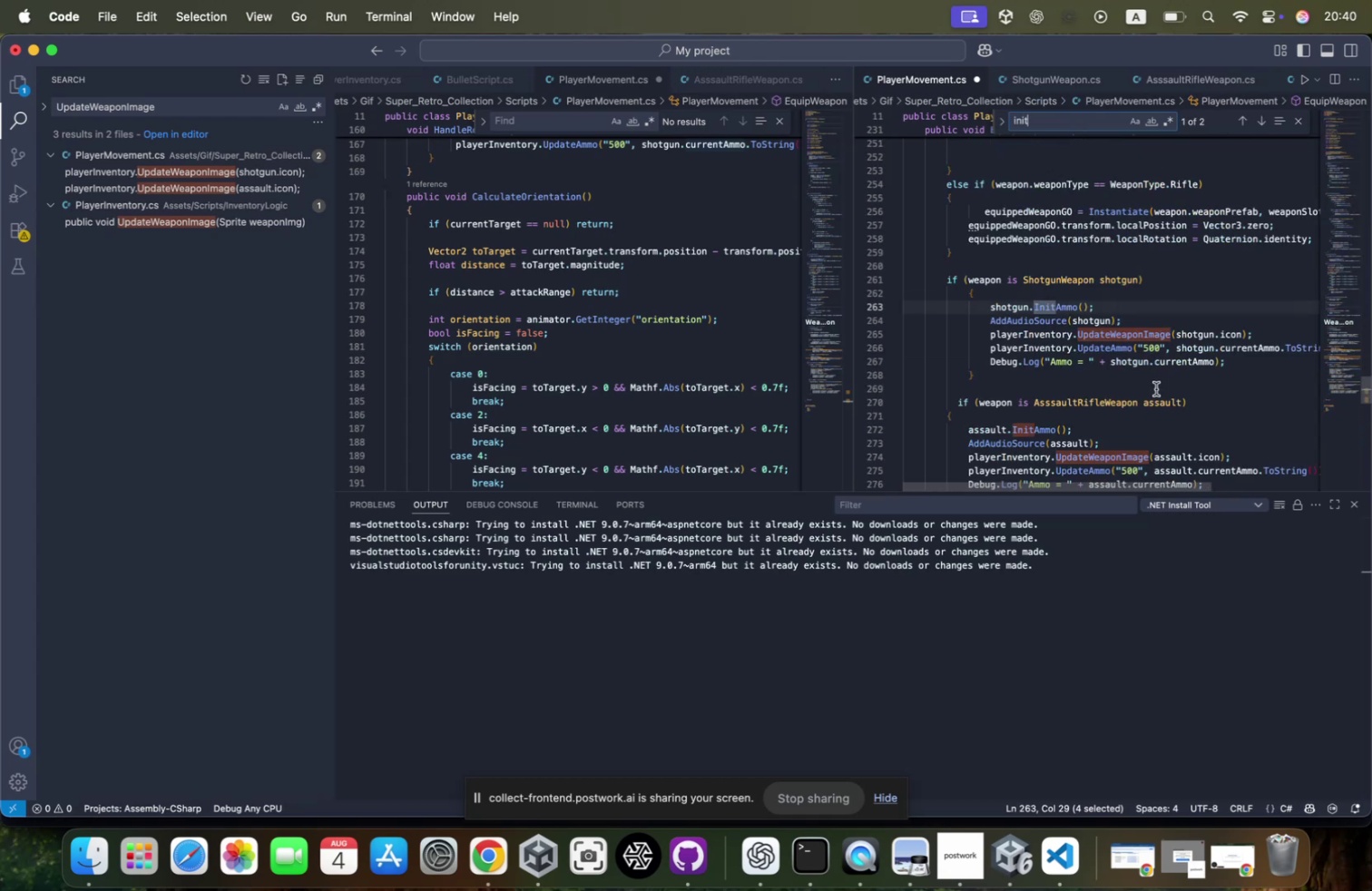 
left_click([1060, 399])
 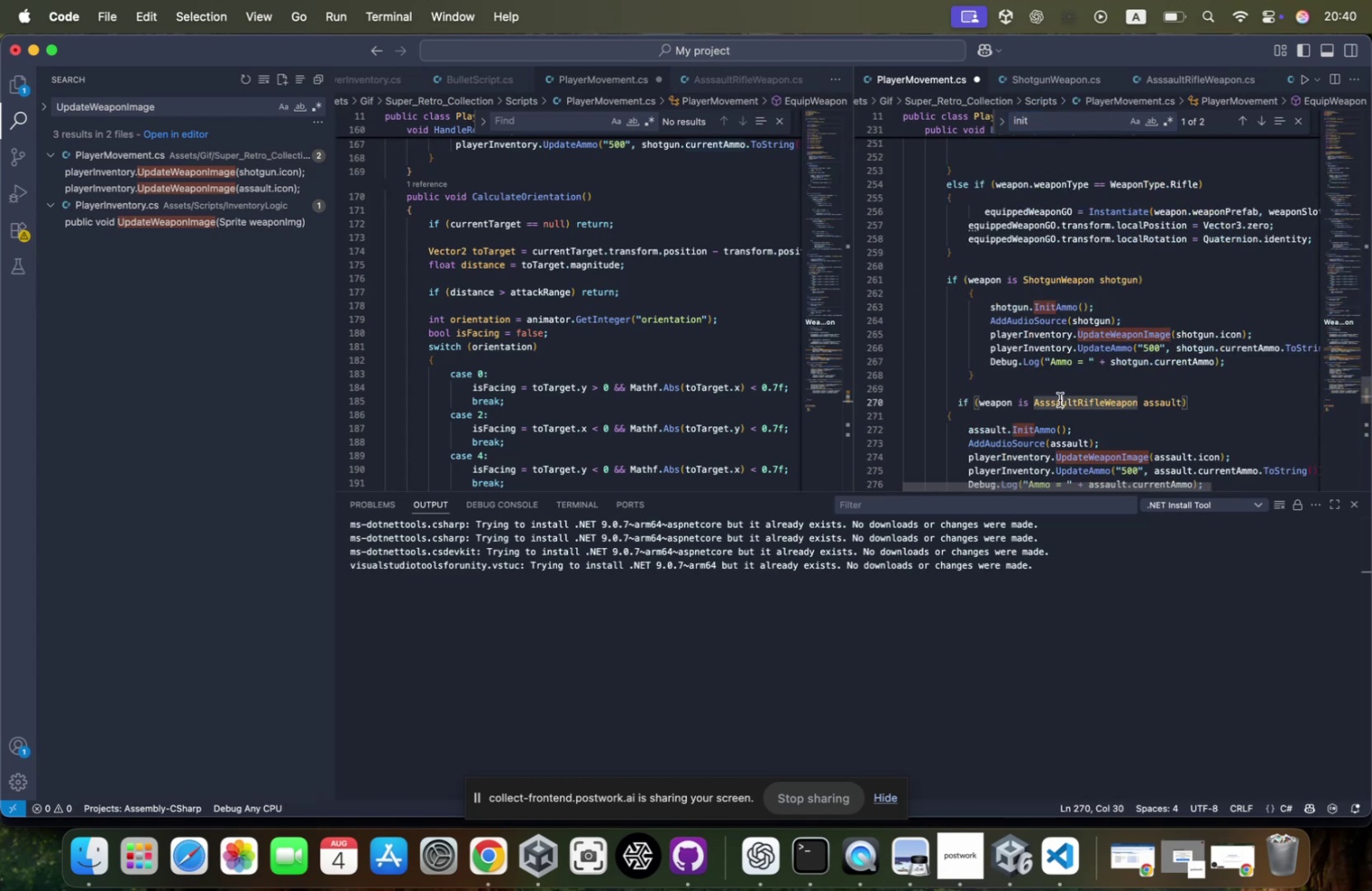 
key(Meta+CommandLeft)
 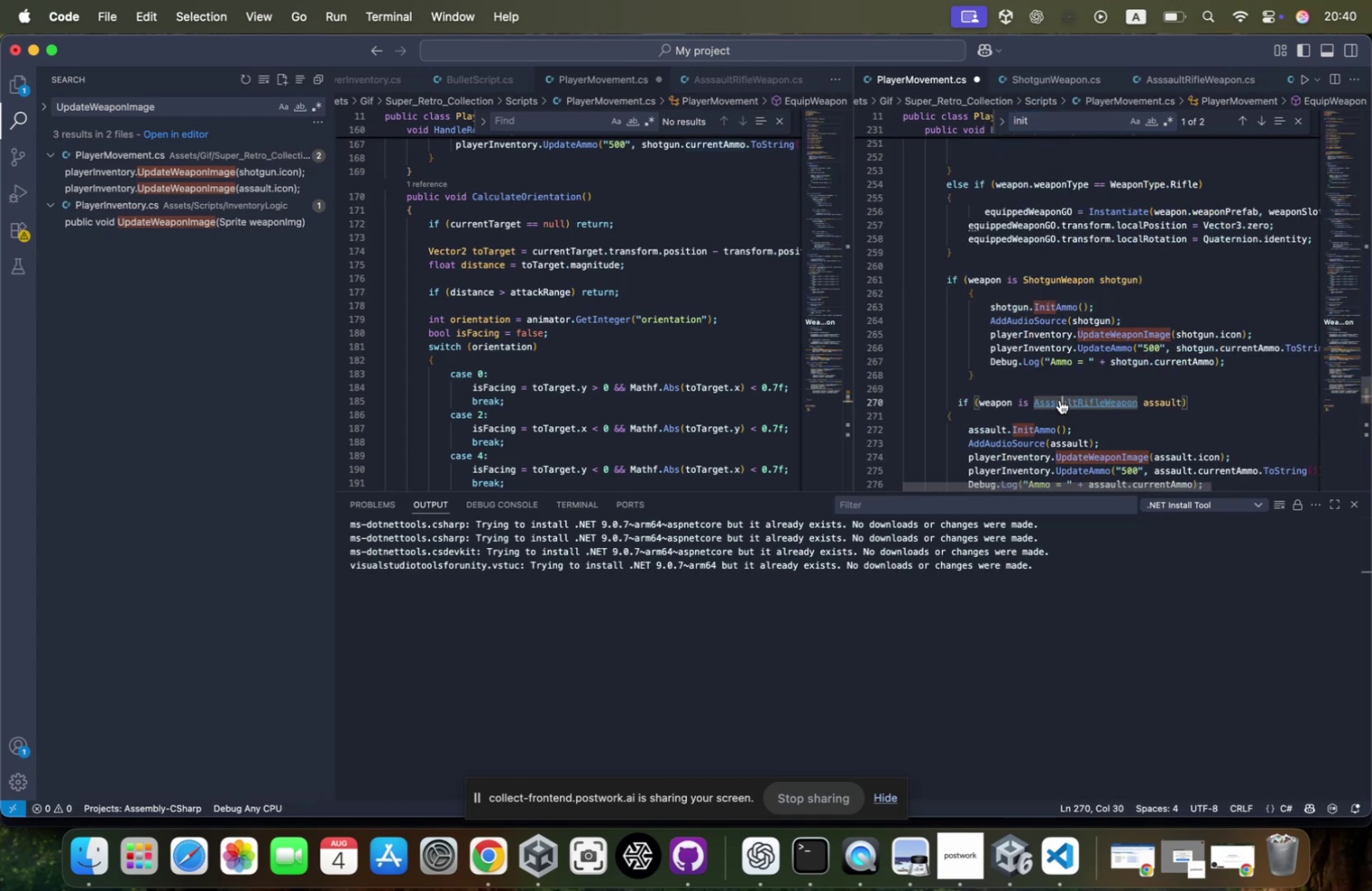 
key(Meta+S)
 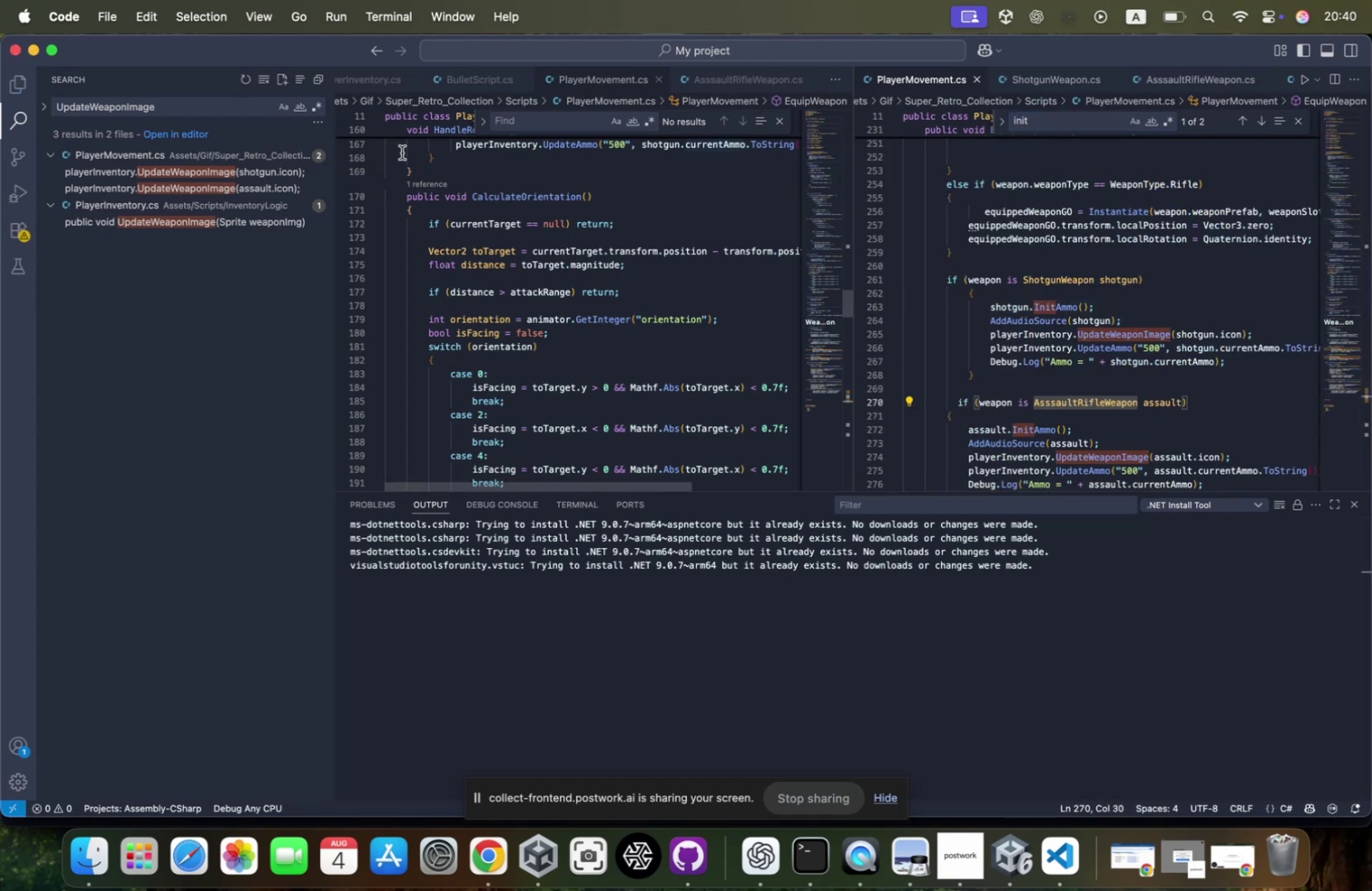 
left_click([34, 47])
 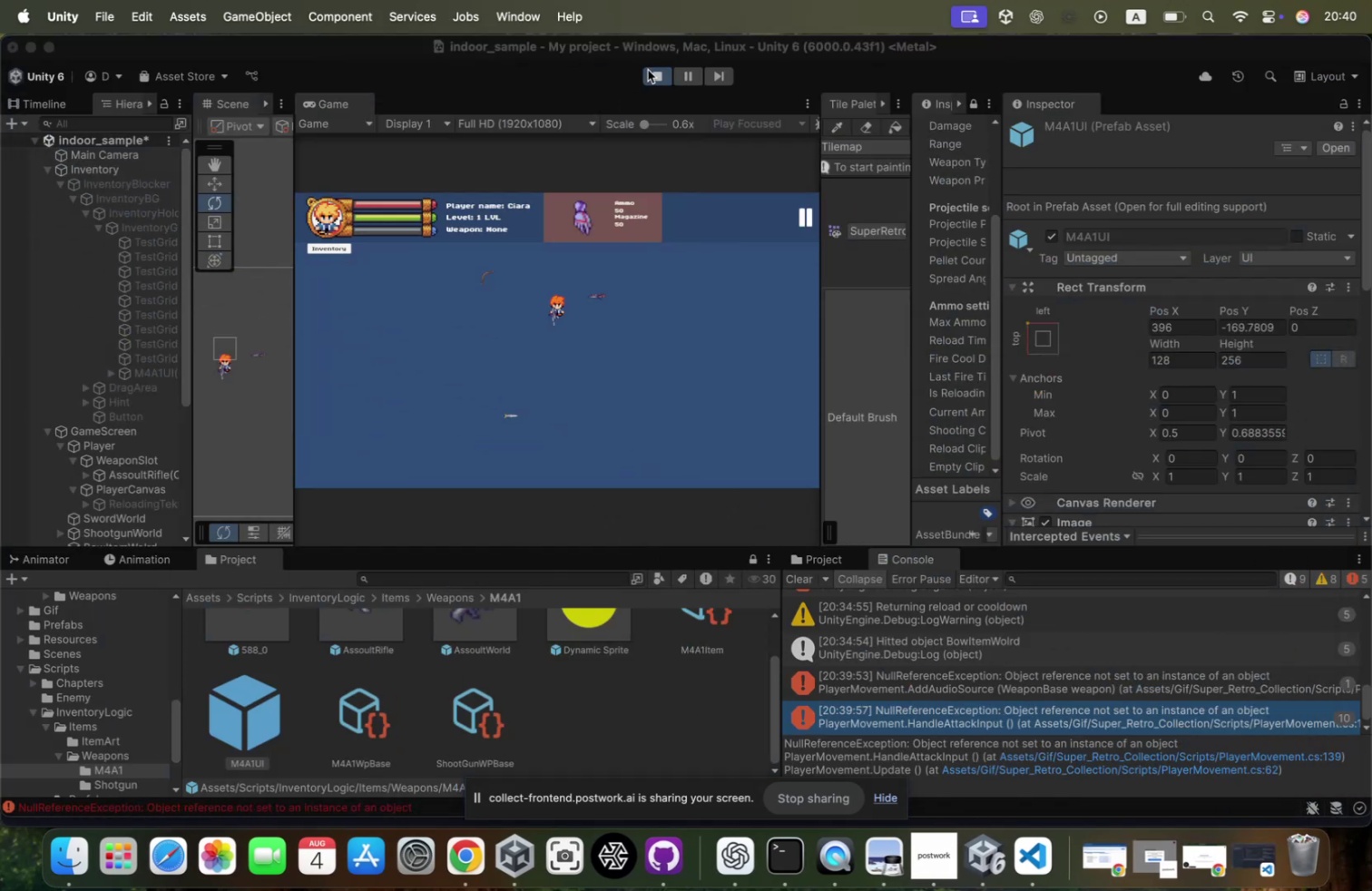 
left_click([648, 70])
 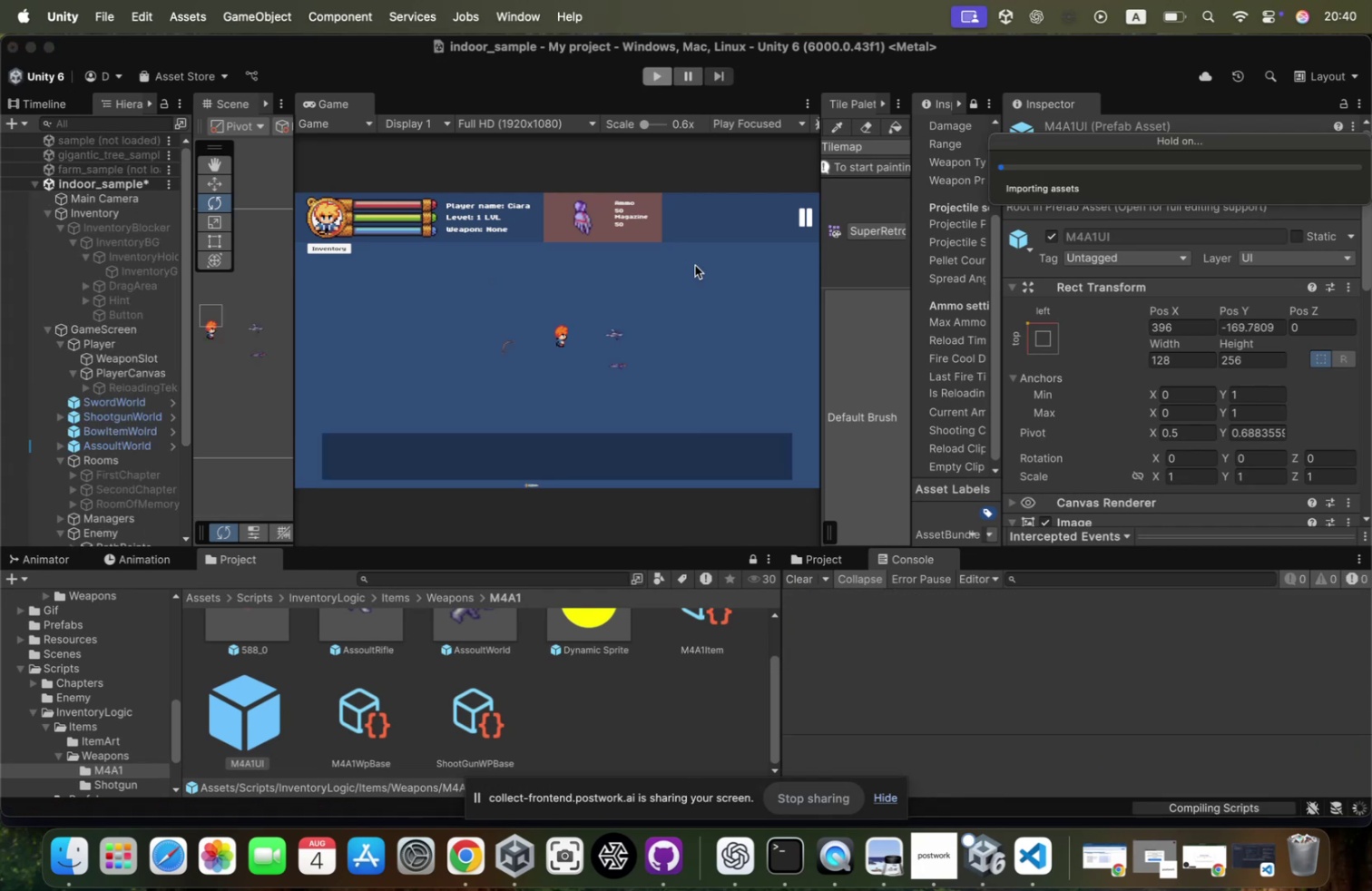 
wait(10.27)
 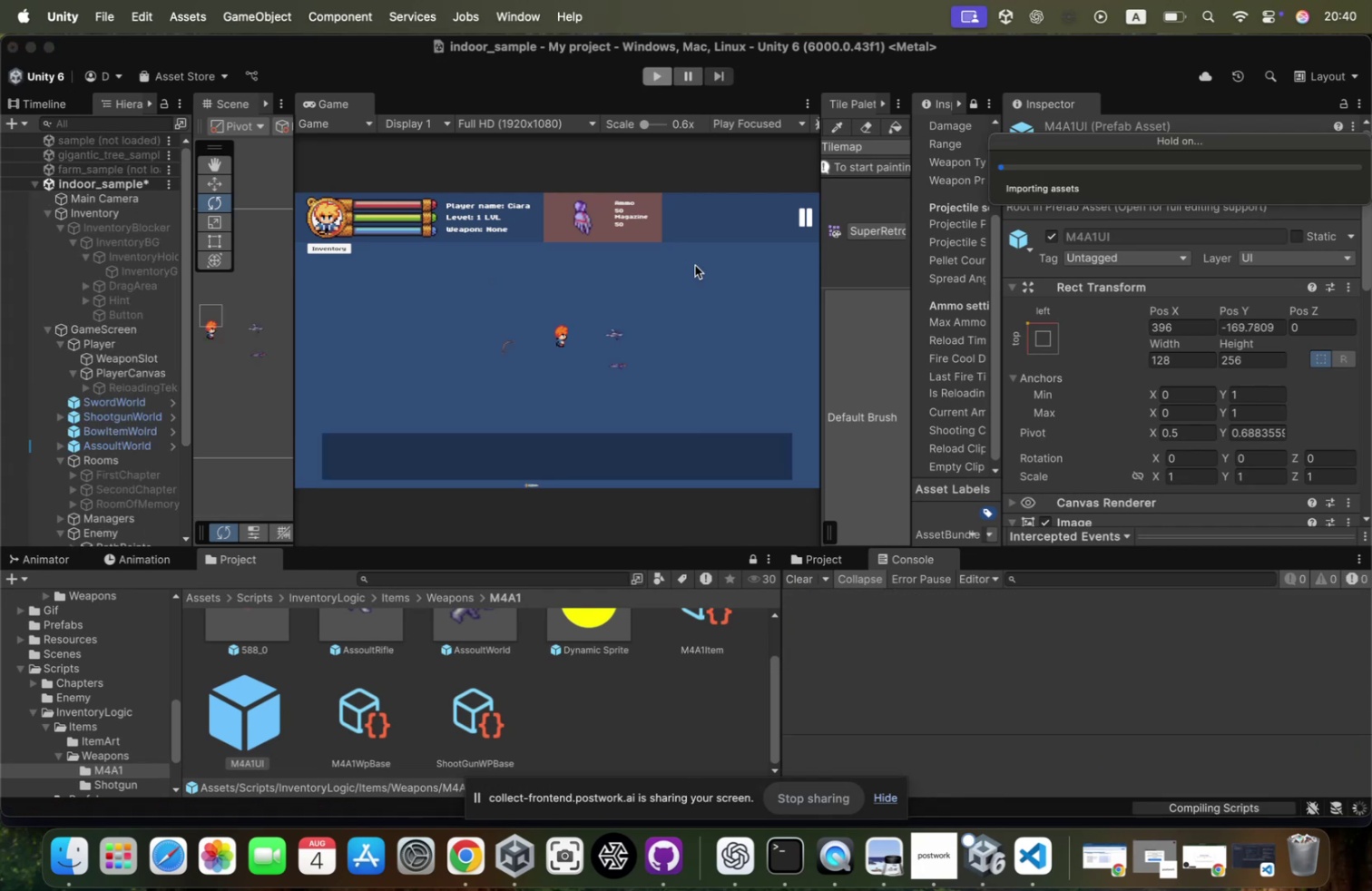 
left_click([801, 585])
 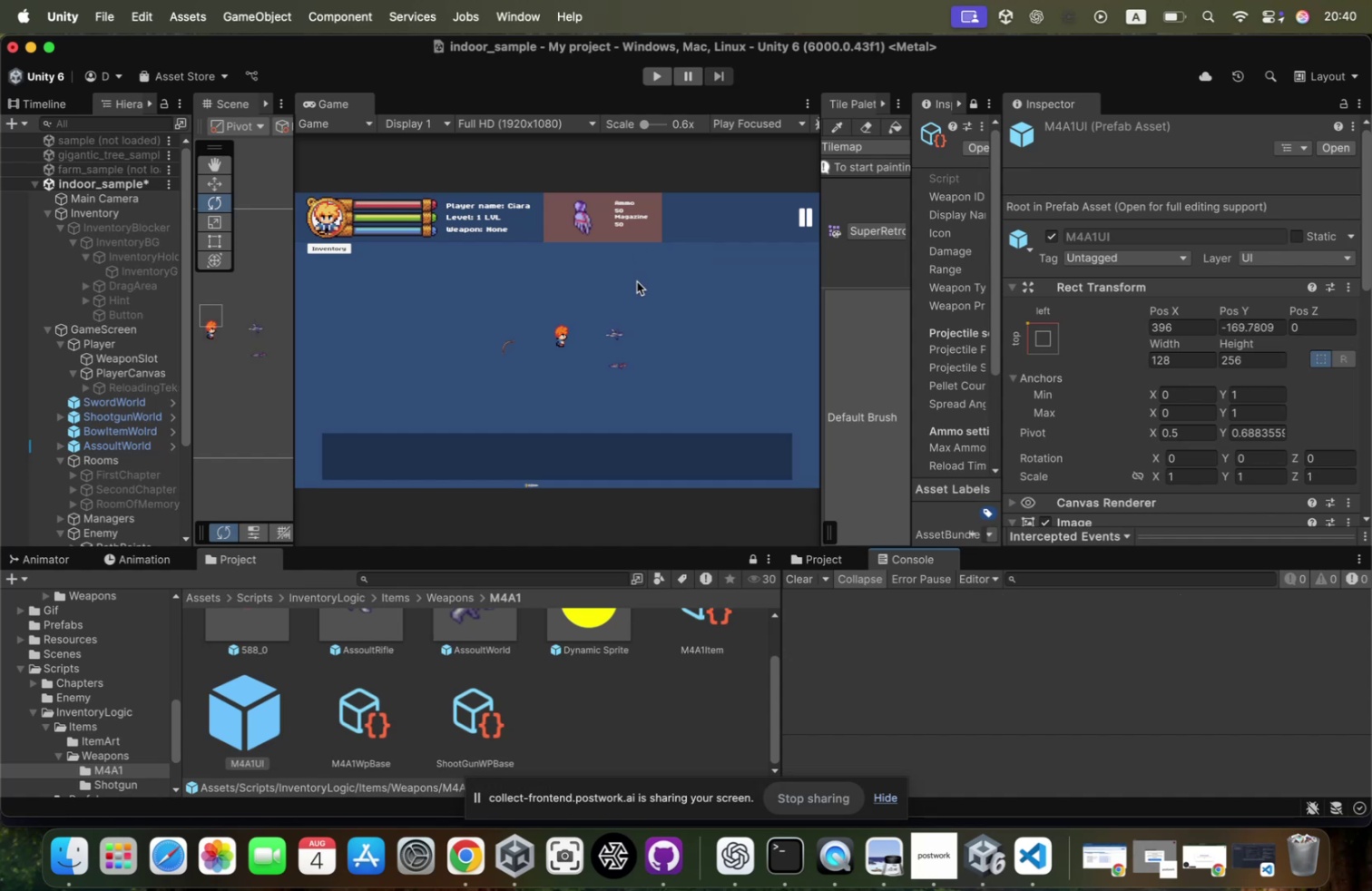 
type(dwd)
 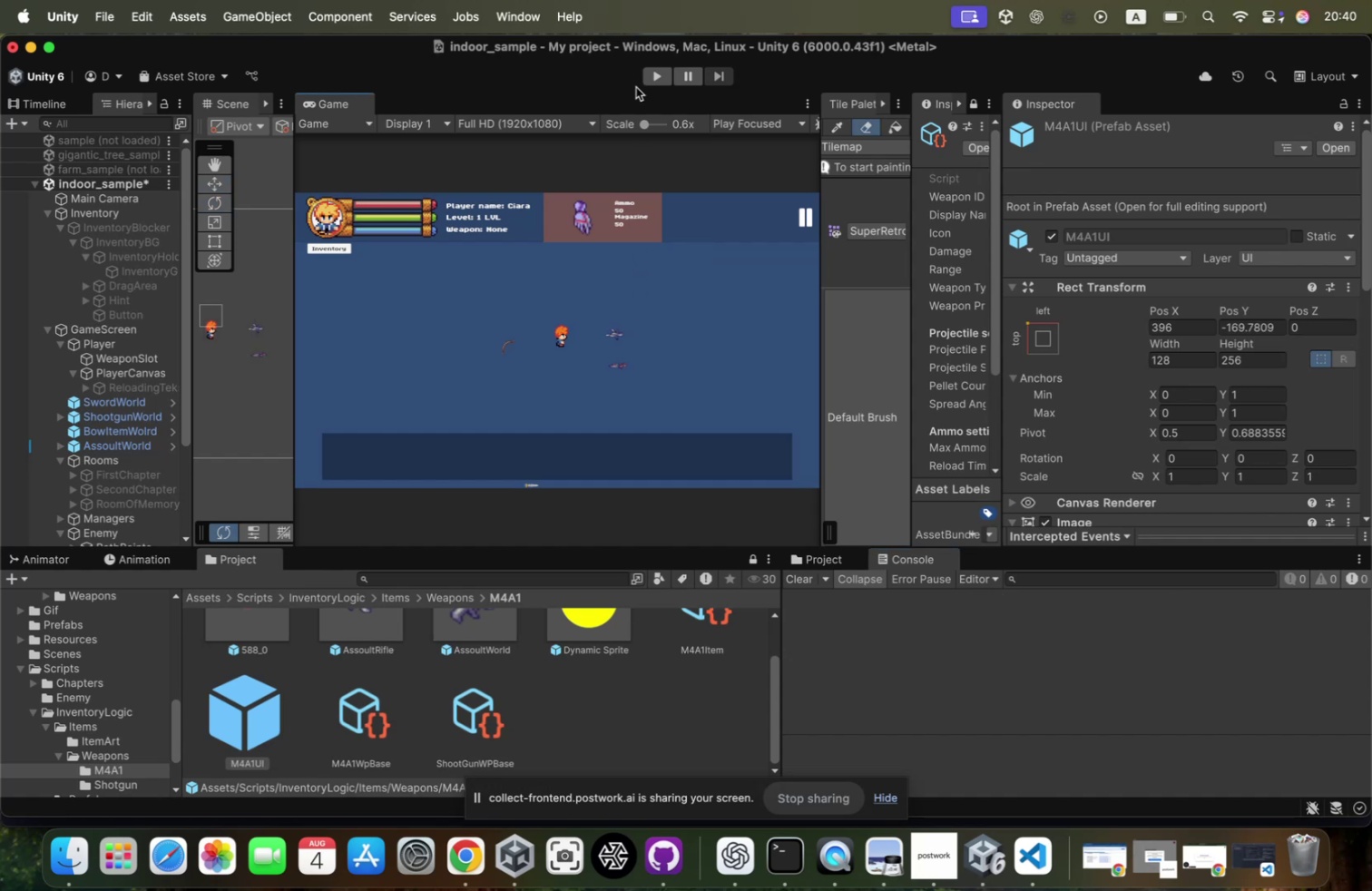 
left_click([658, 76])
 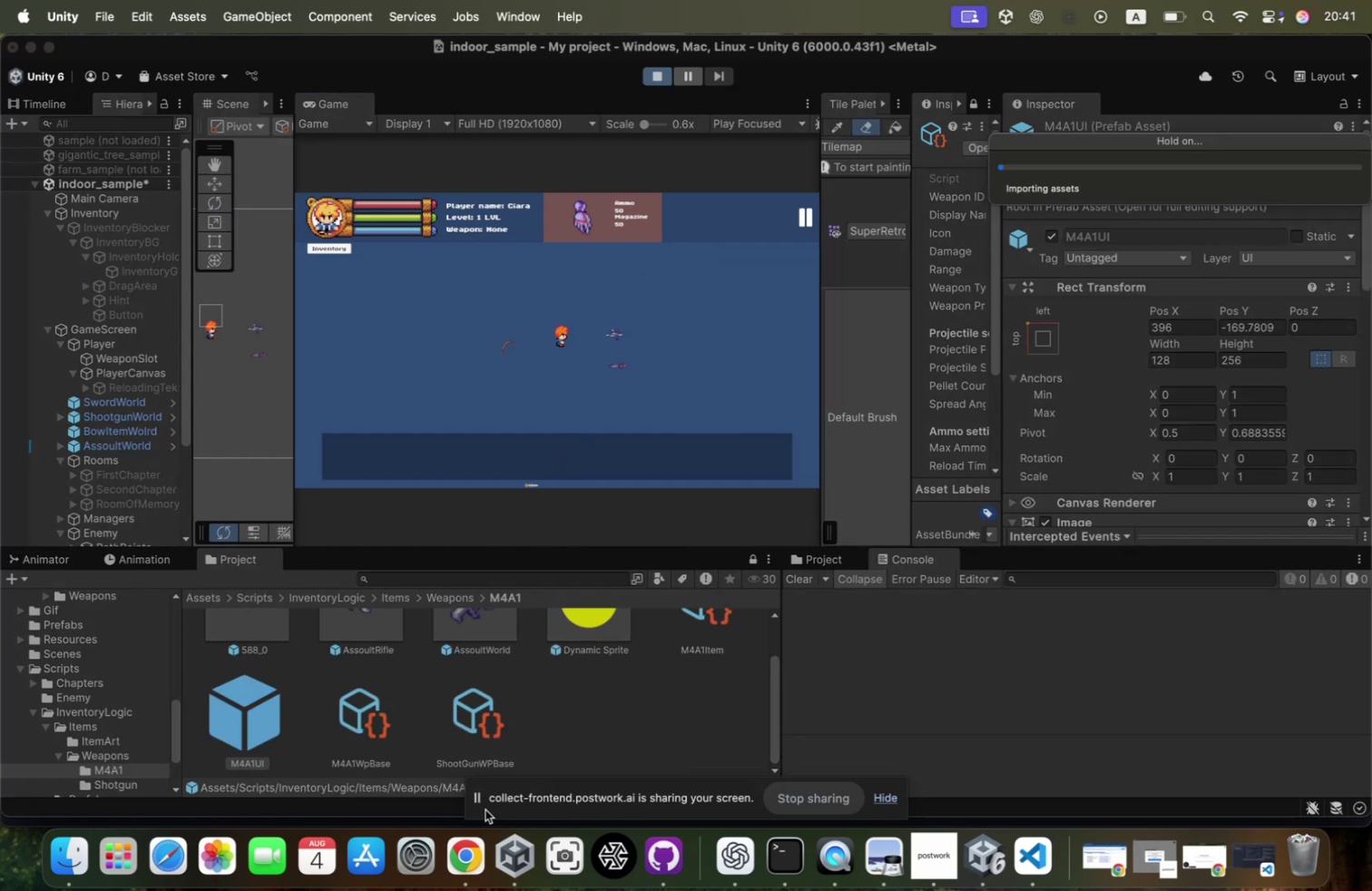 
right_click([472, 834])
 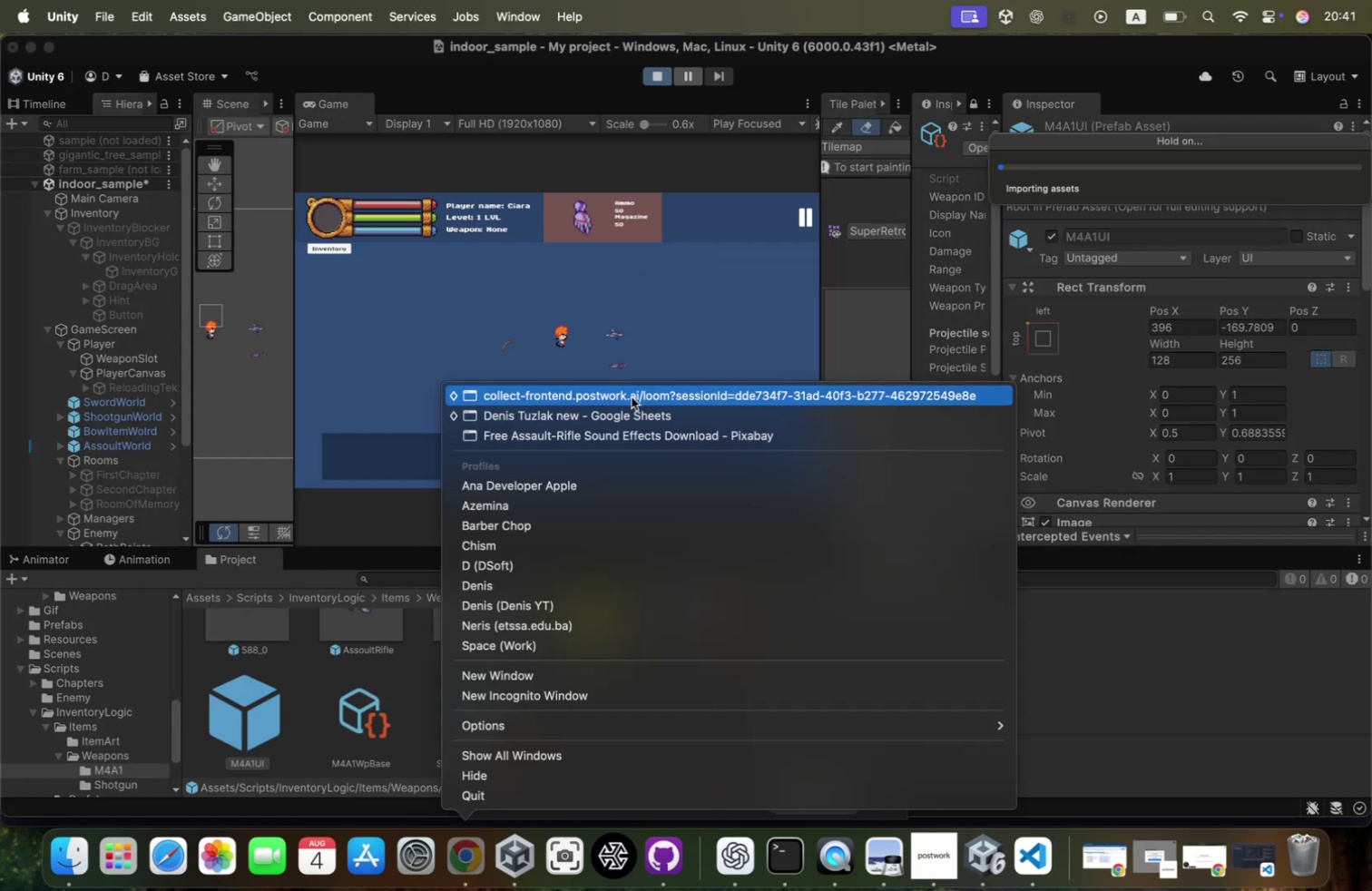 
left_click([632, 397])
 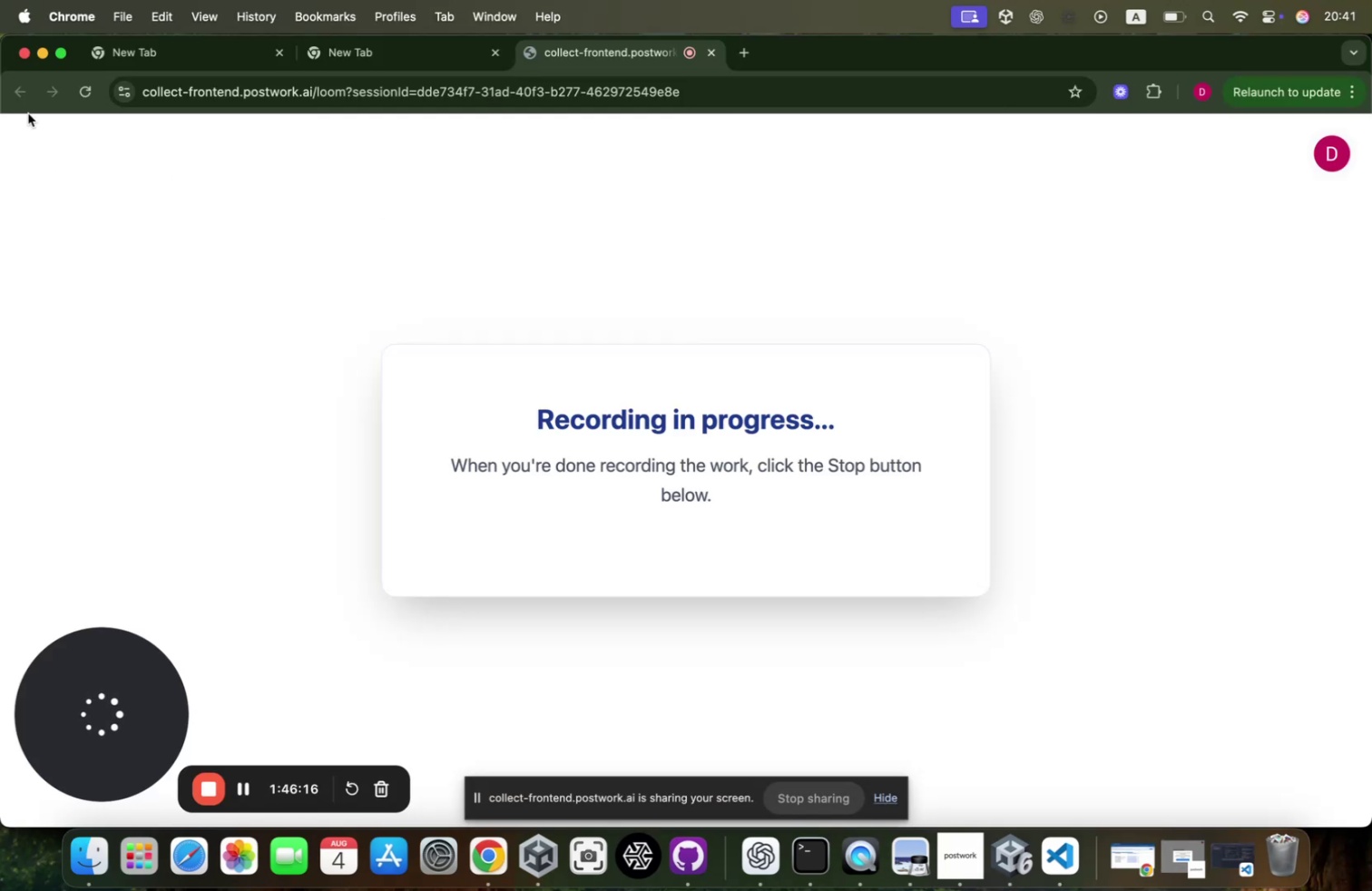 
left_click([44, 55])
 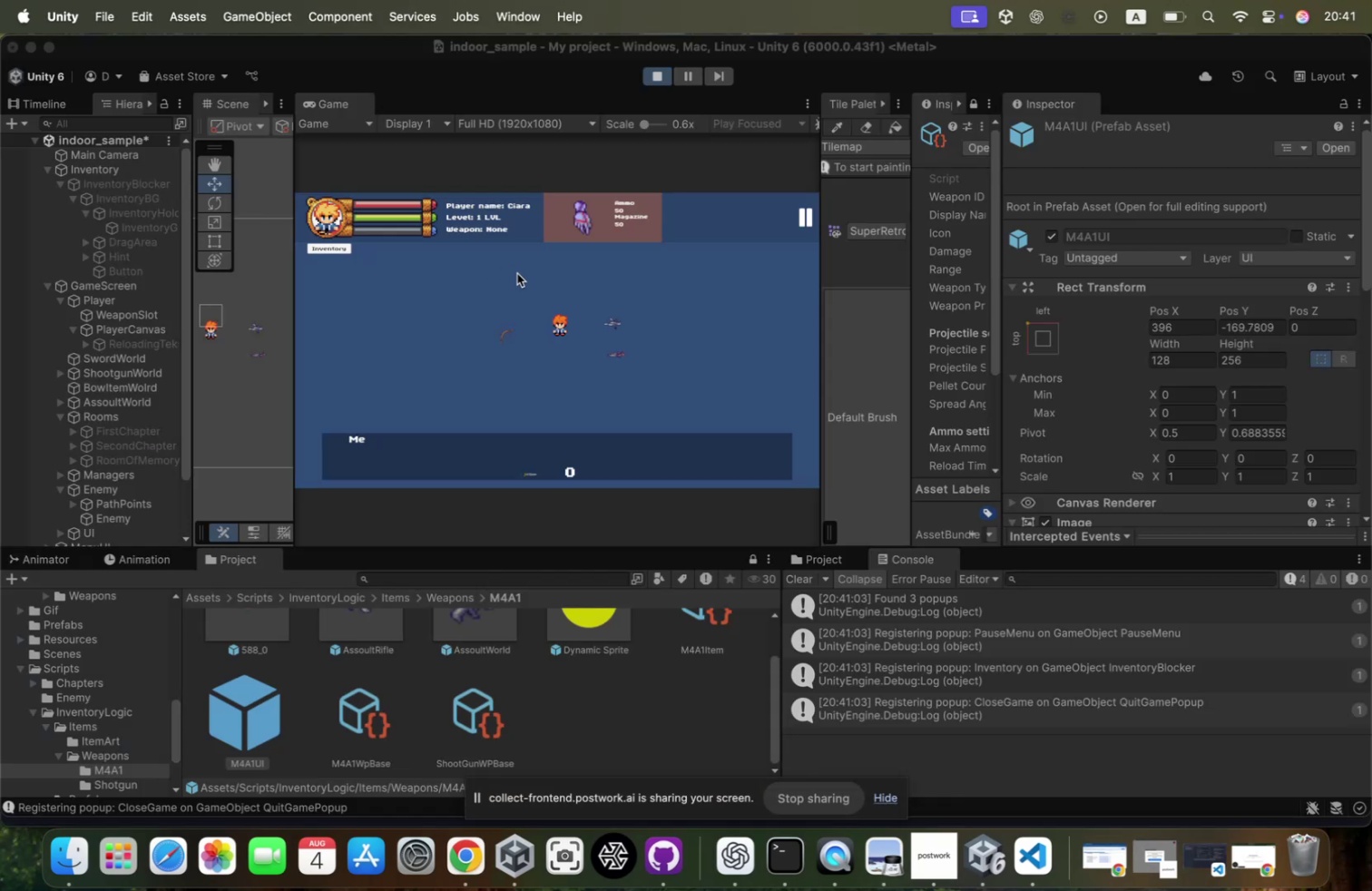 
type(dwddd)
 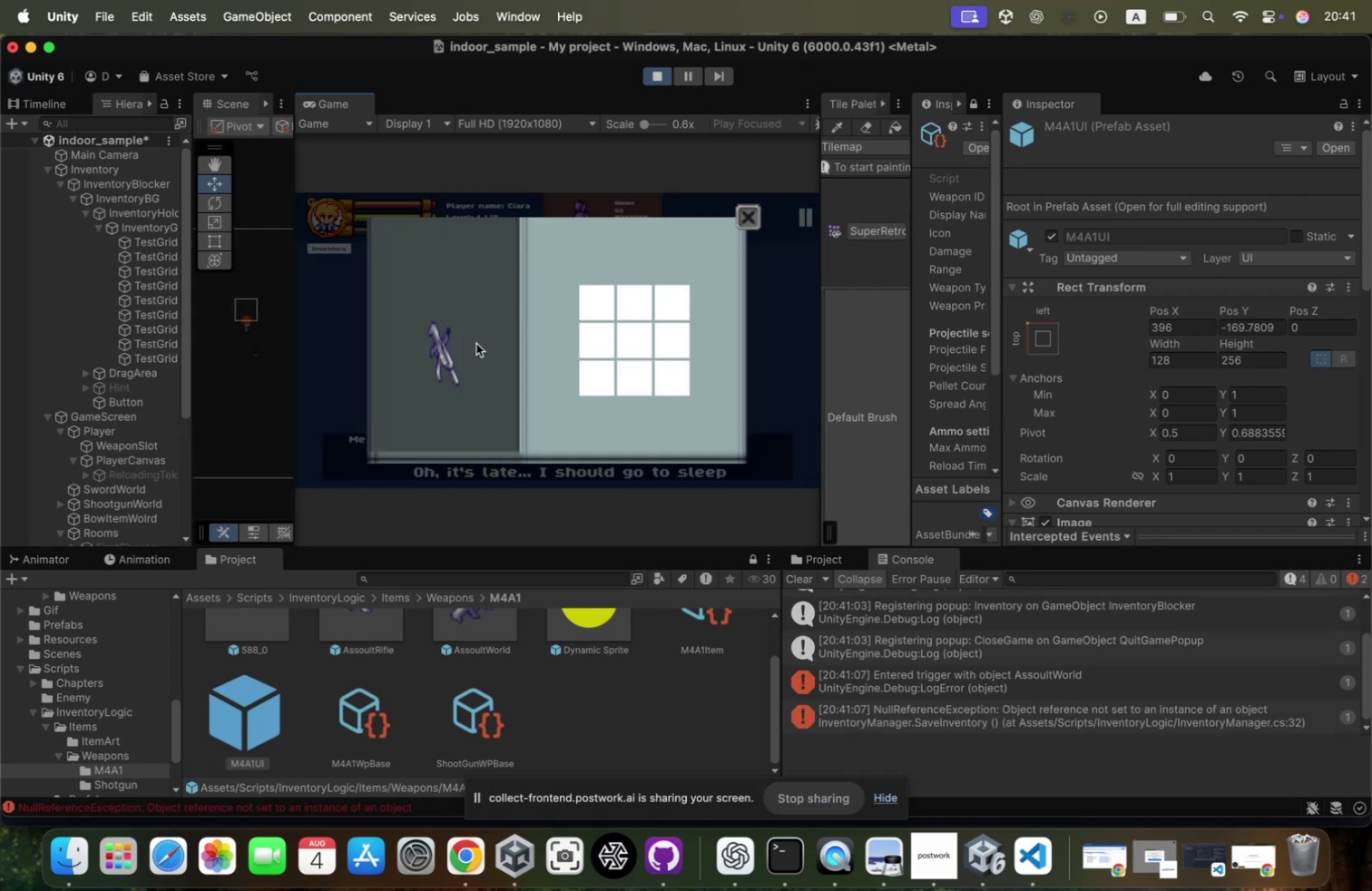 
left_click_drag(start_coordinate=[451, 359], to_coordinate=[581, 305])
 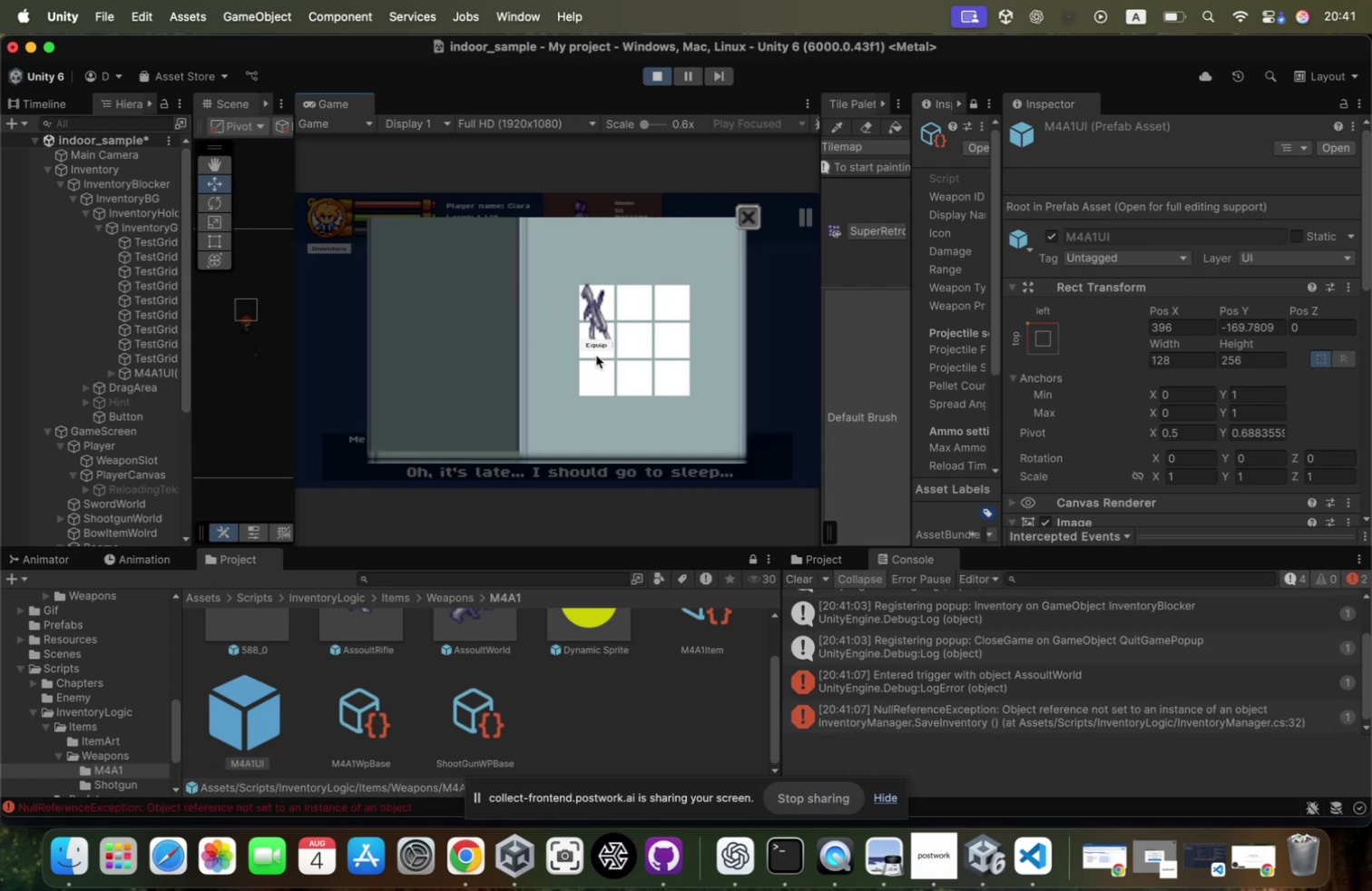 
left_click([599, 346])
 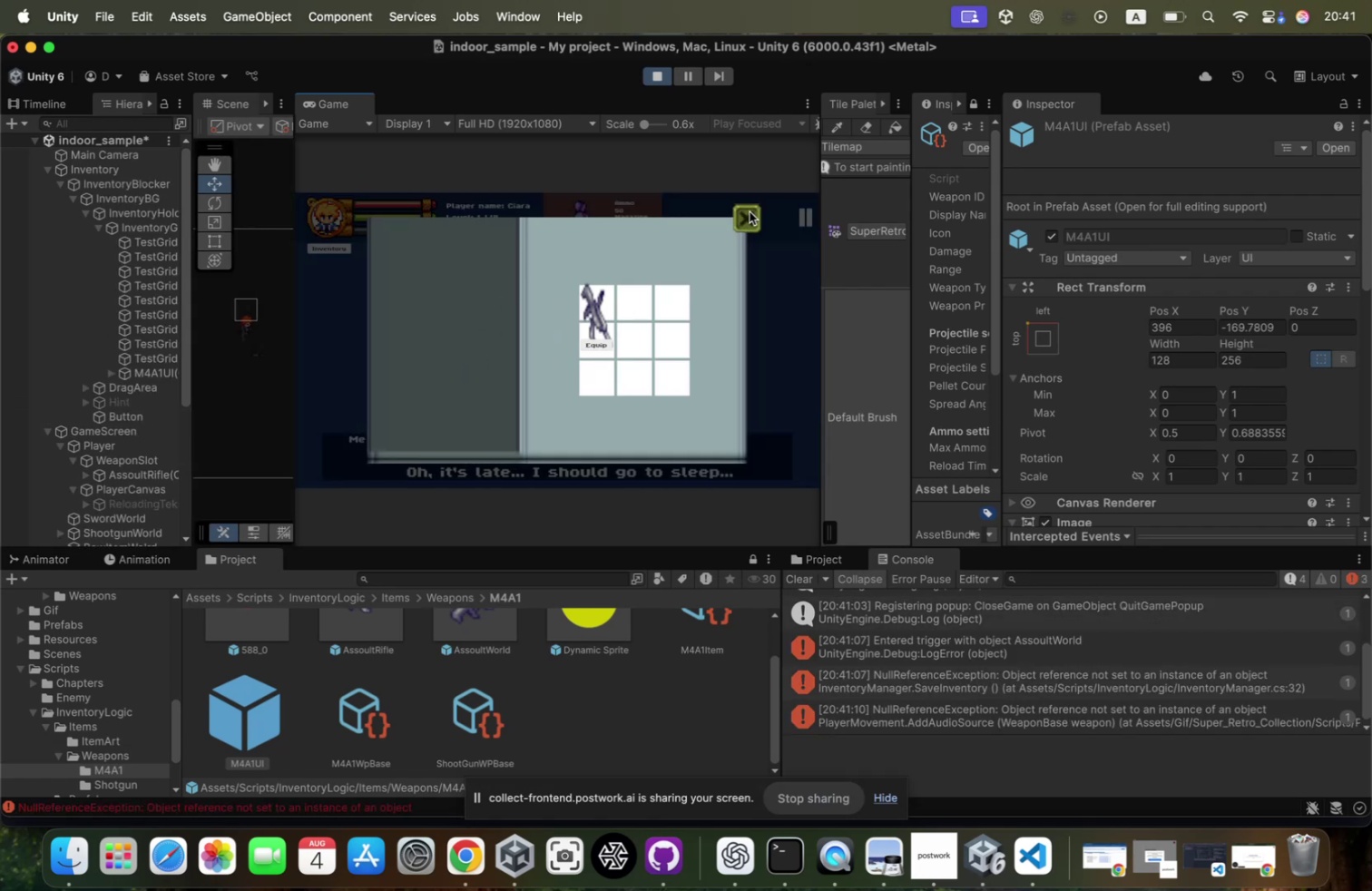 
left_click([753, 209])
 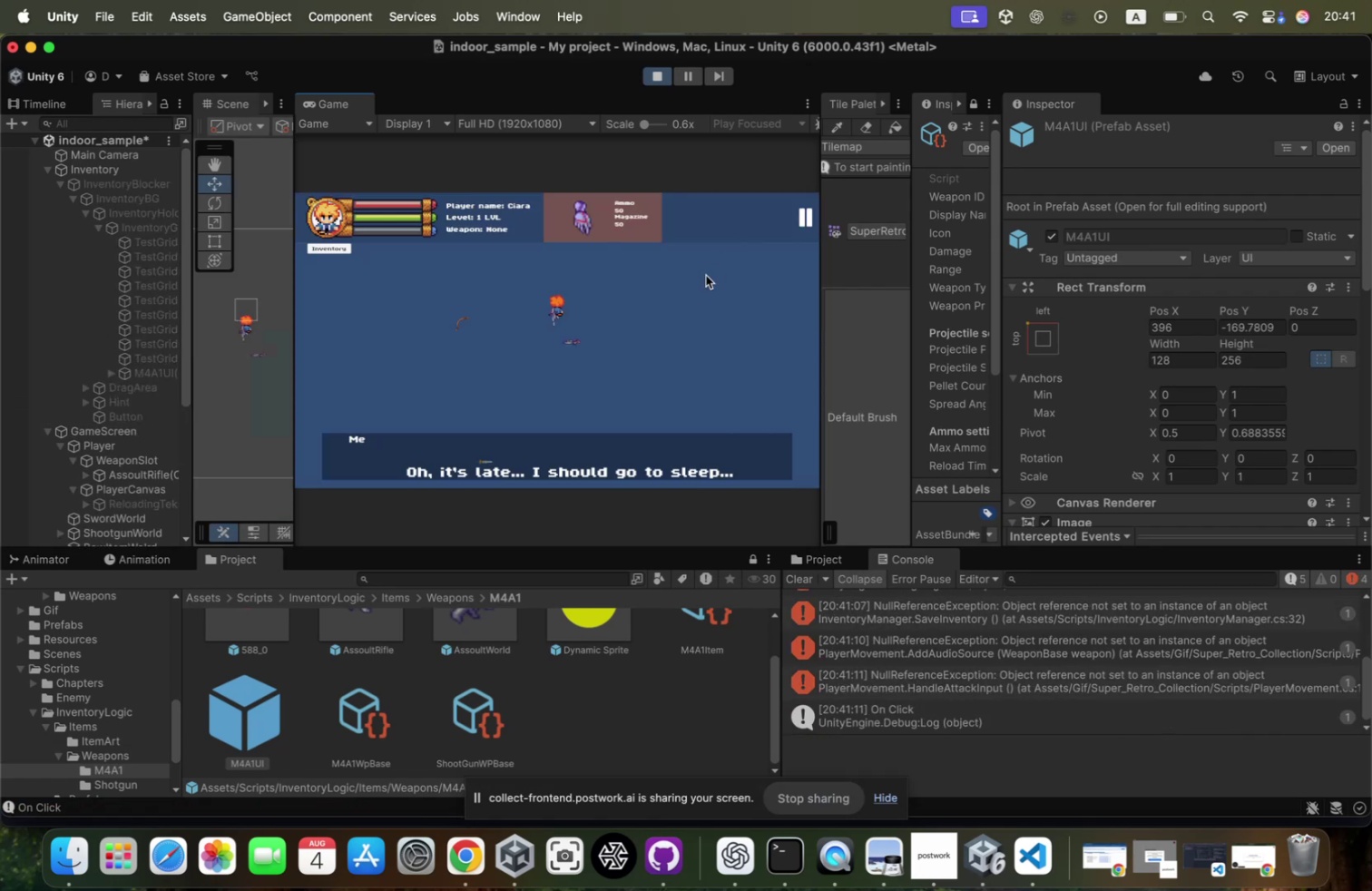 
key(A)
 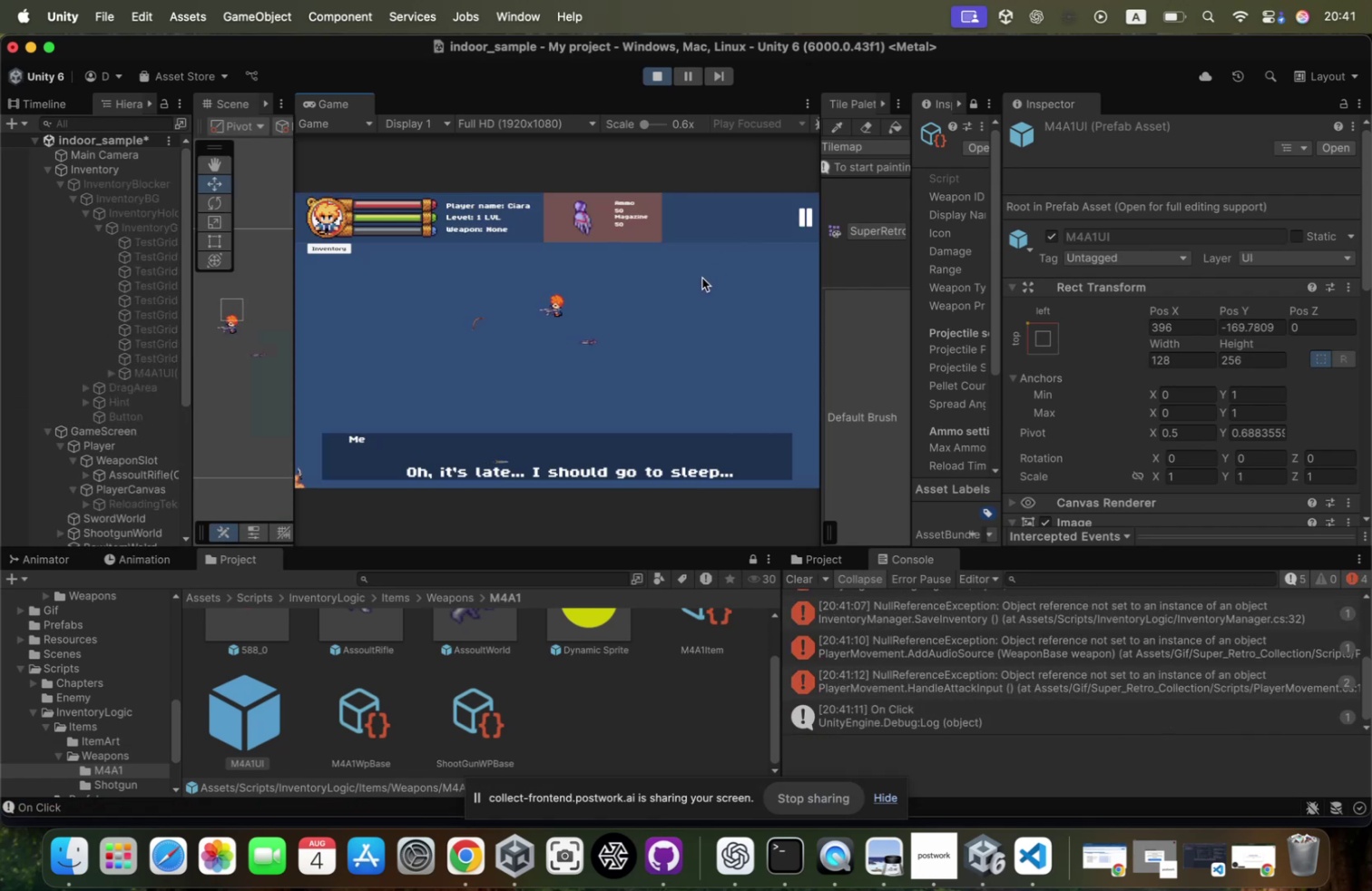 
triple_click([702, 278])
 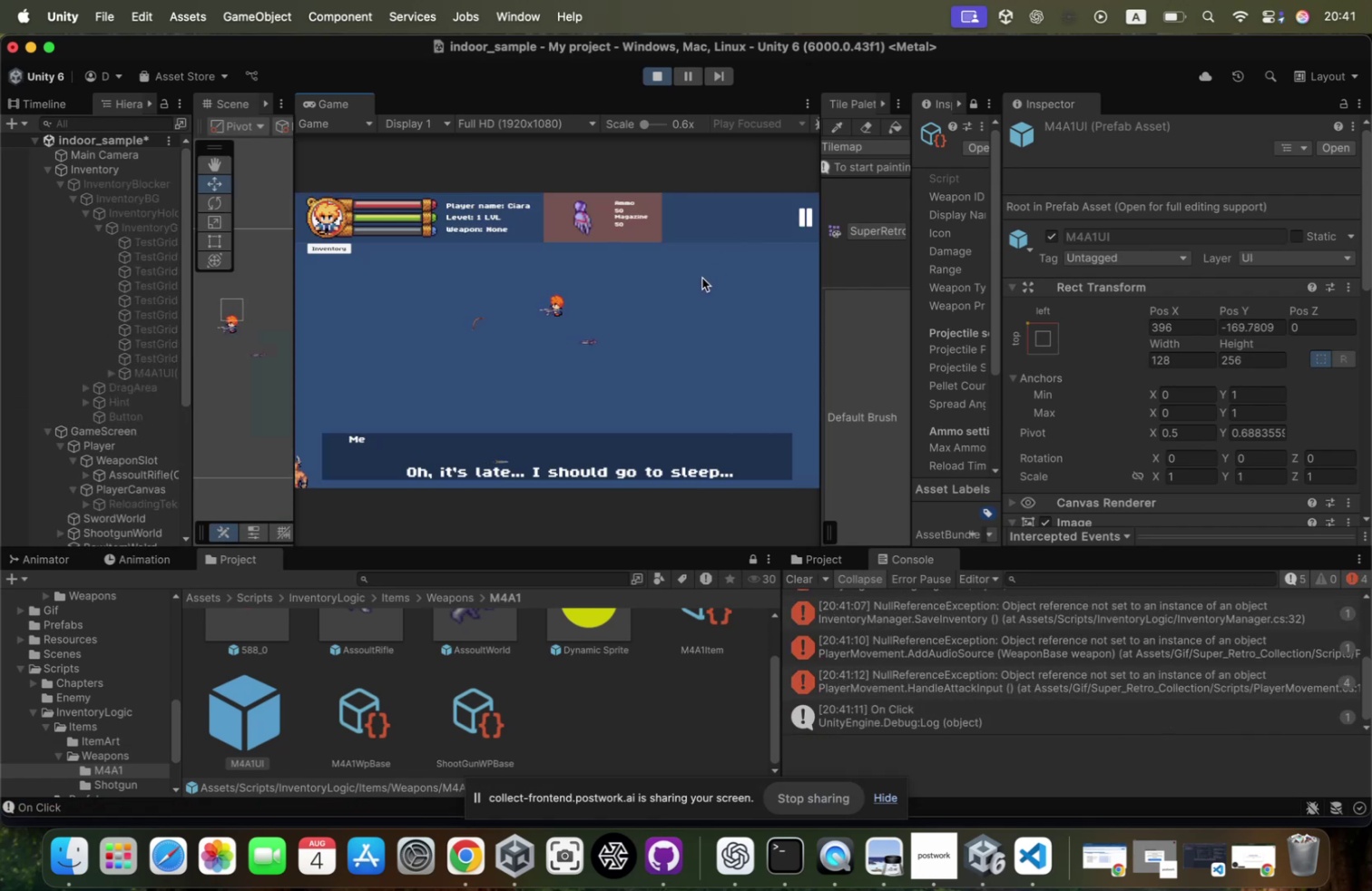 
triple_click([702, 278])
 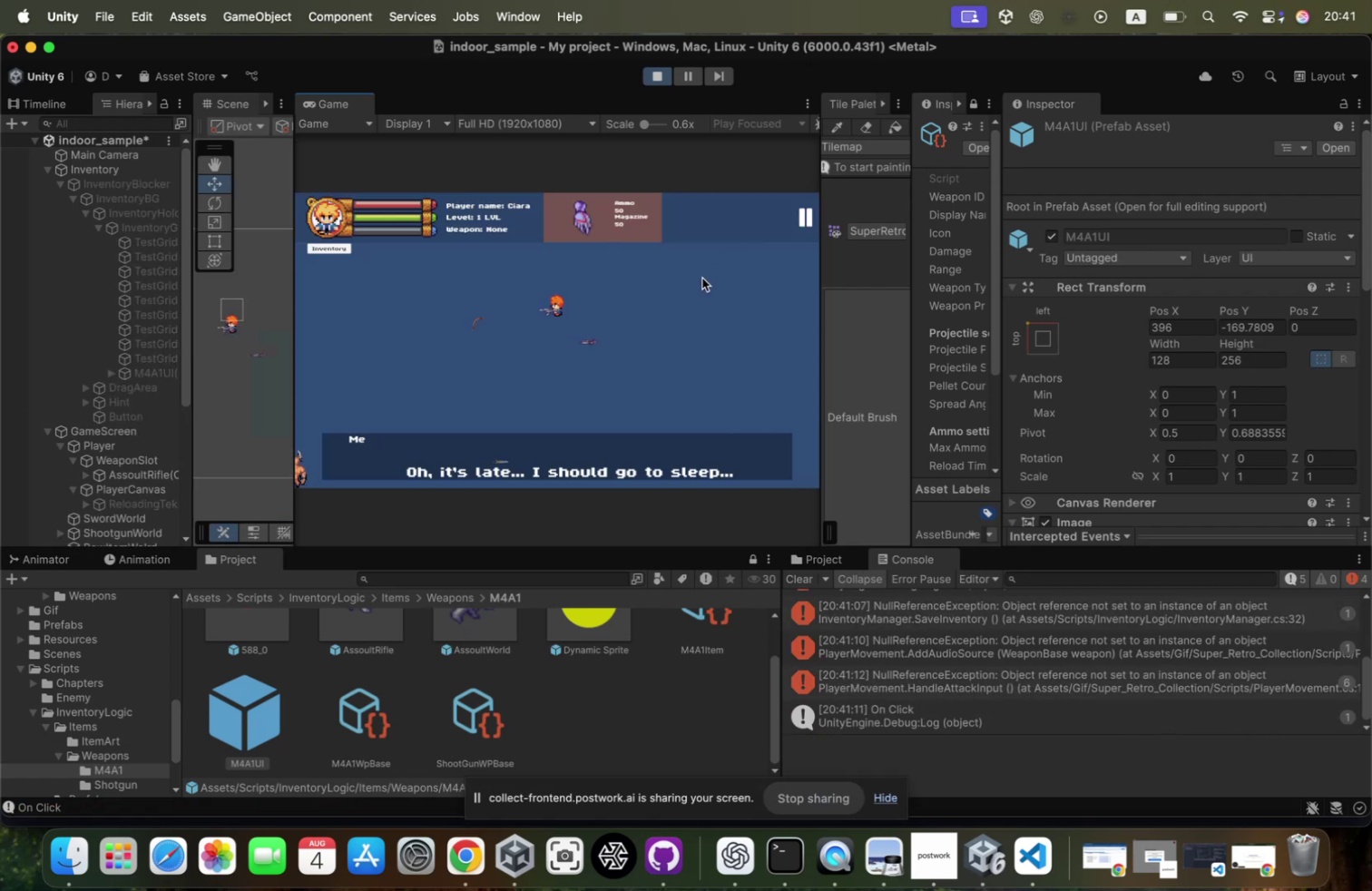 
triple_click([702, 278])
 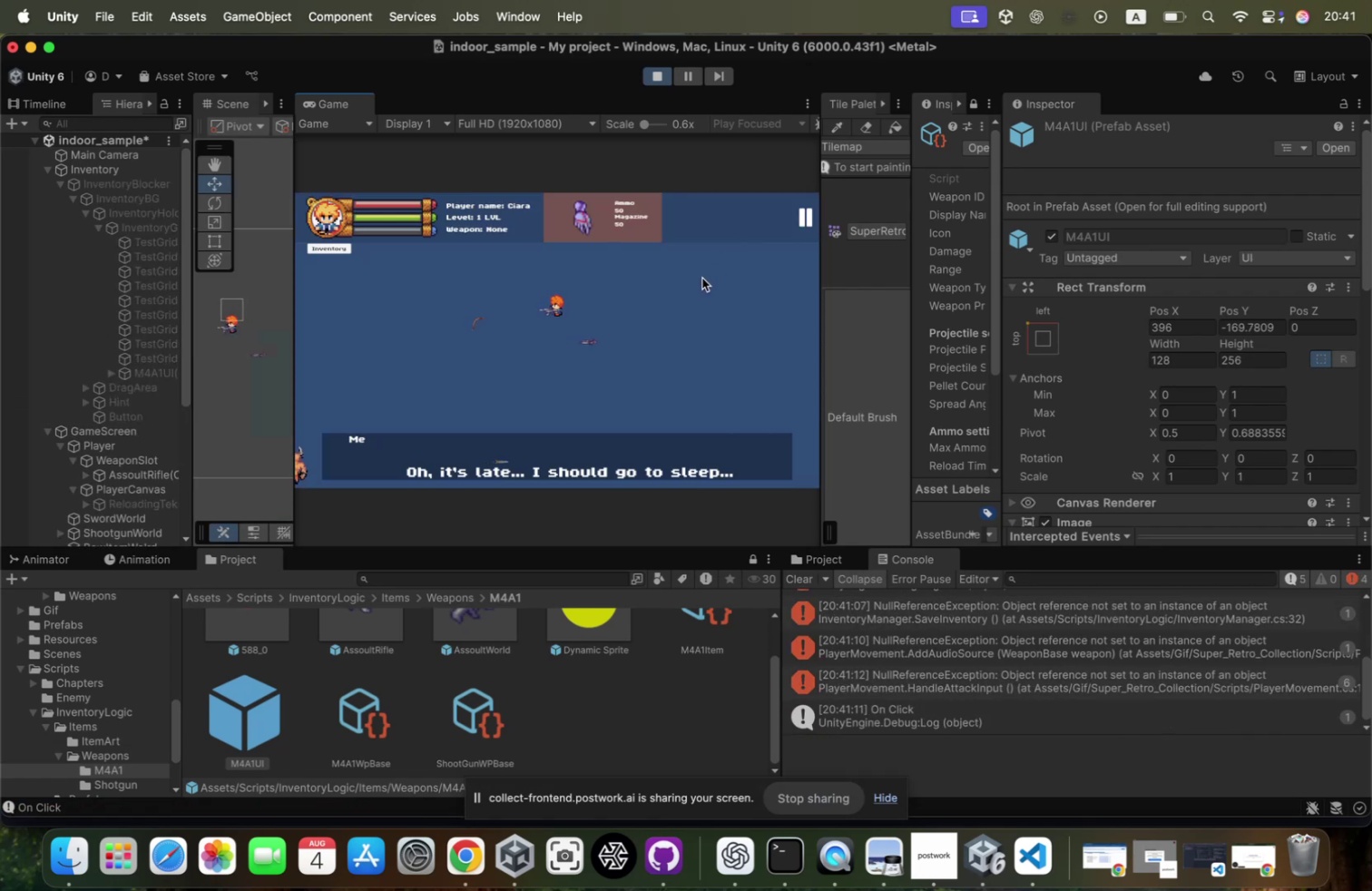 
triple_click([702, 278])
 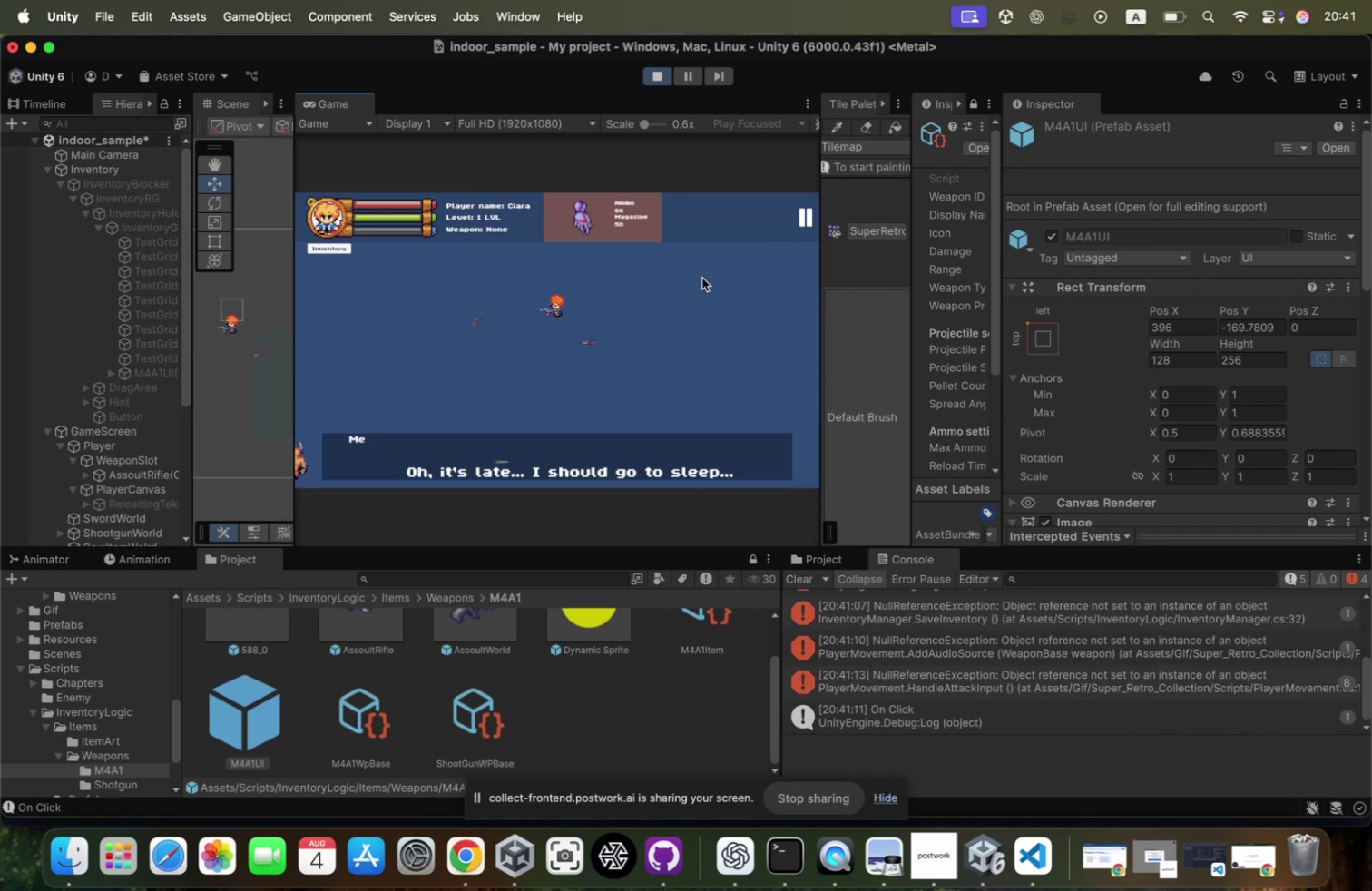 
triple_click([702, 278])
 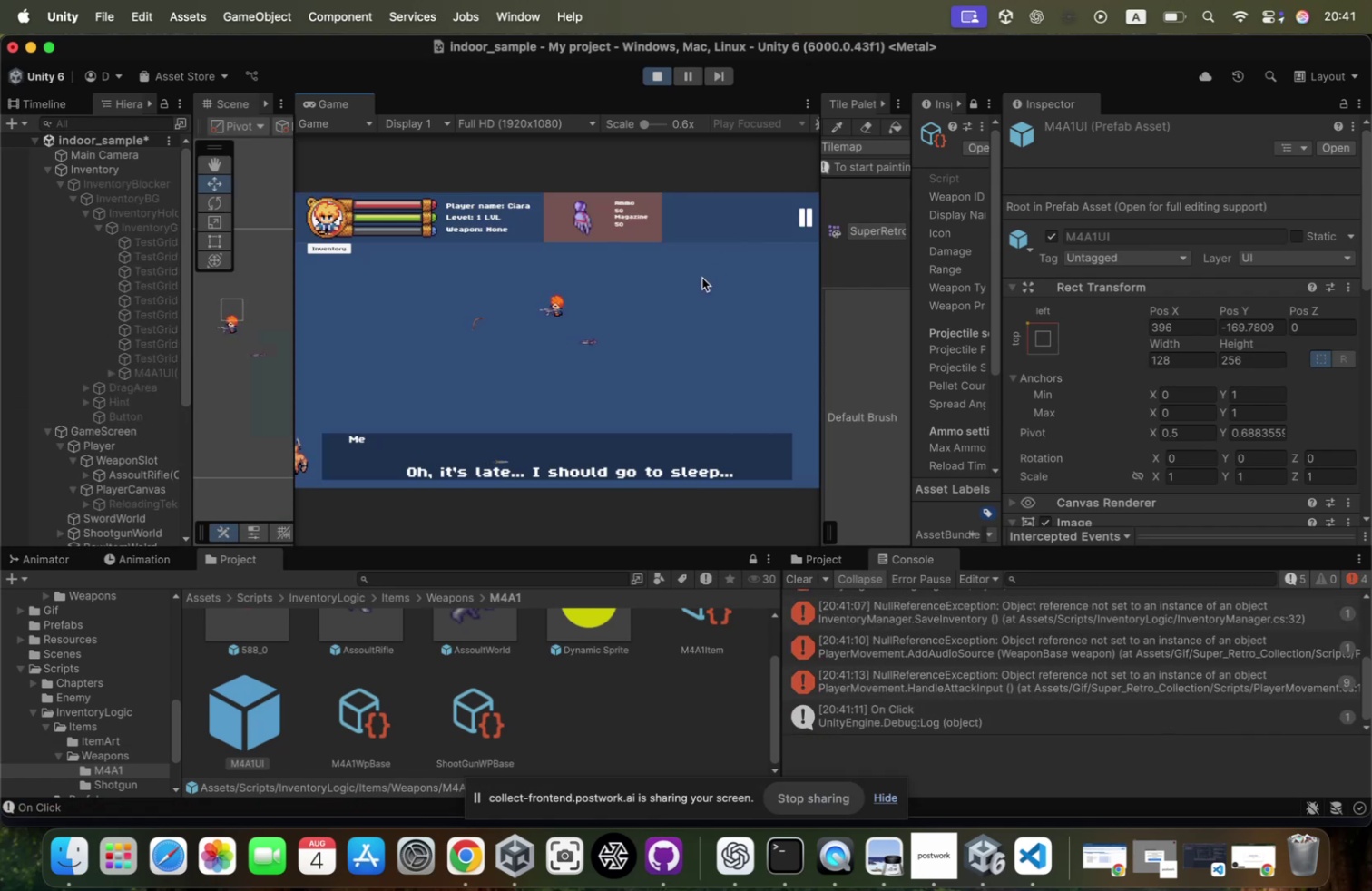 
triple_click([702, 278])
 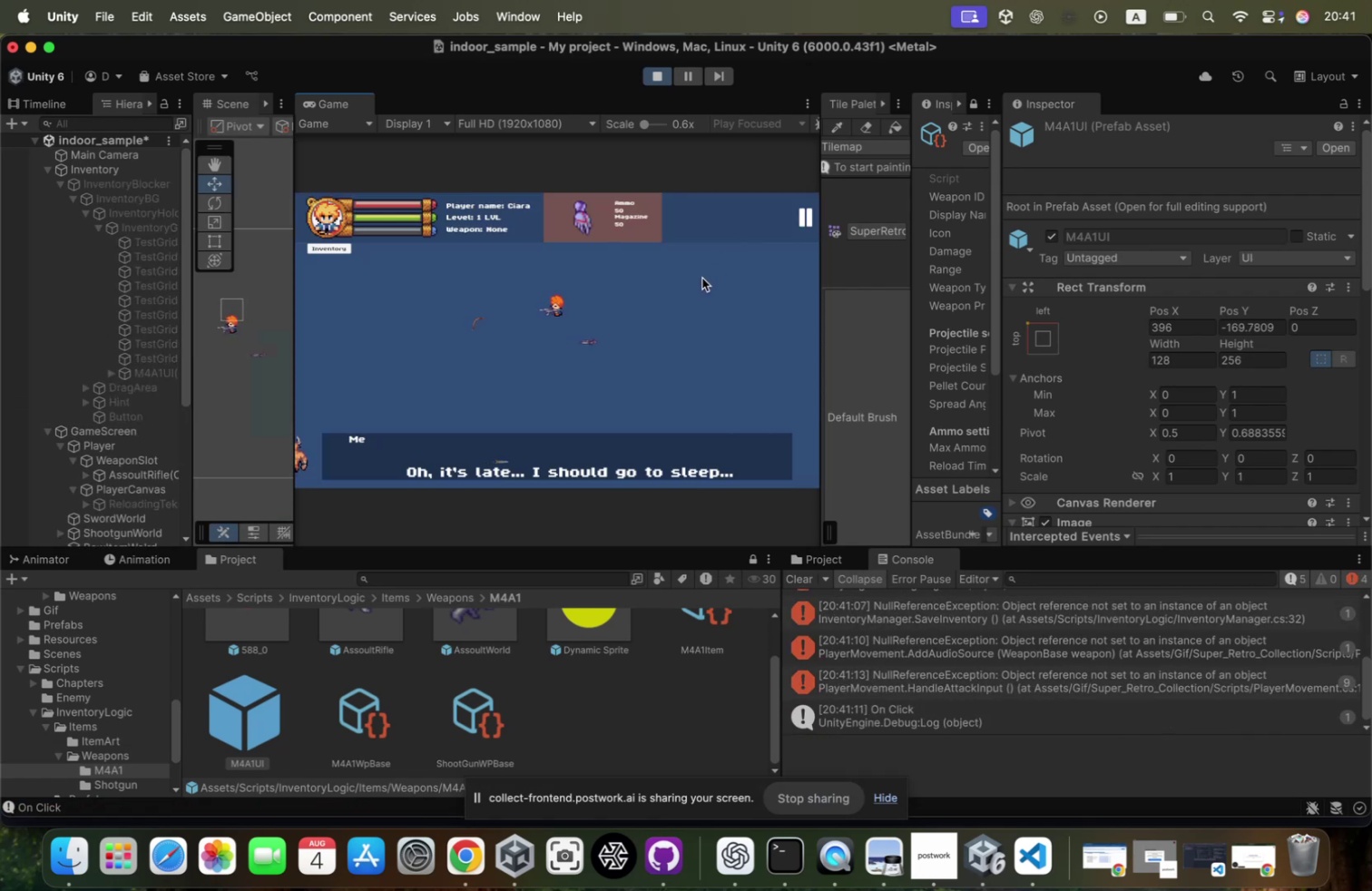 
key(D)
 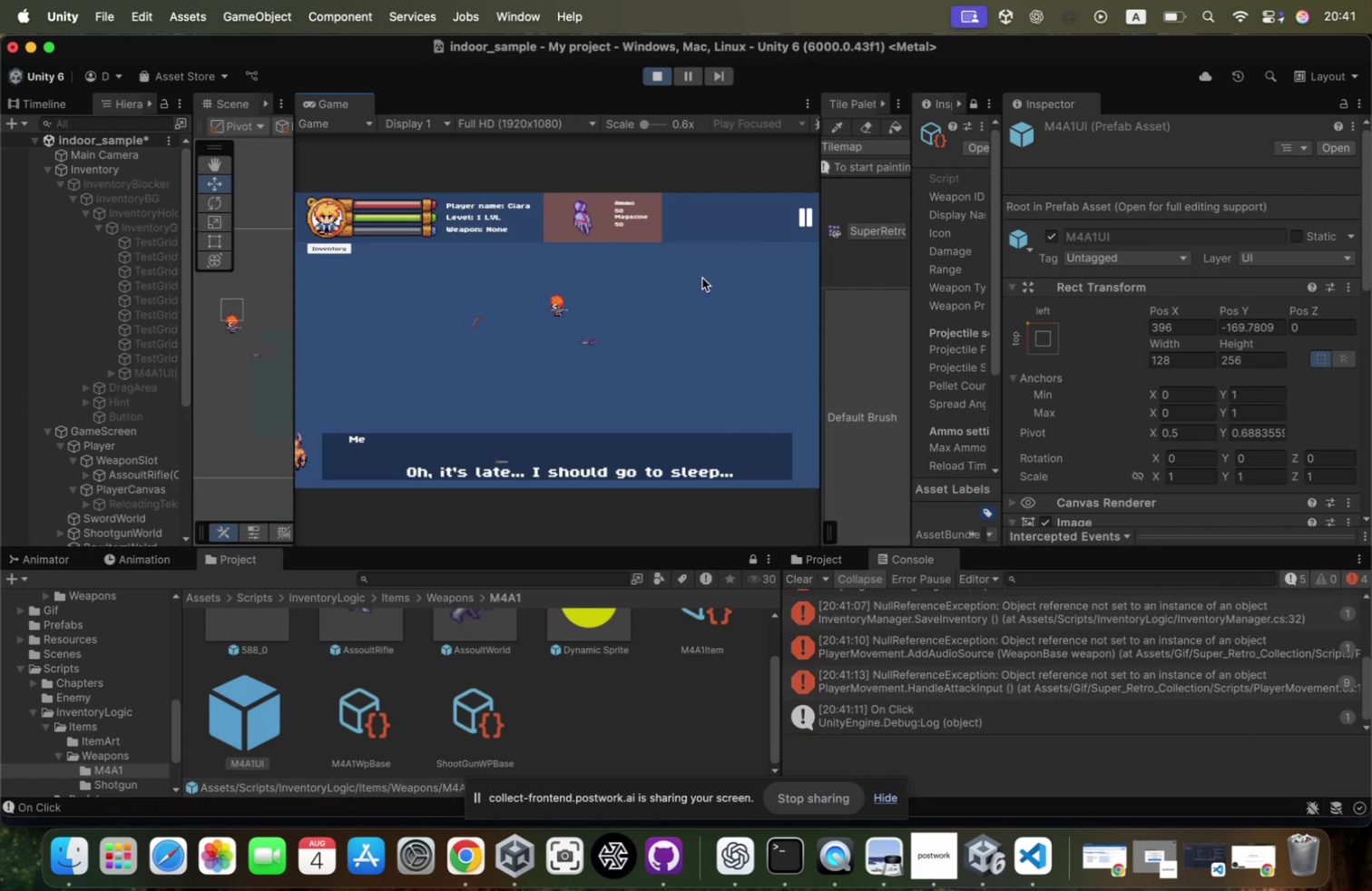 
triple_click([702, 278])
 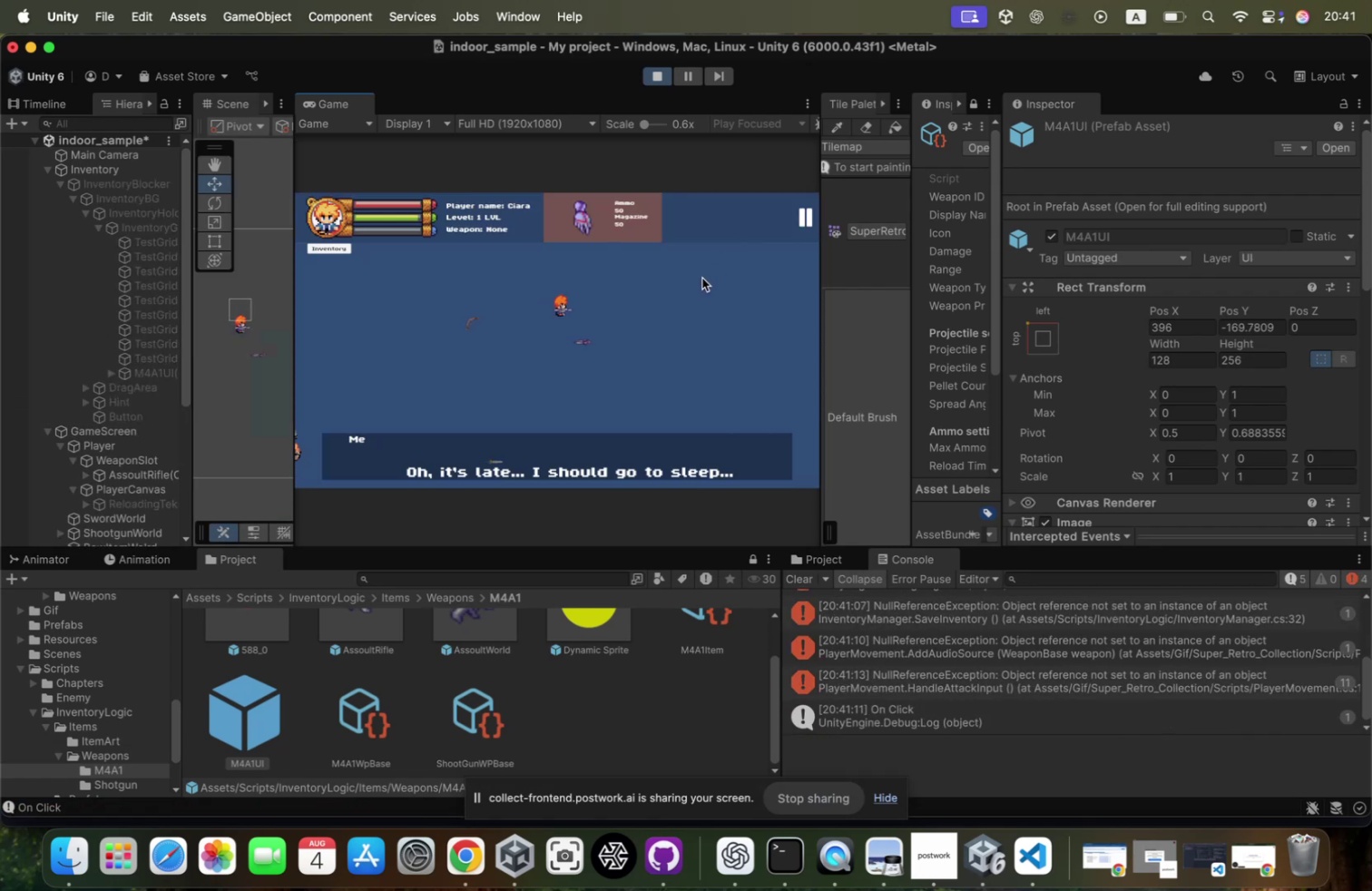 
triple_click([702, 278])
 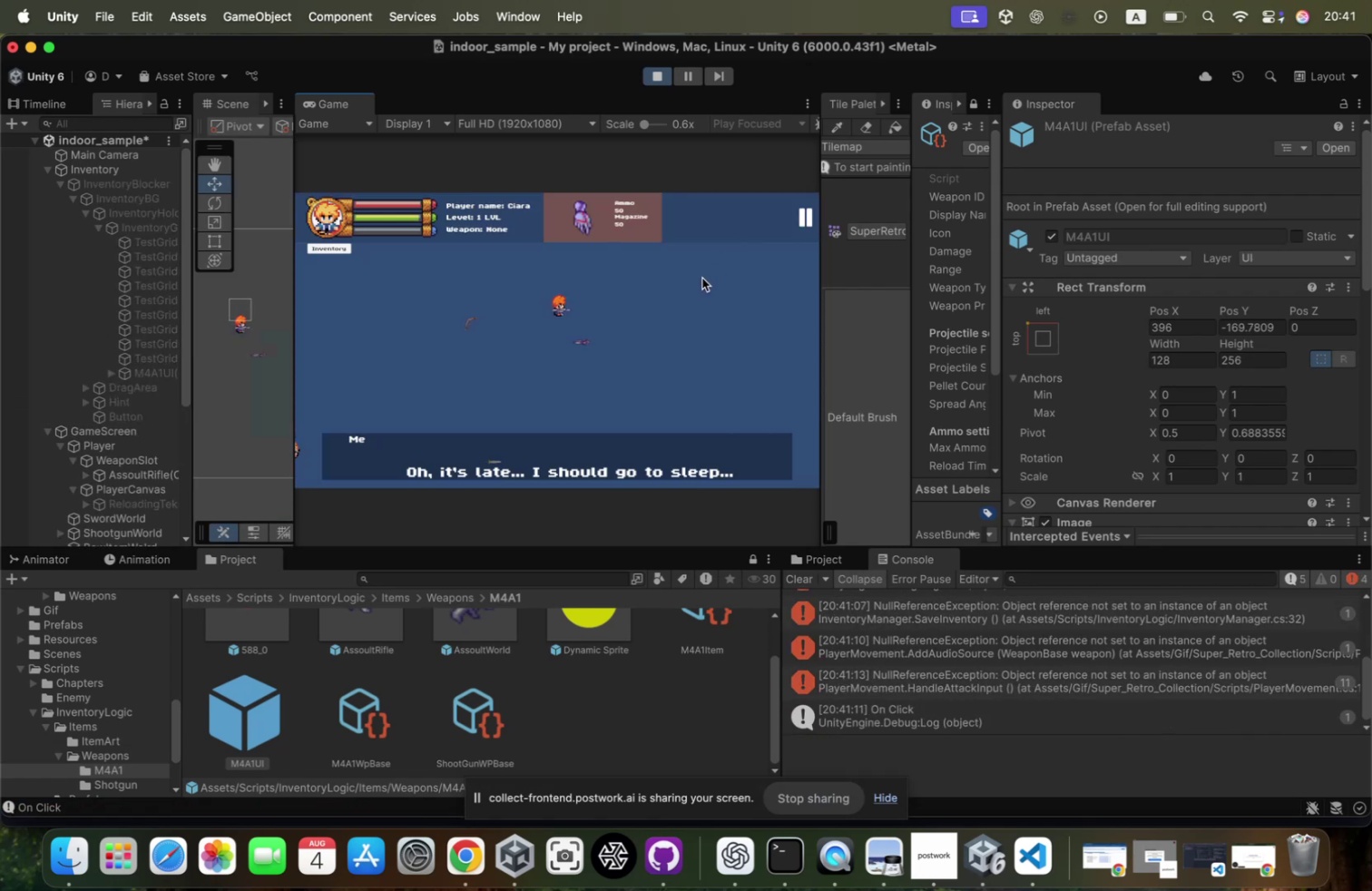 
triple_click([702, 278])
 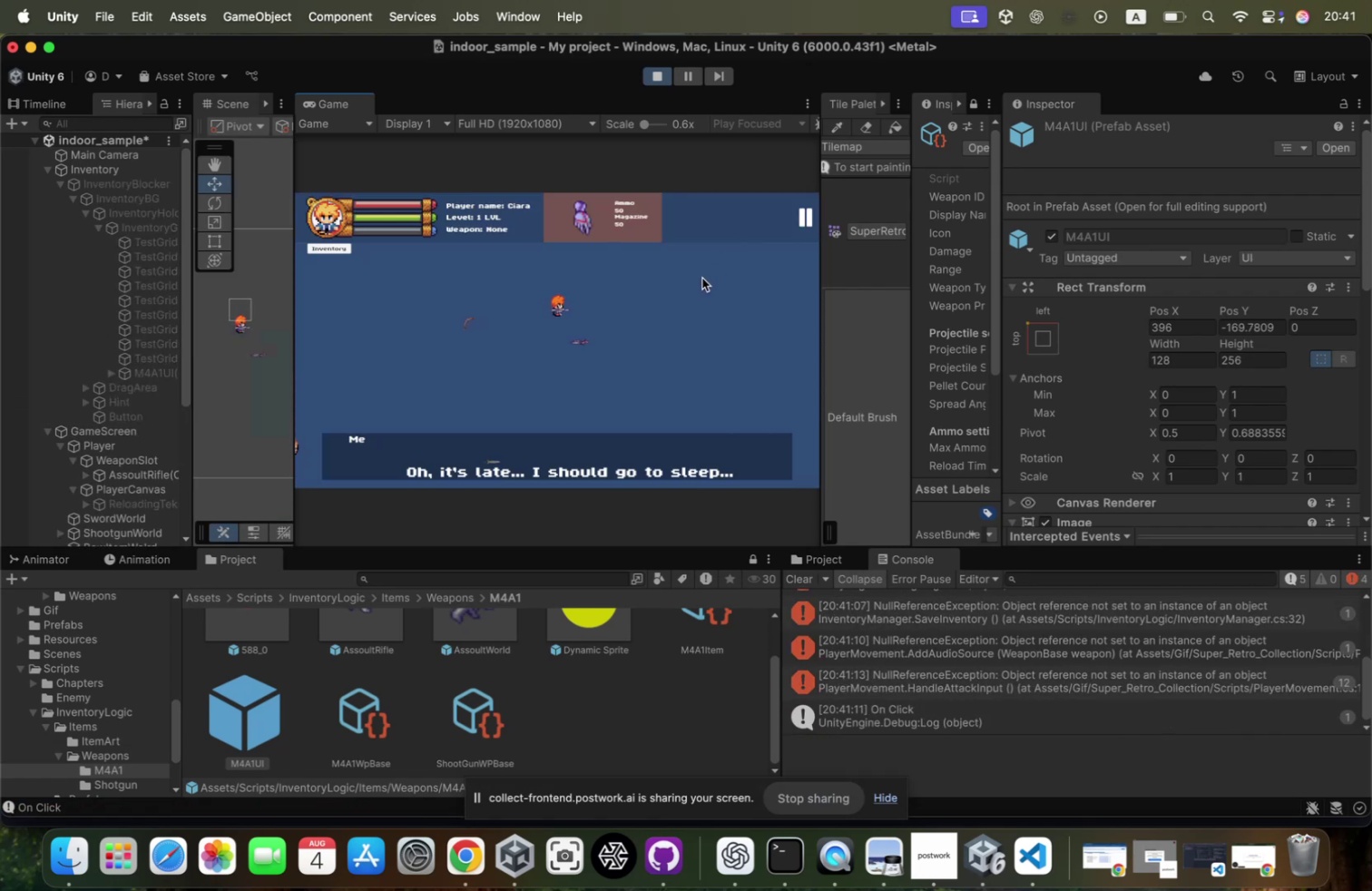 
triple_click([702, 278])
 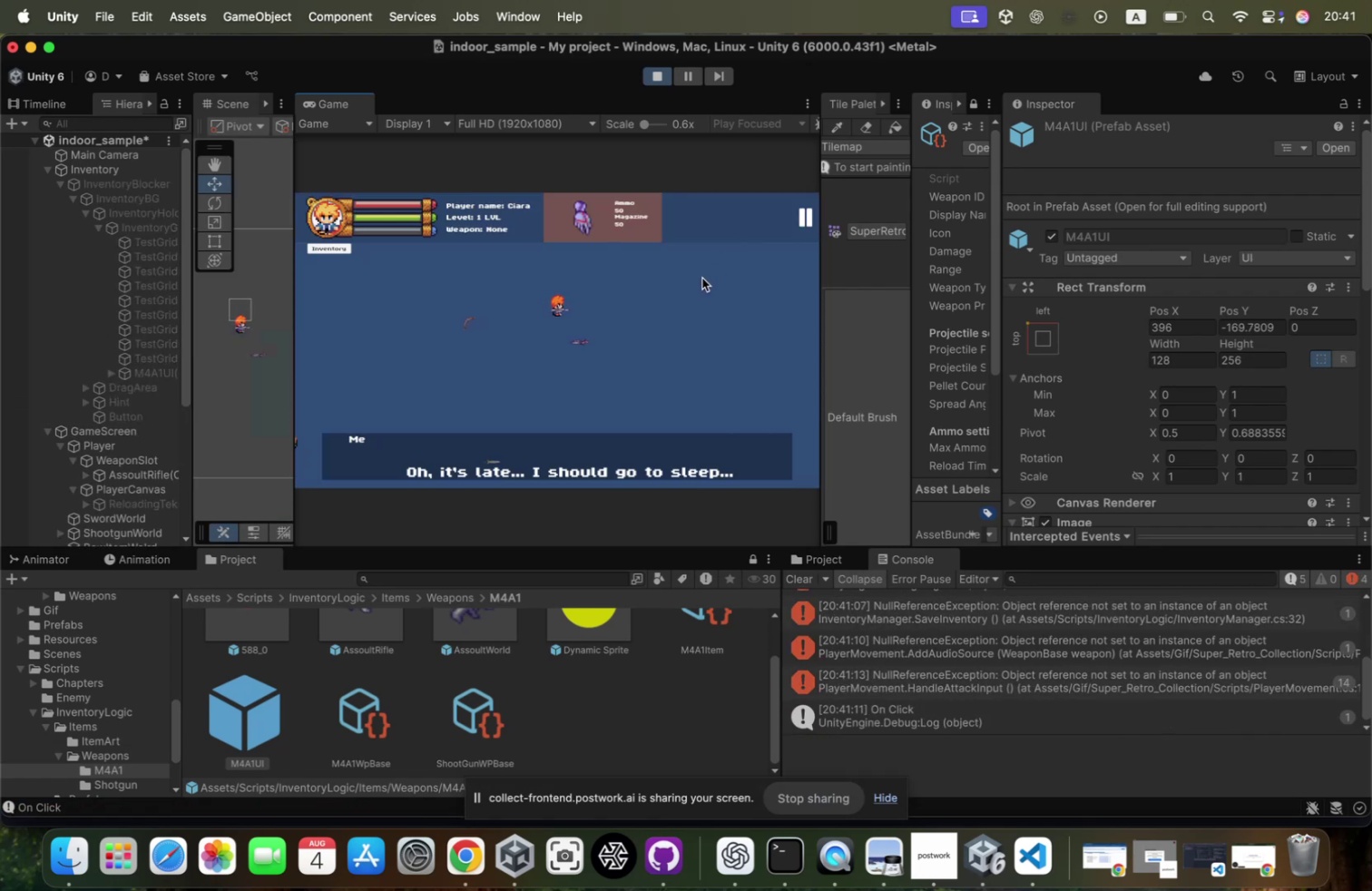 
triple_click([702, 278])
 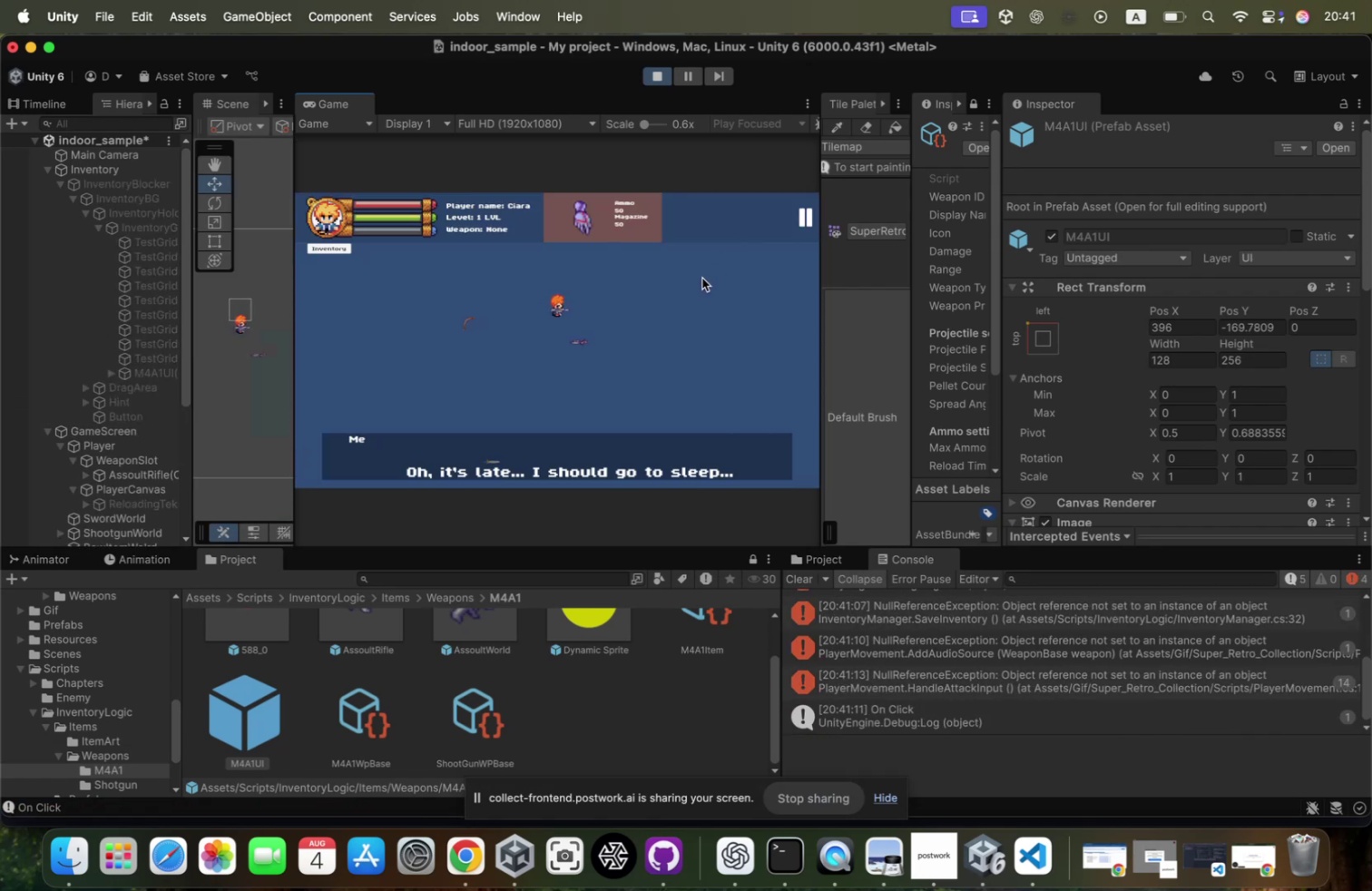 
key(R)
 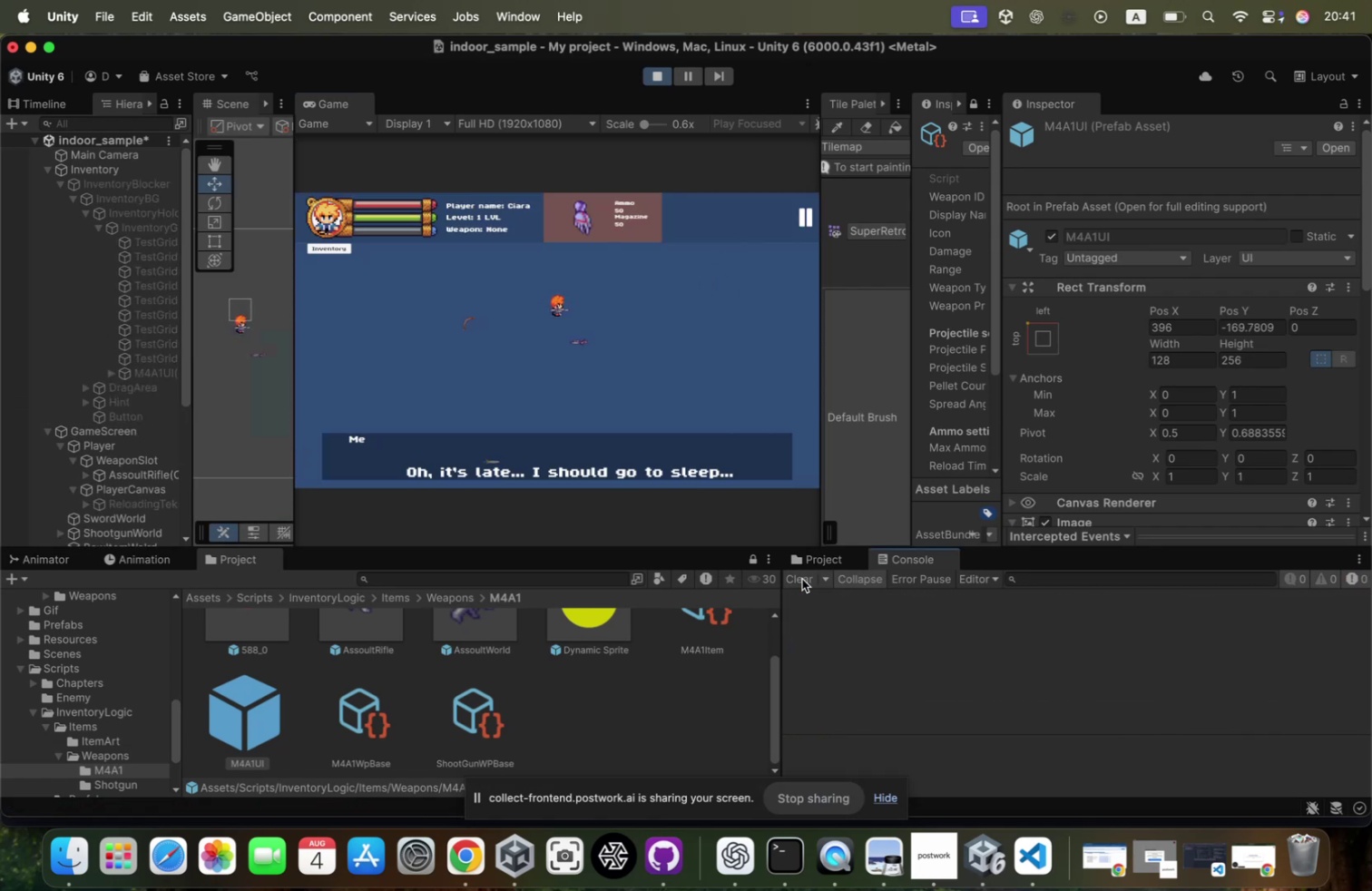 
left_click([559, 286])
 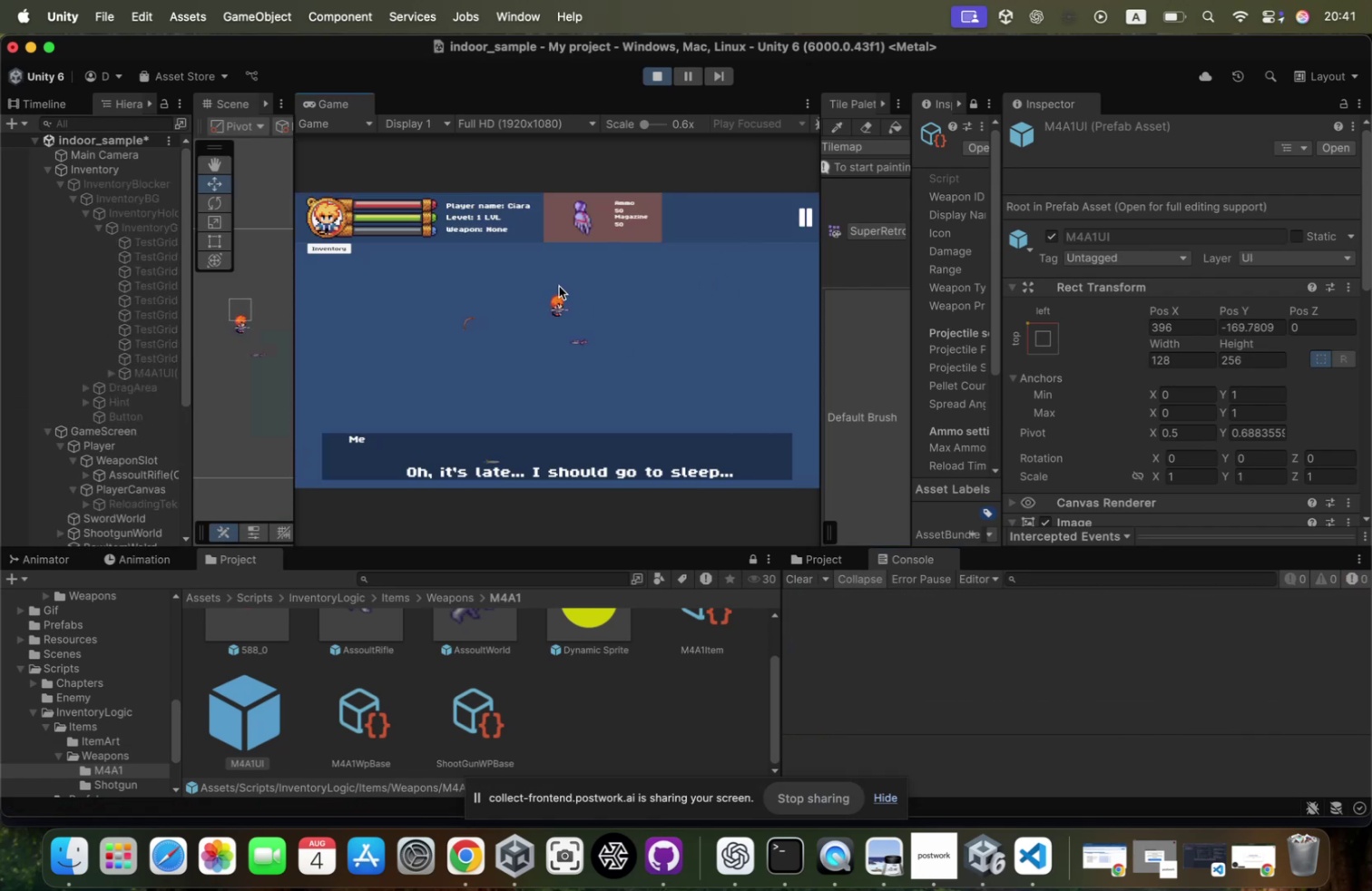 
key(R)
 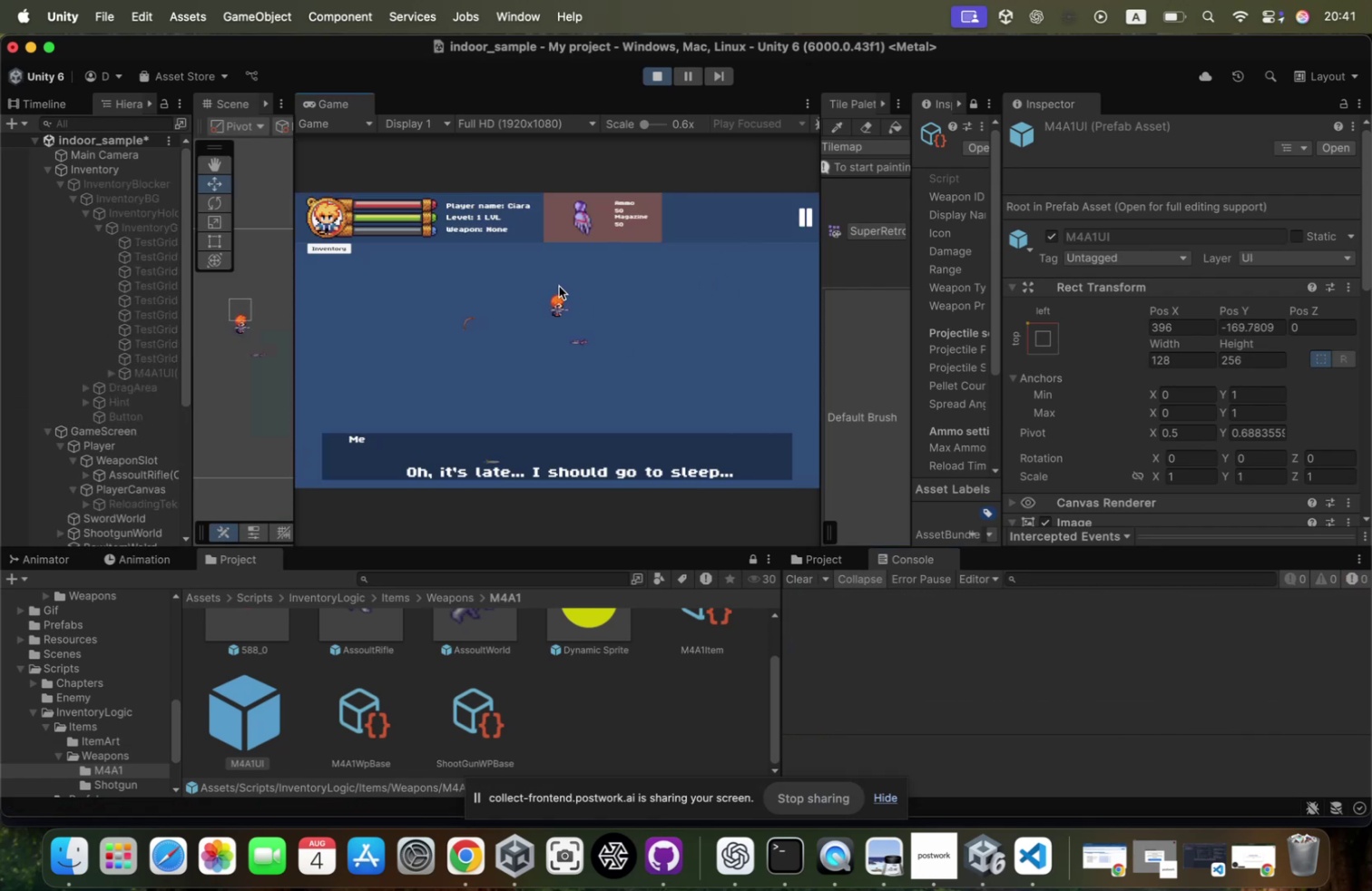 
double_click([559, 286])
 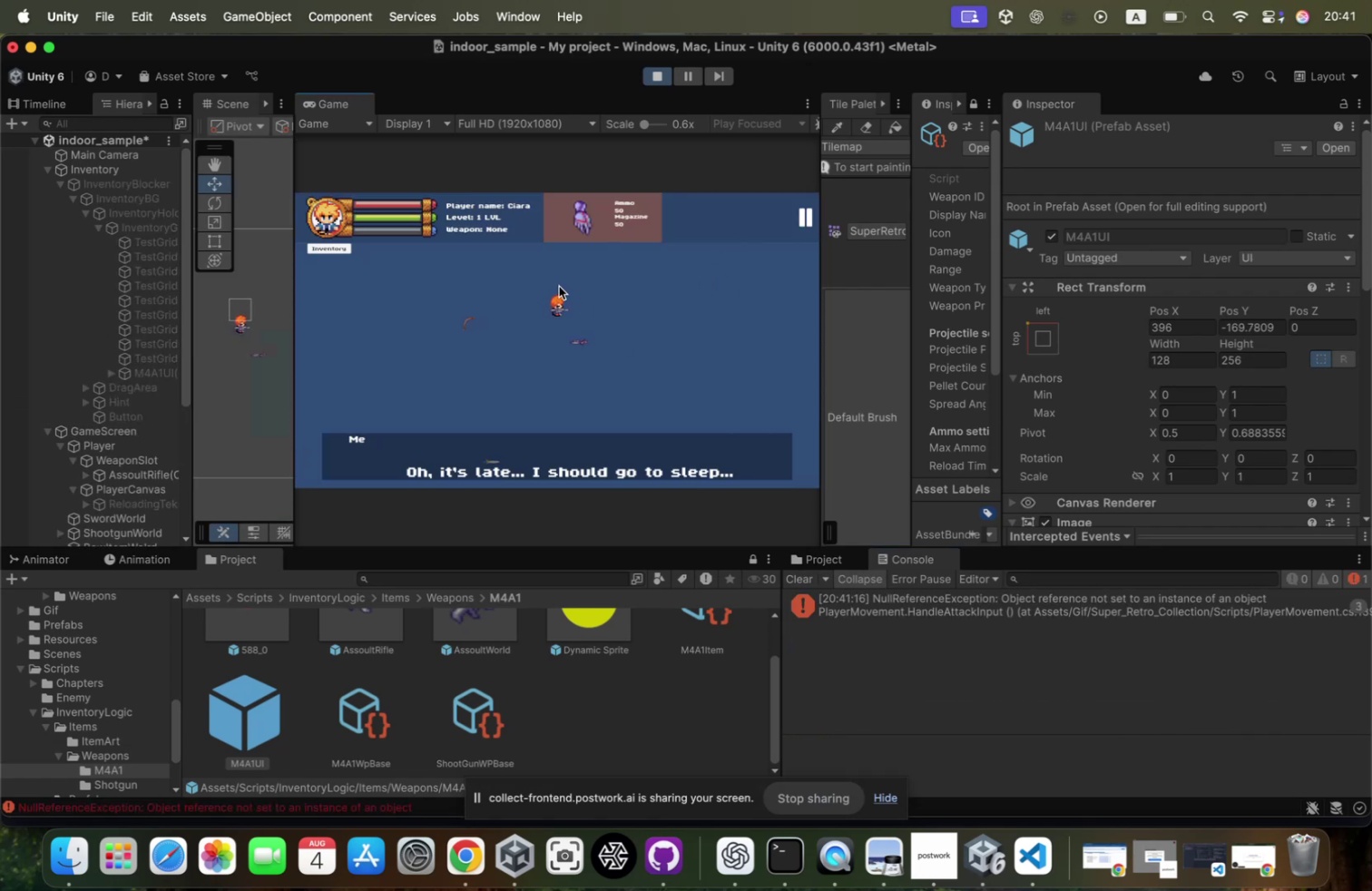 
triple_click([559, 286])
 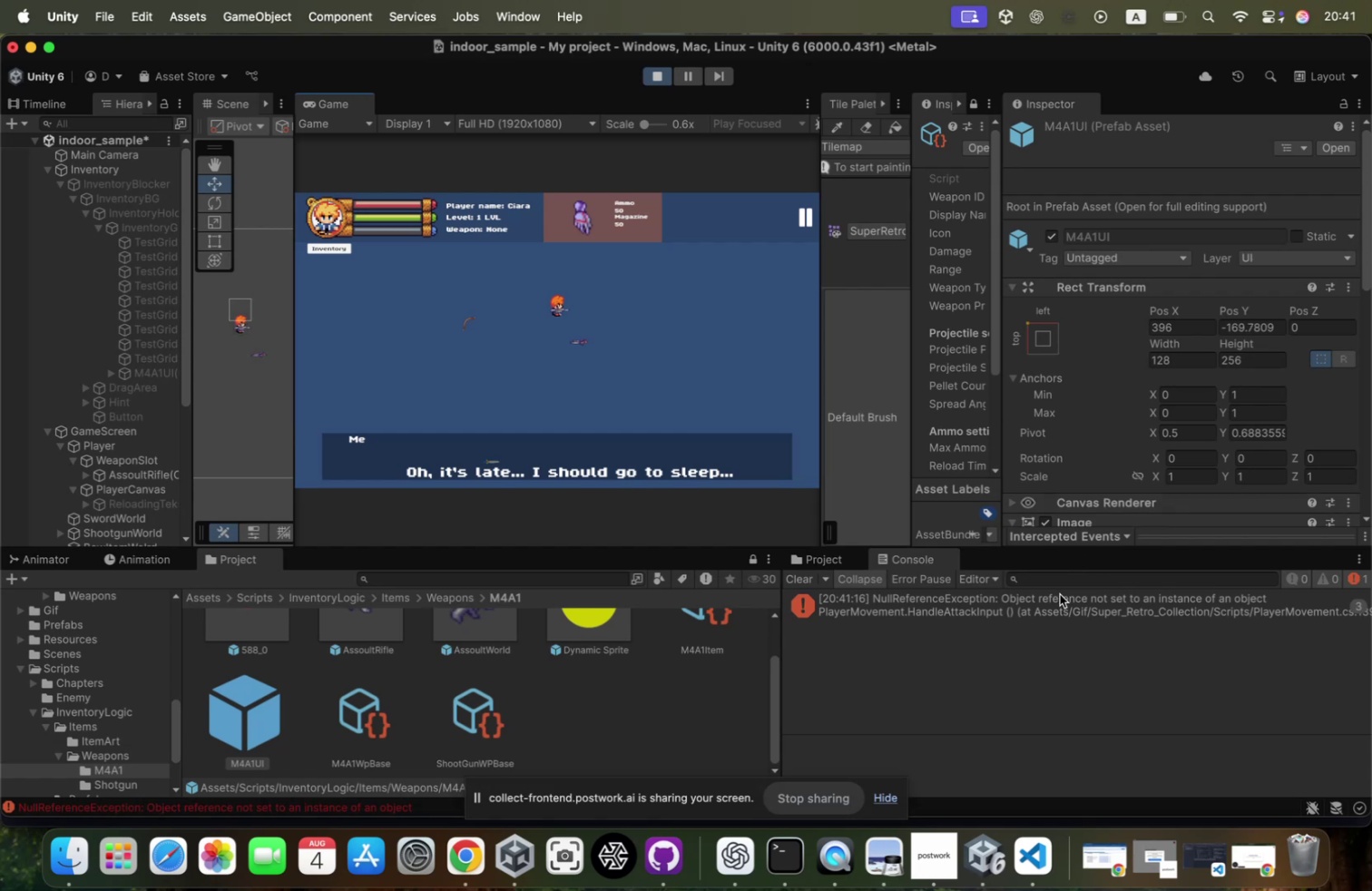 
double_click([1059, 593])
 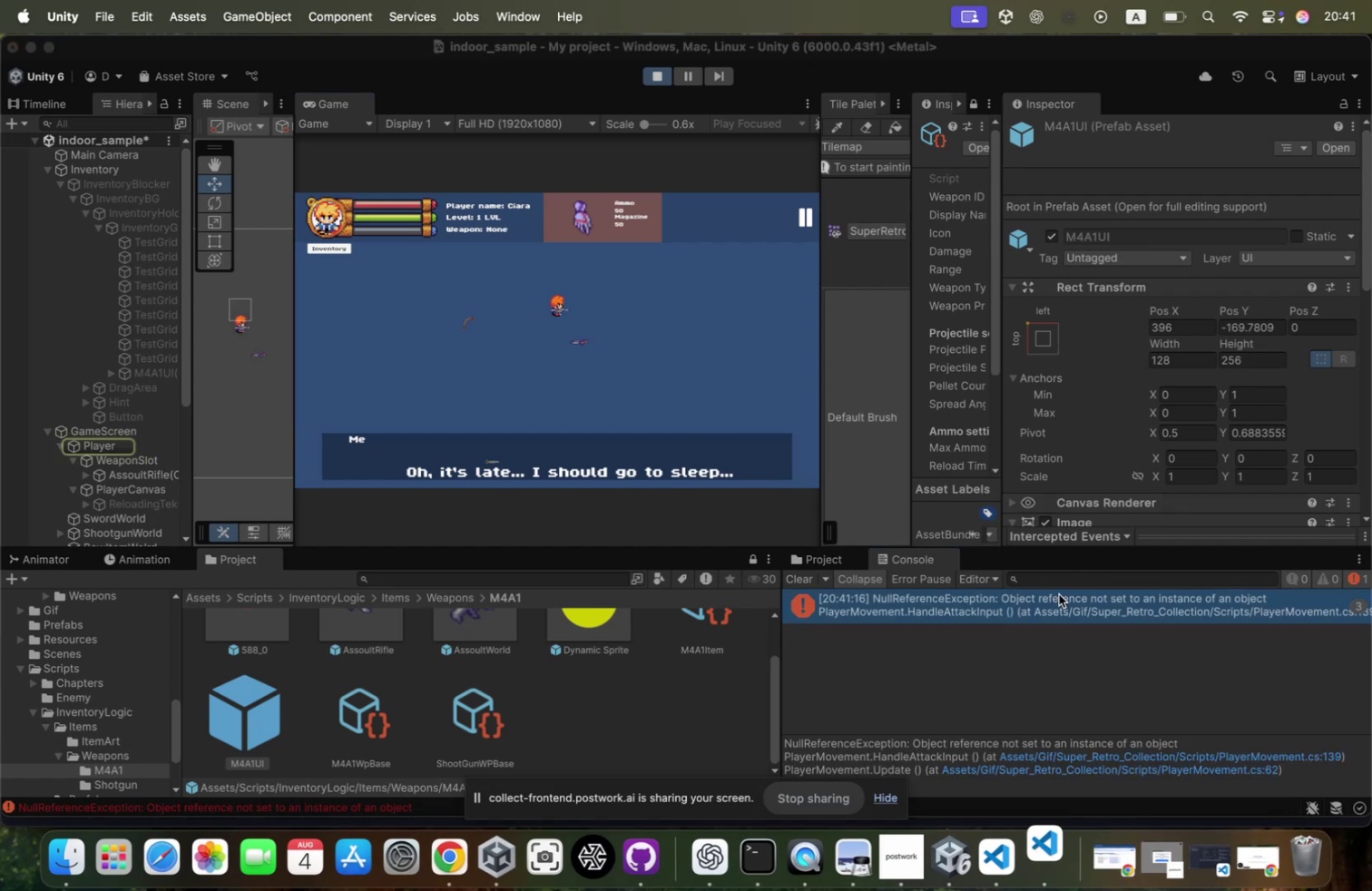 
left_click([1059, 593])
 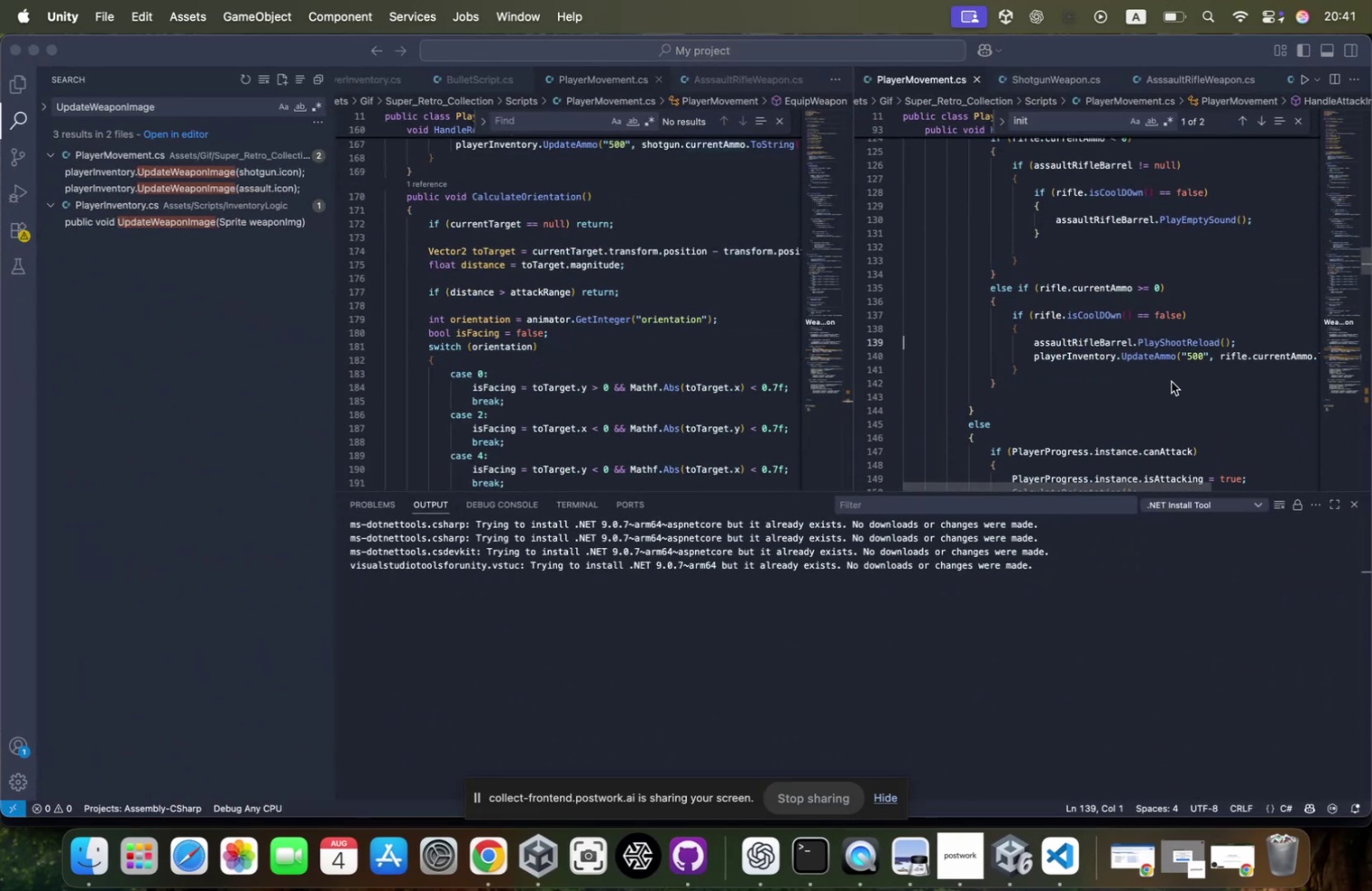 
scroll: coordinate [1171, 381], scroll_direction: down, amount: 3.0
 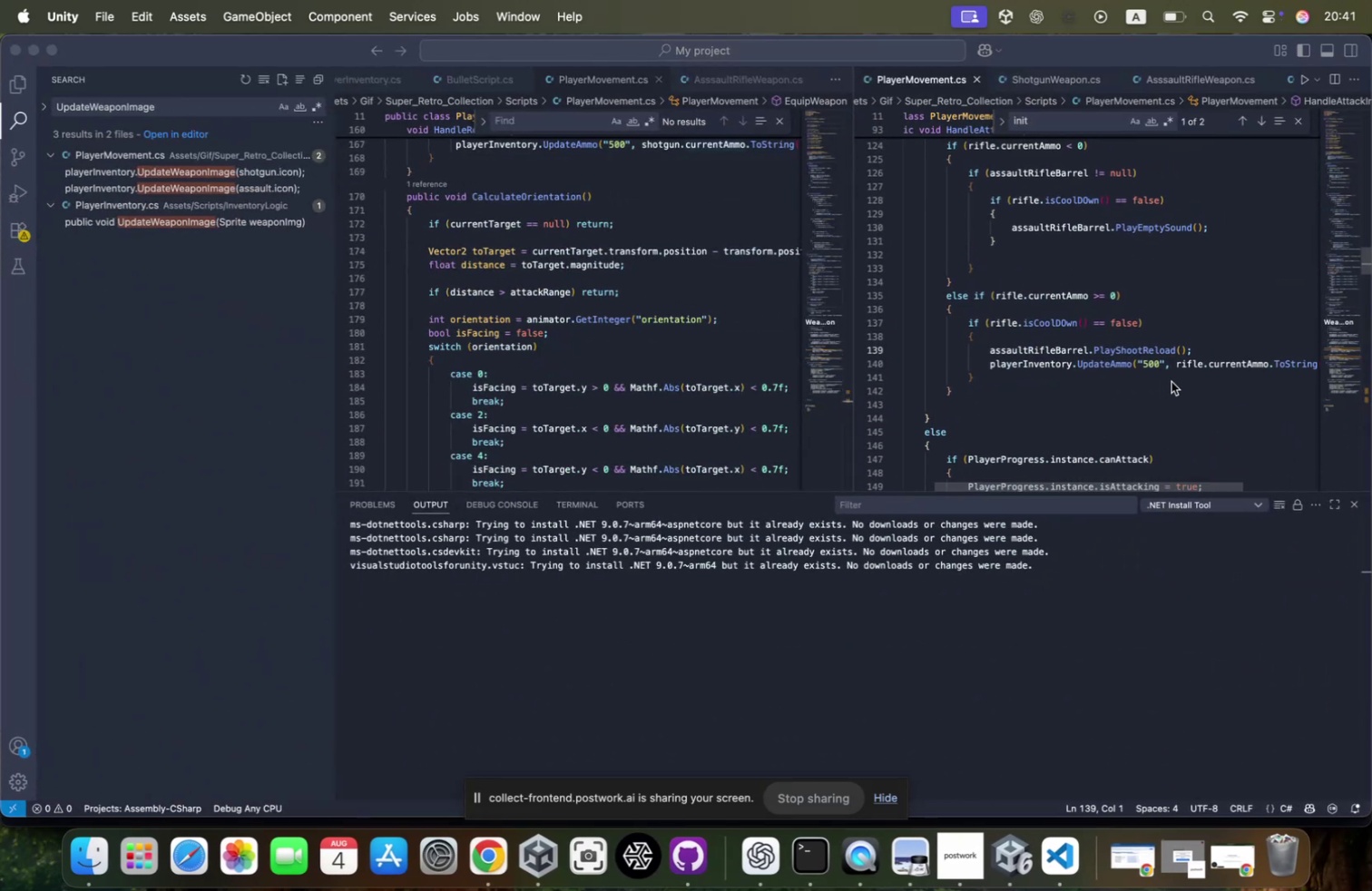 
scroll: coordinate [1171, 381], scroll_direction: up, amount: 2.0
 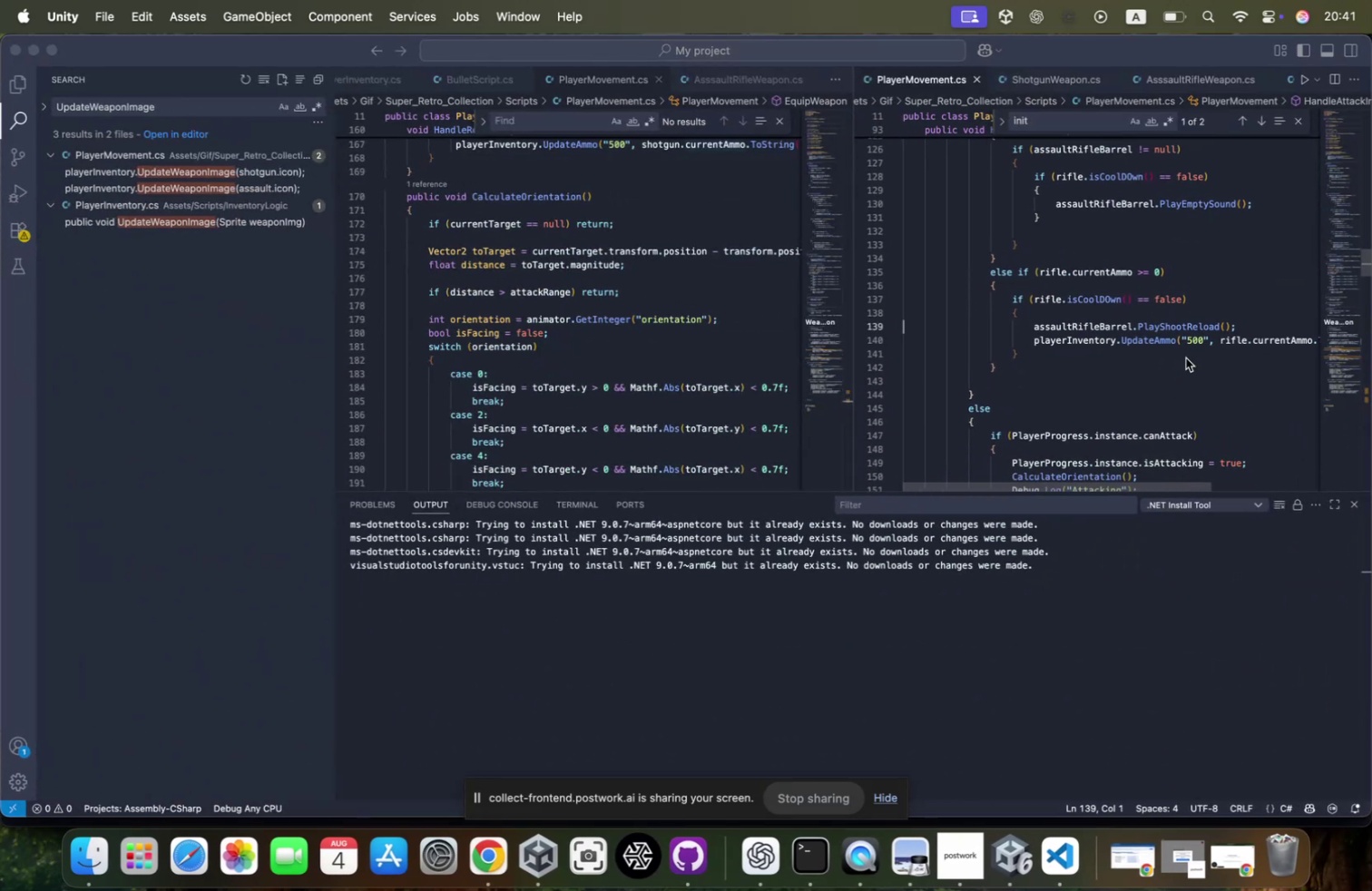 
hold_key(key=CommandLeft, duration=0.79)
 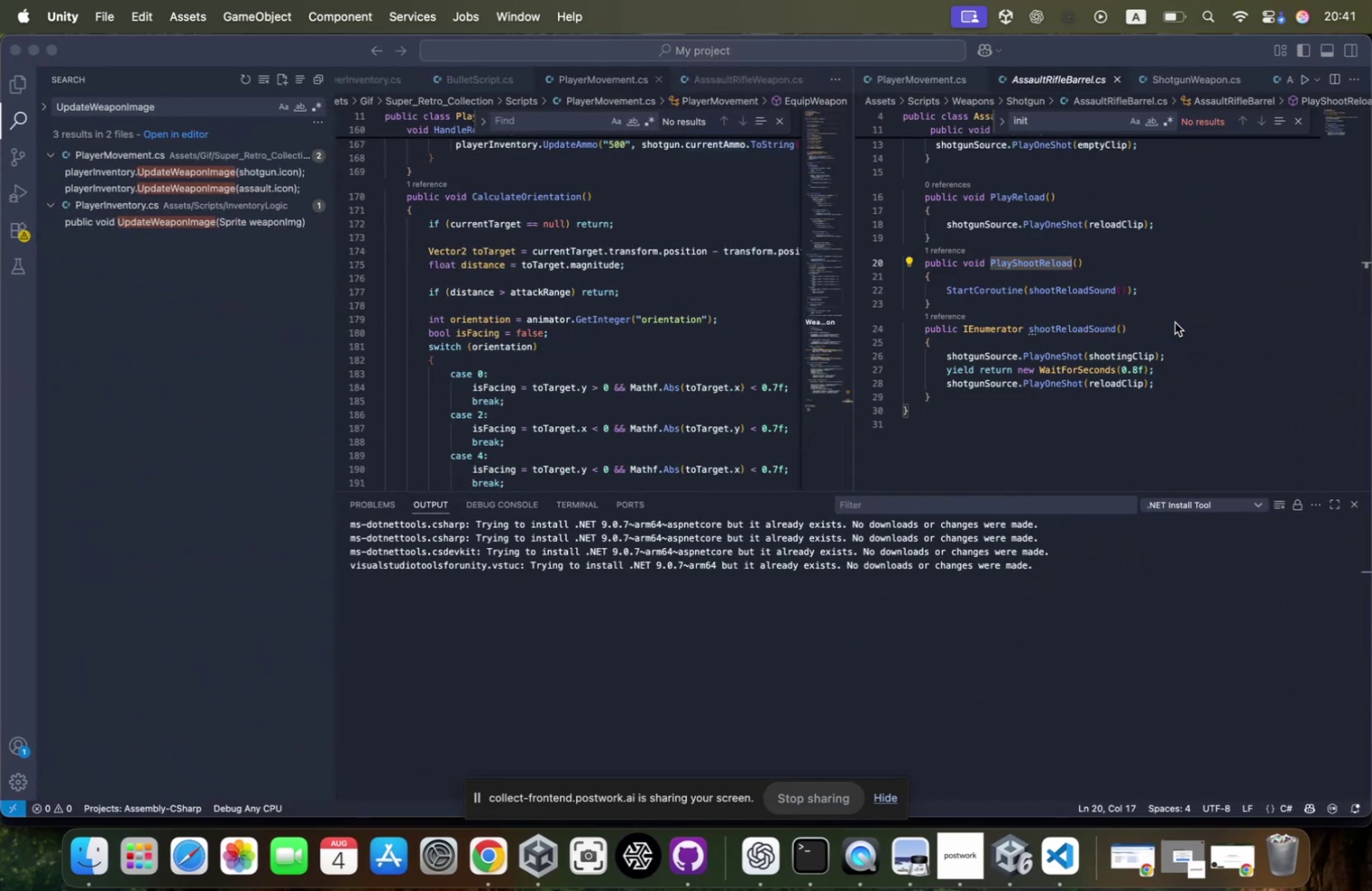 
key(Meta+CommandLeft)
 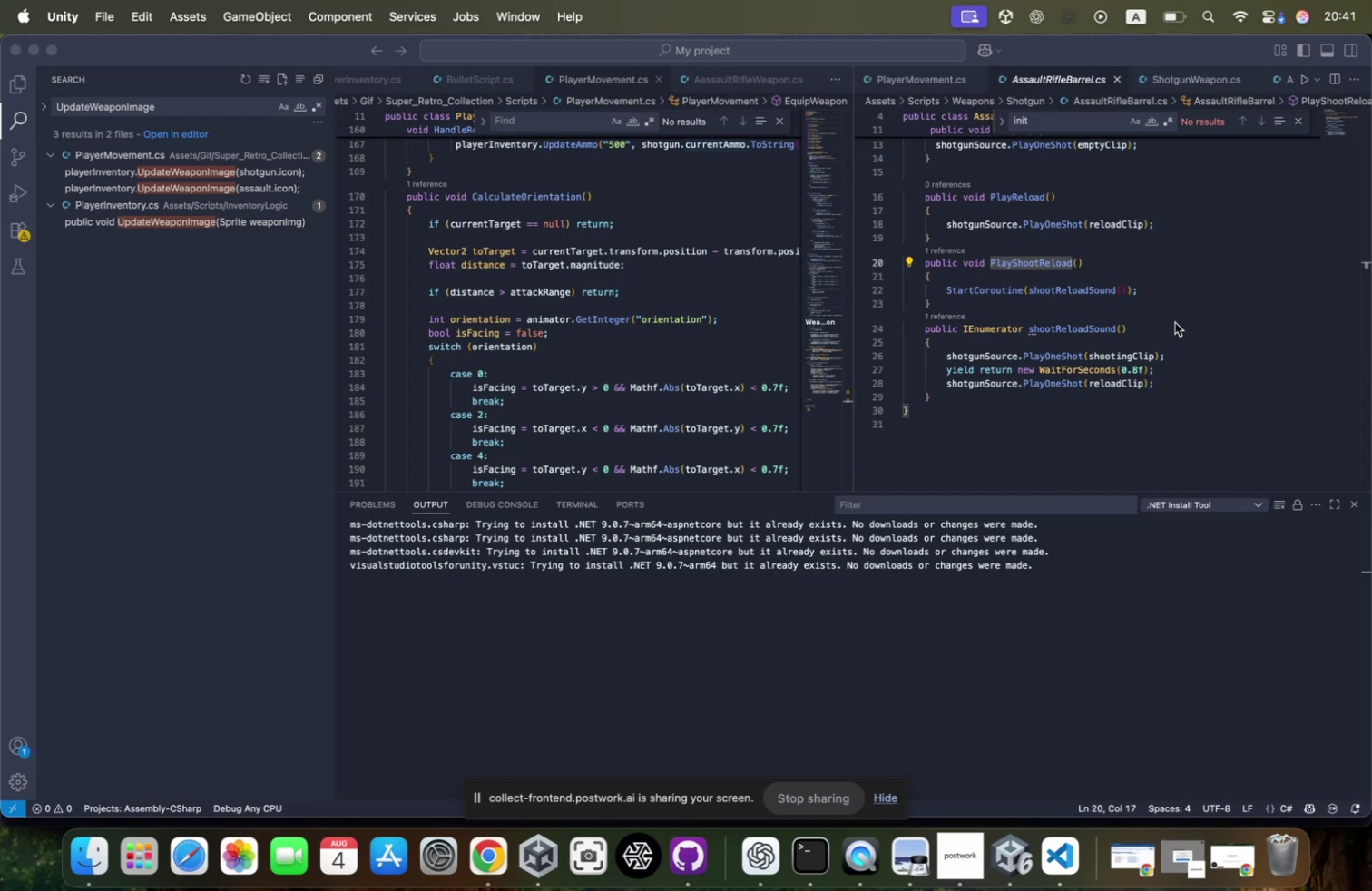 
key(Meta+Tab)
 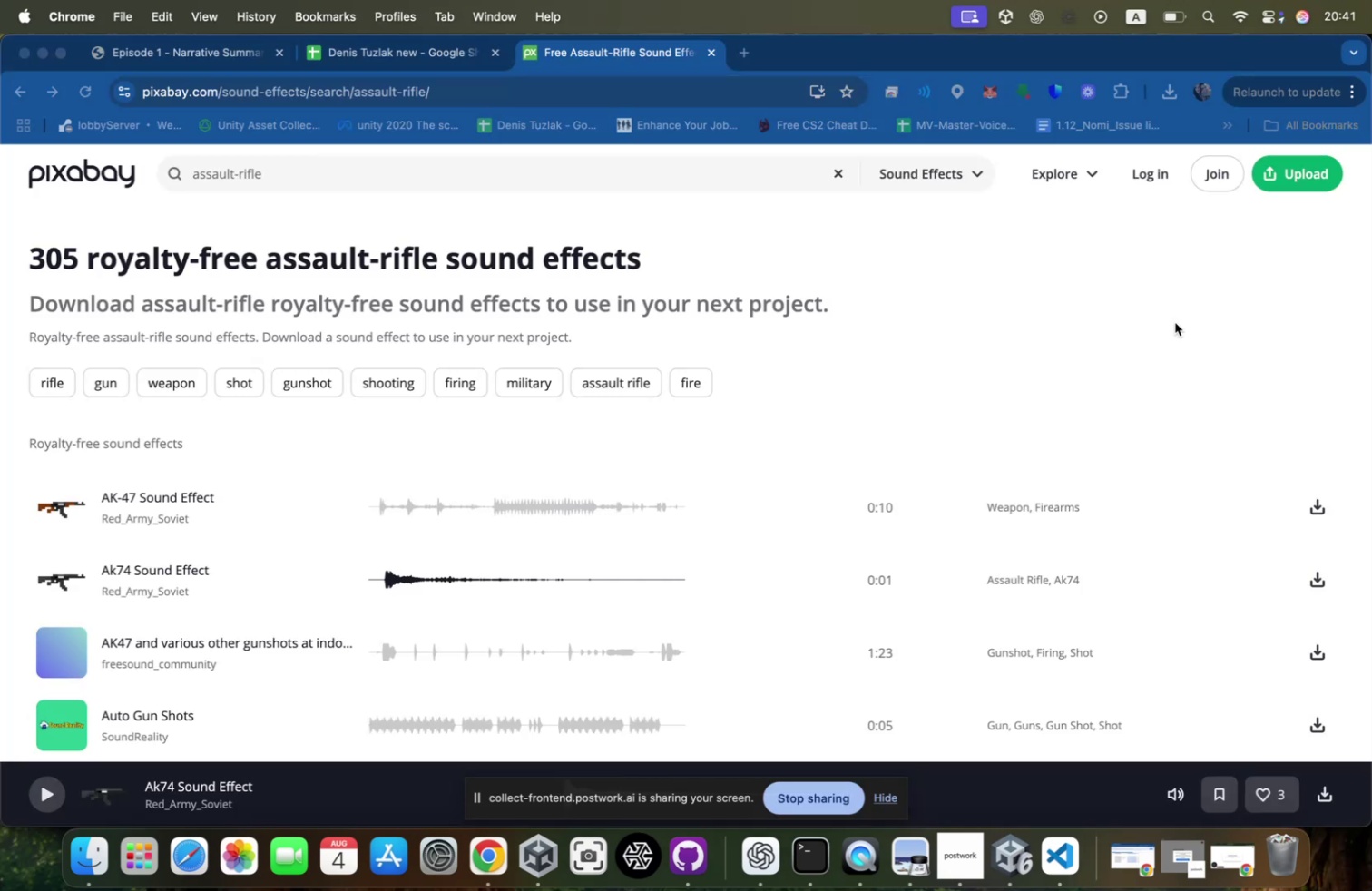 
key(Meta+CommandLeft)
 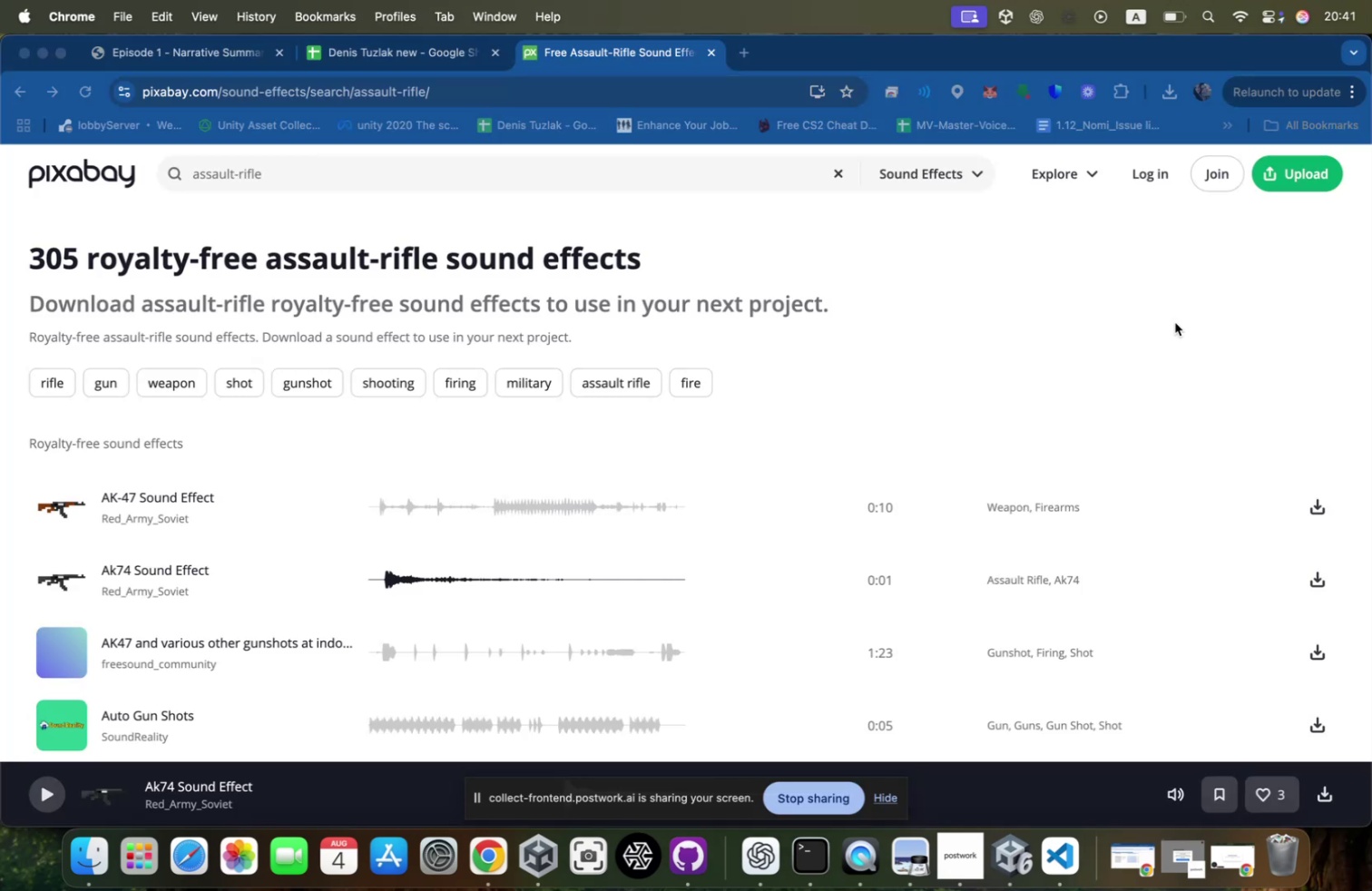 
hold_key(key=Tab, duration=0.35)
 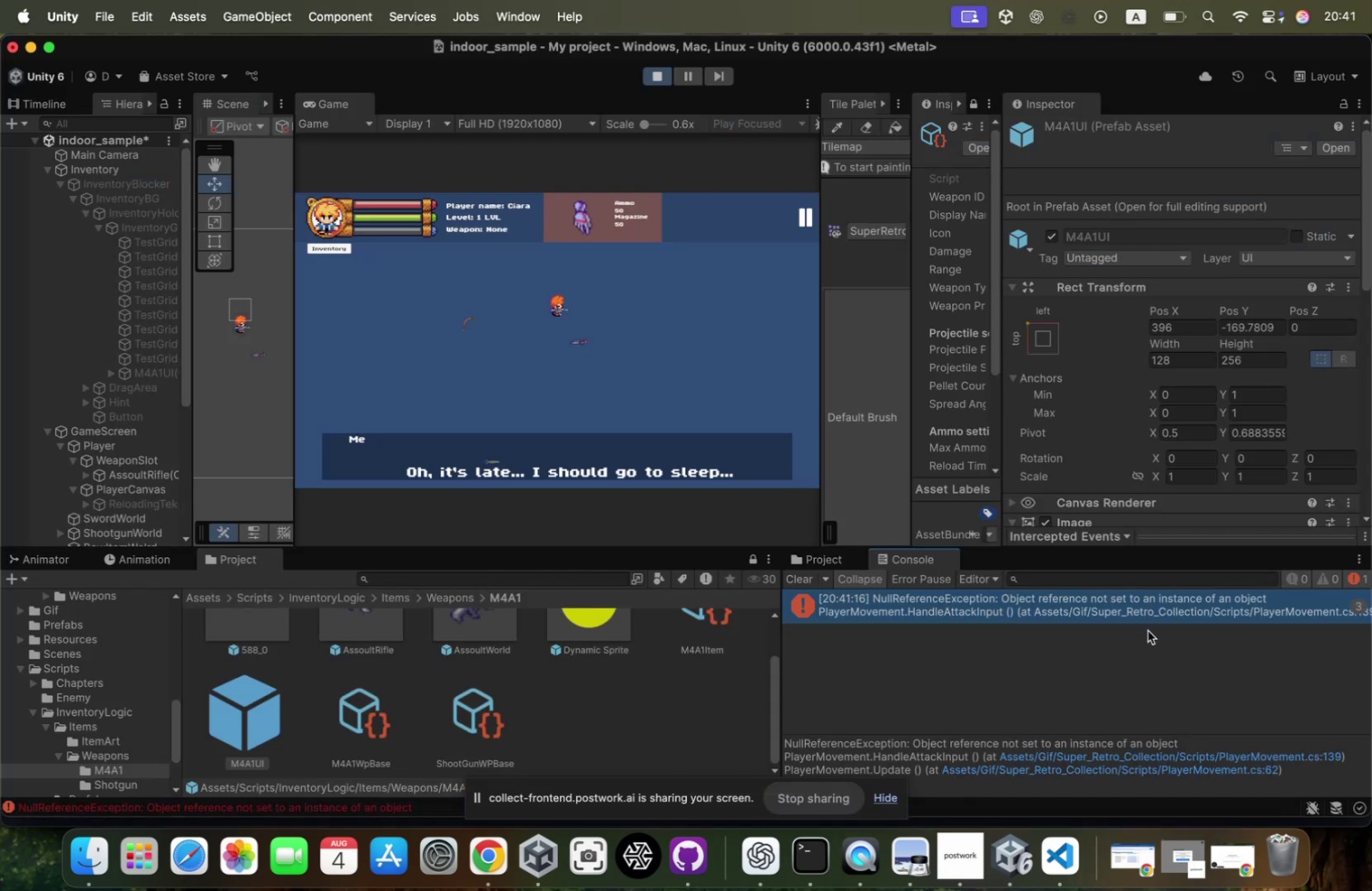 
left_click([1147, 606])
 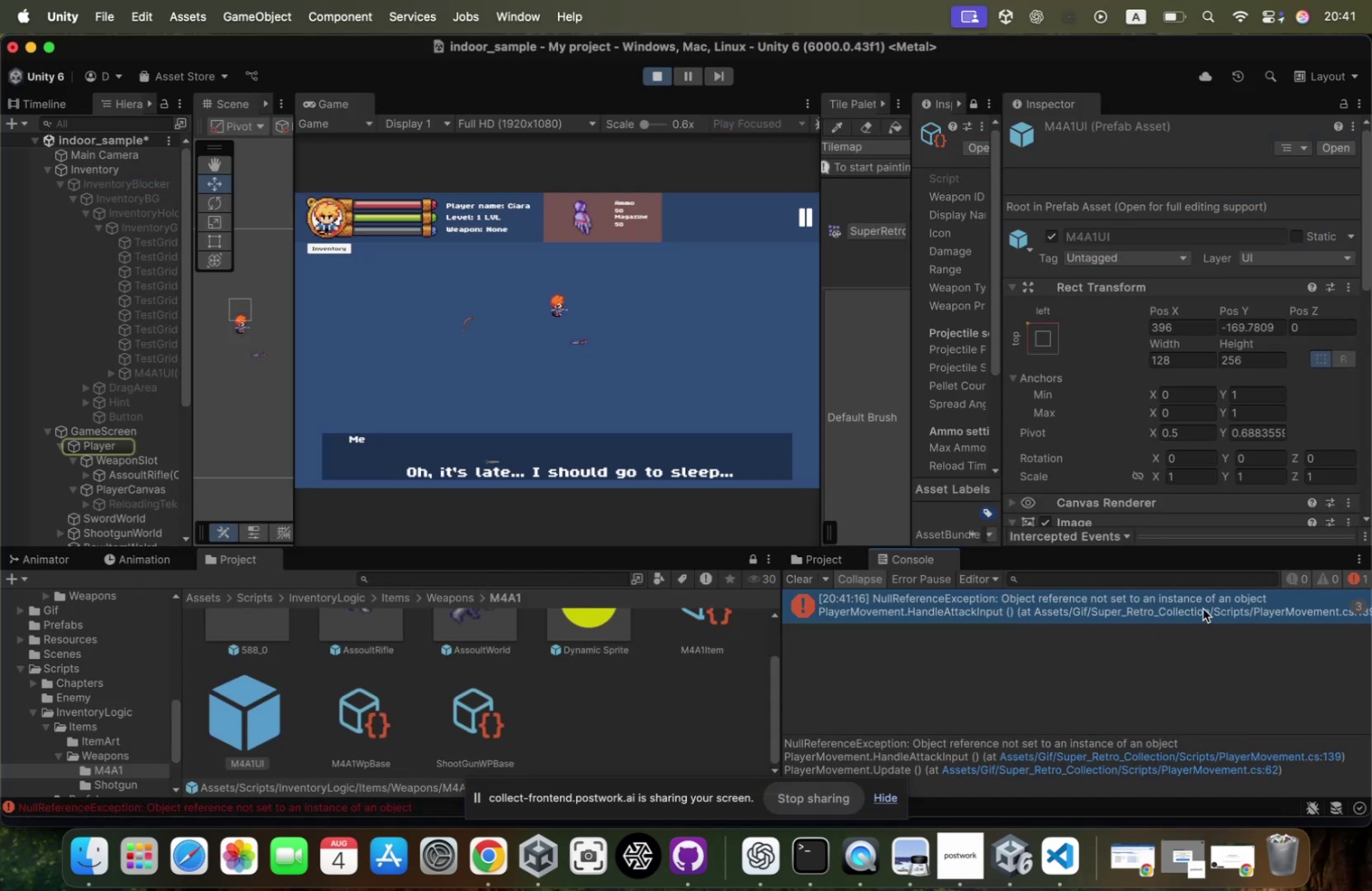 
double_click([1203, 603])
 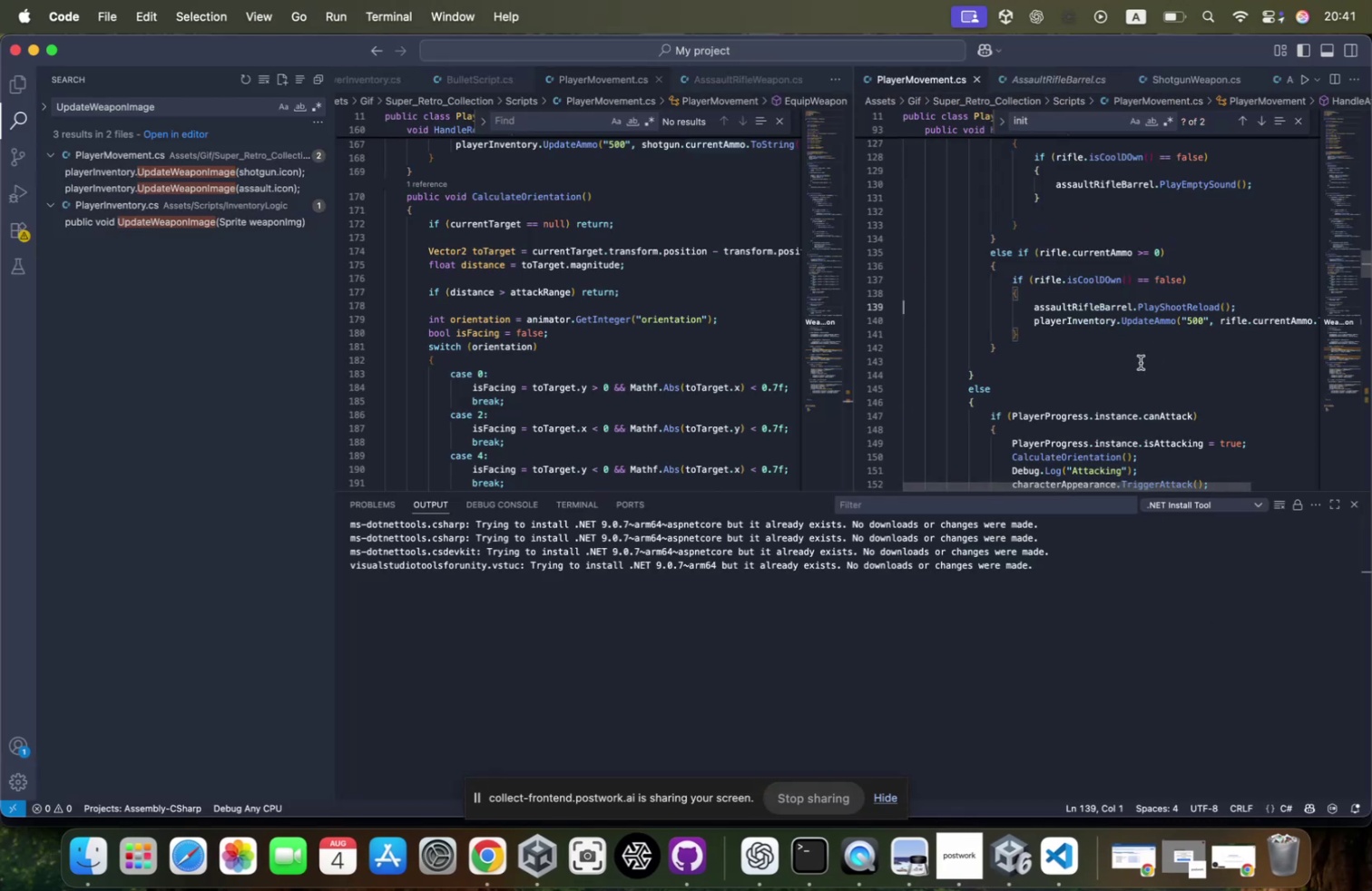 
left_click([1097, 310])
 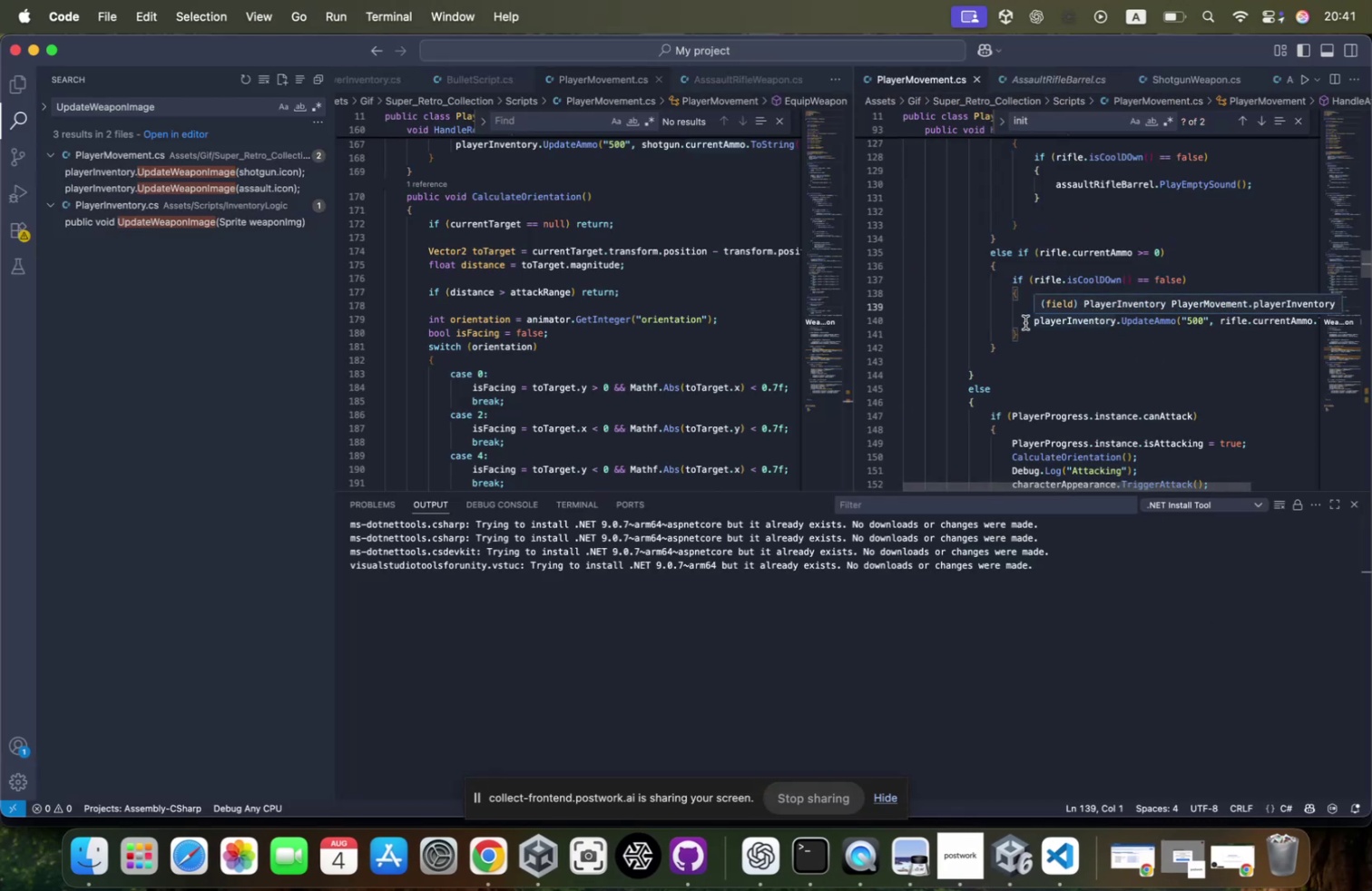 
left_click([1024, 325])
 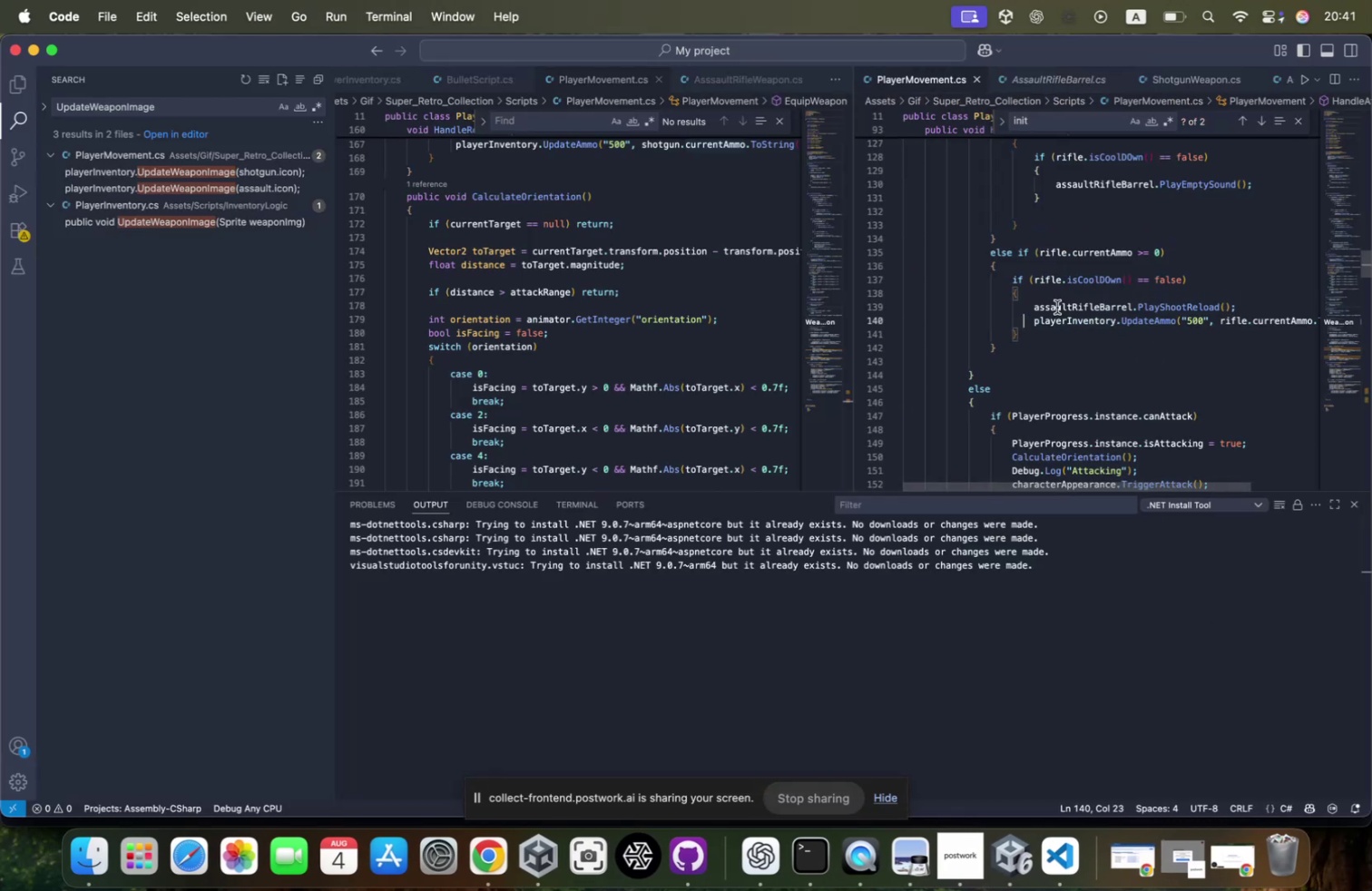 
double_click([1057, 307])
 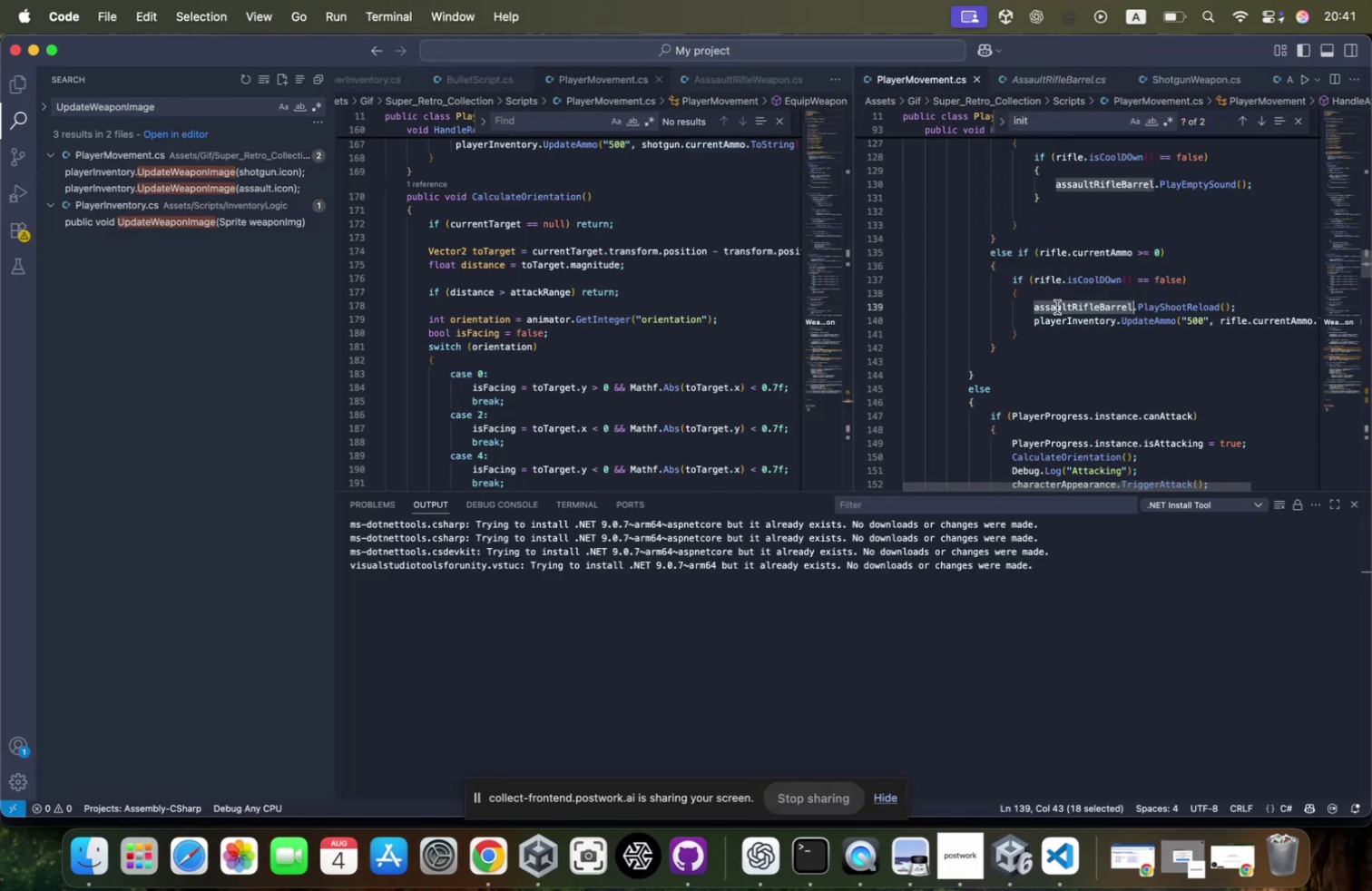 
key(Meta+CommandLeft)
 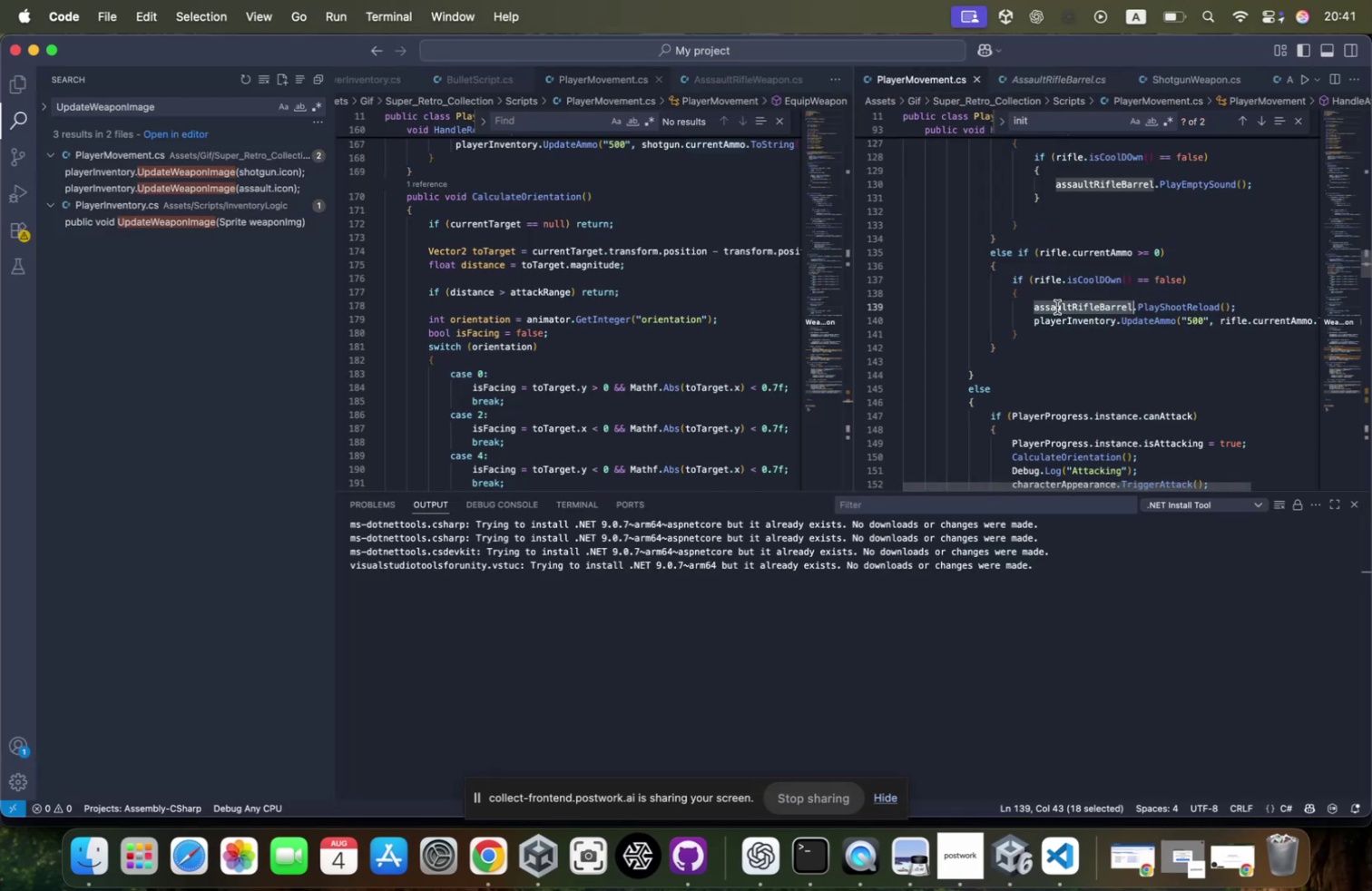 
key(Meta+C)
 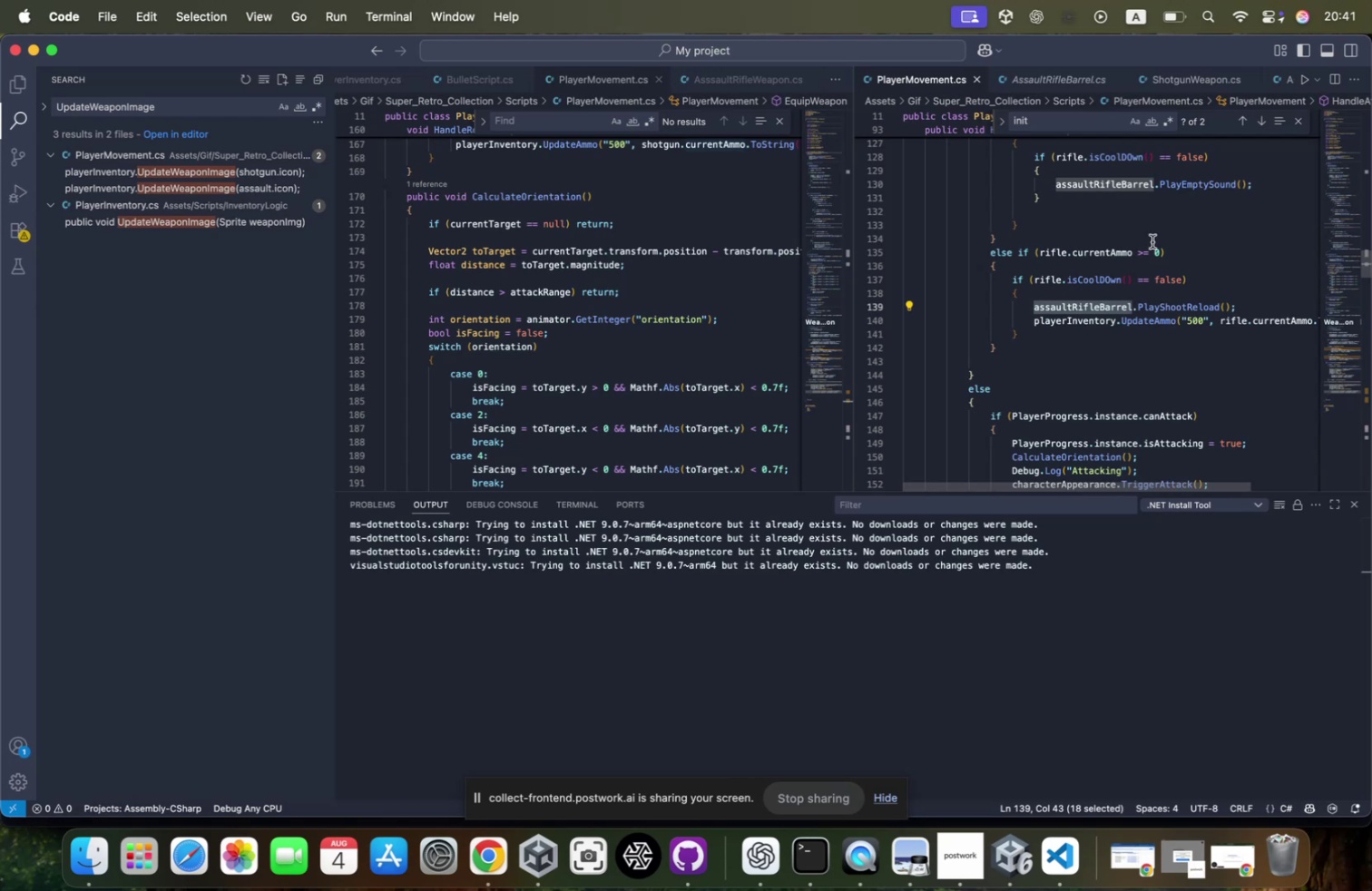 
scroll: coordinate [1152, 241], scroll_direction: up, amount: 22.0
 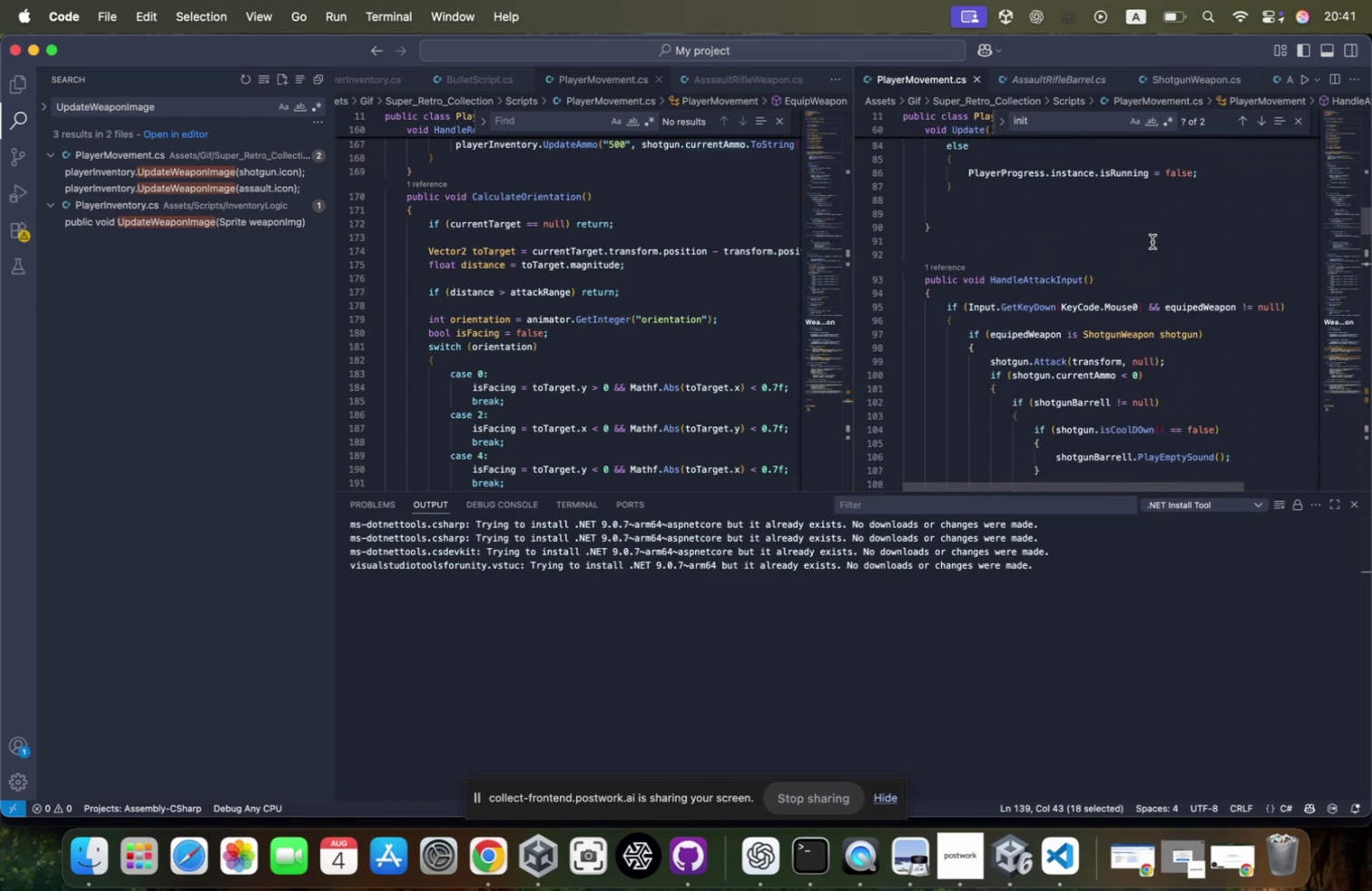 
left_click([1152, 241])
 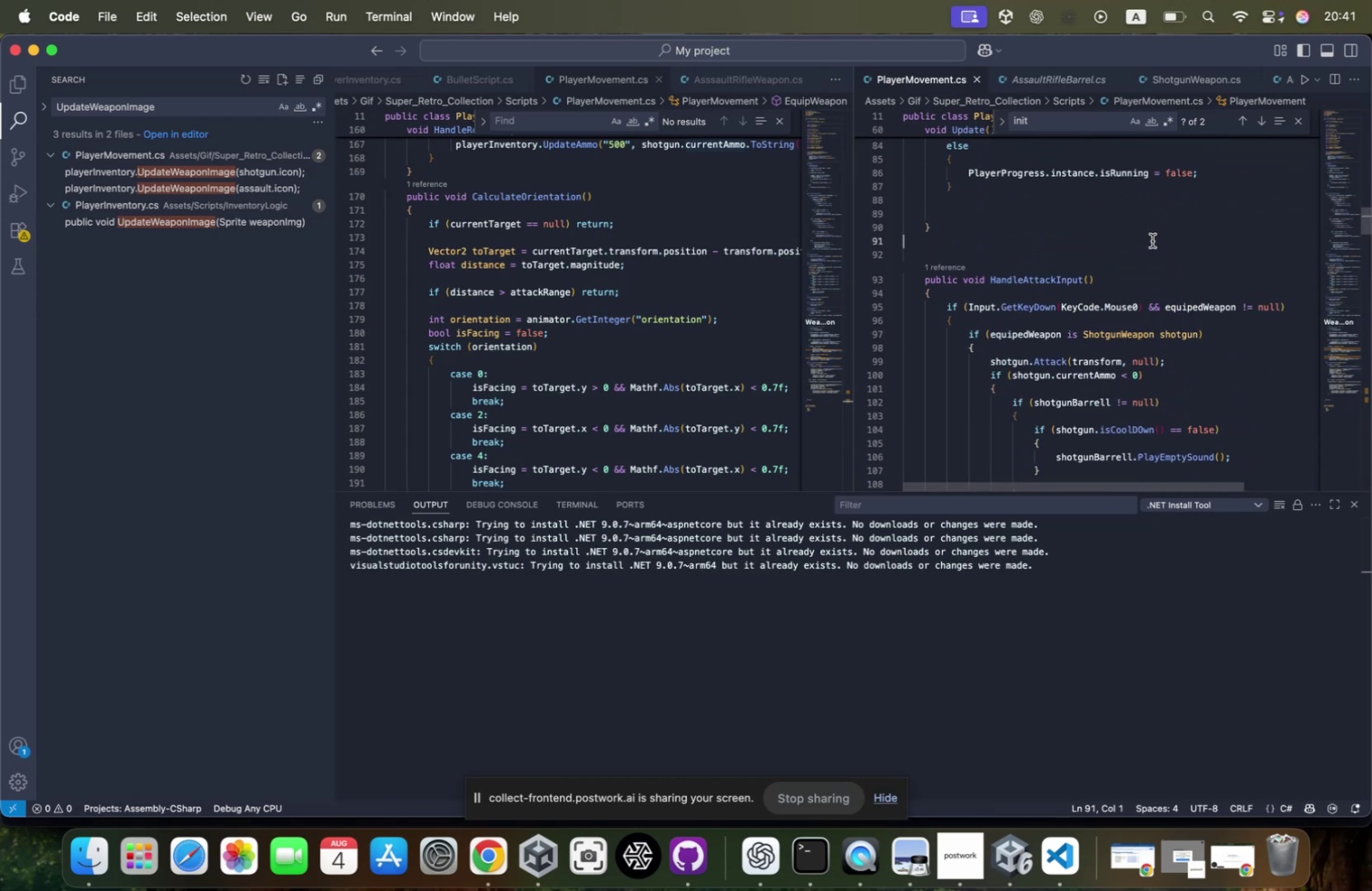 
key(Meta+F)
 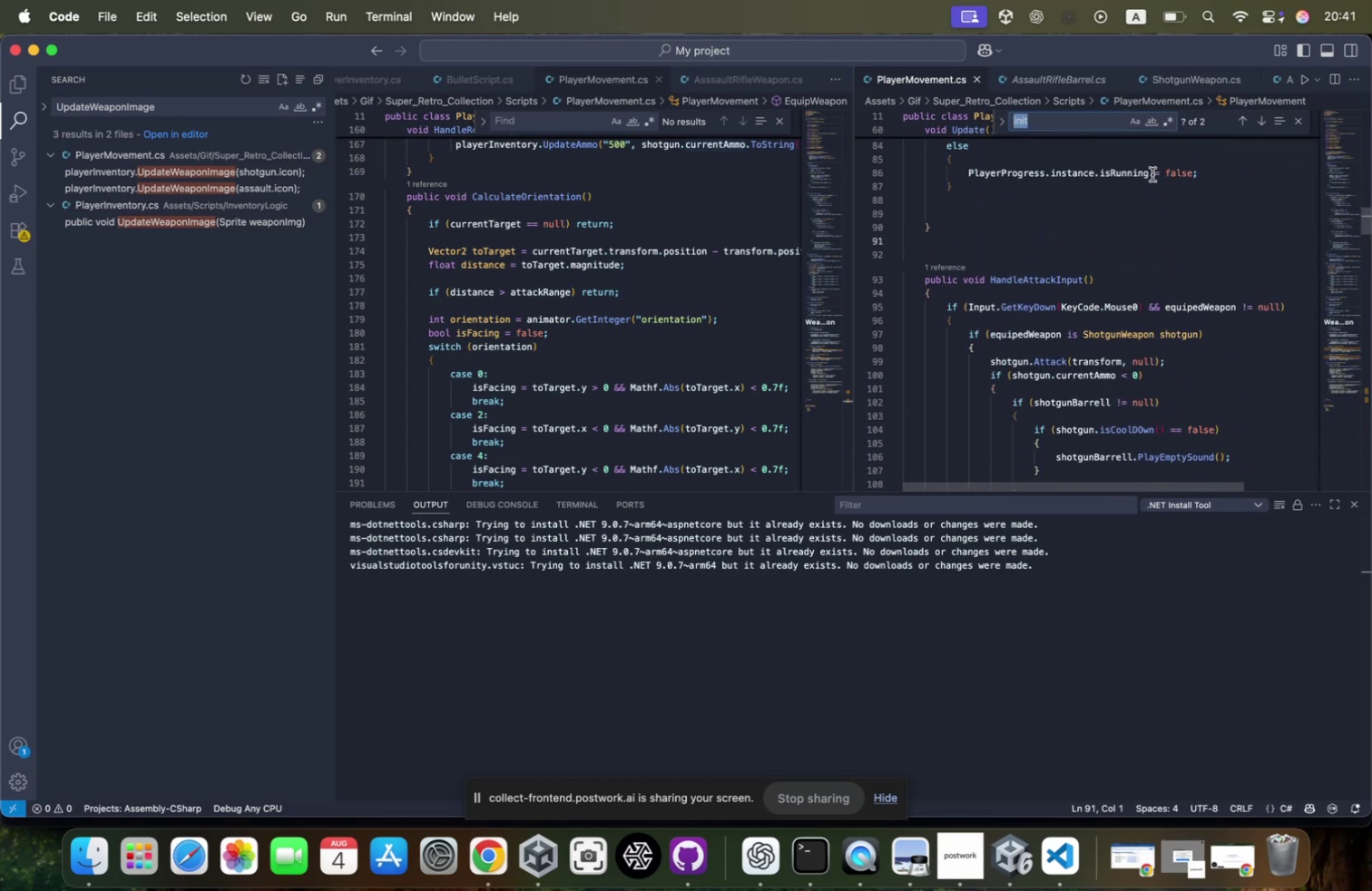 
type(shootgun)
key(Backspace)
key(Backspace)
key(Backspace)
key(Backspace)
key(Backspace)
type(tgunbarrel)
 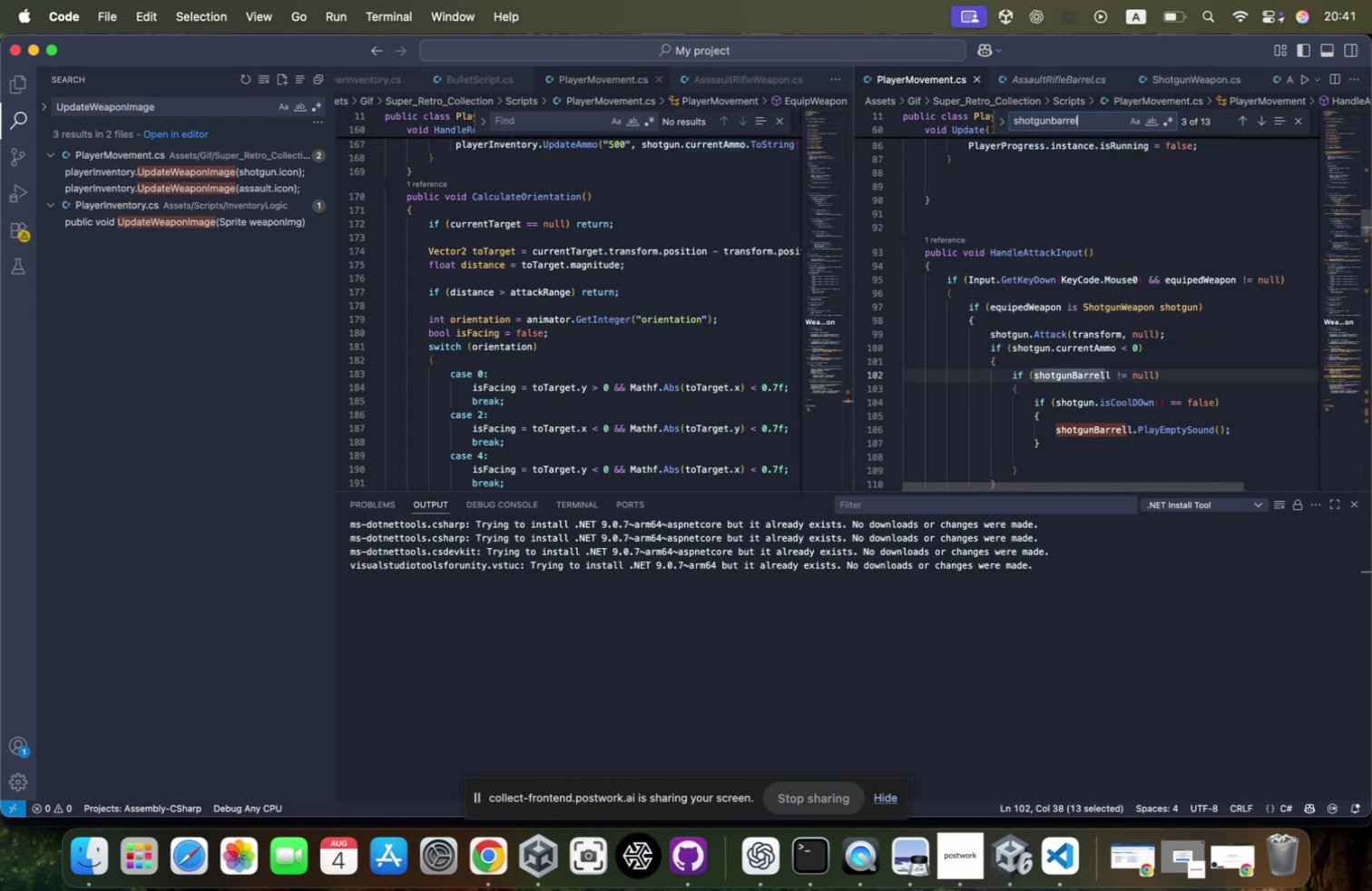 
key(Enter)
 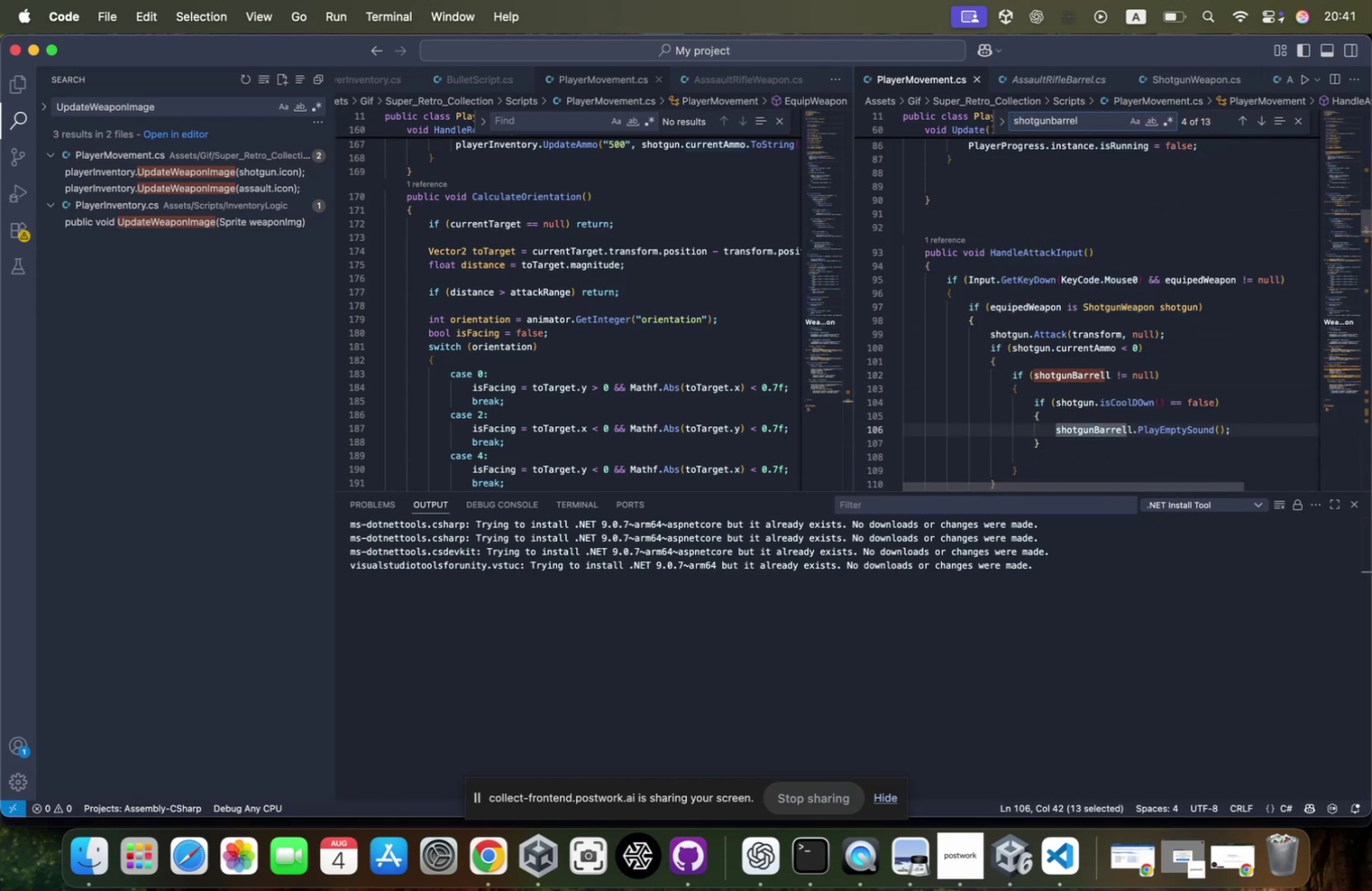 
key(Enter)
 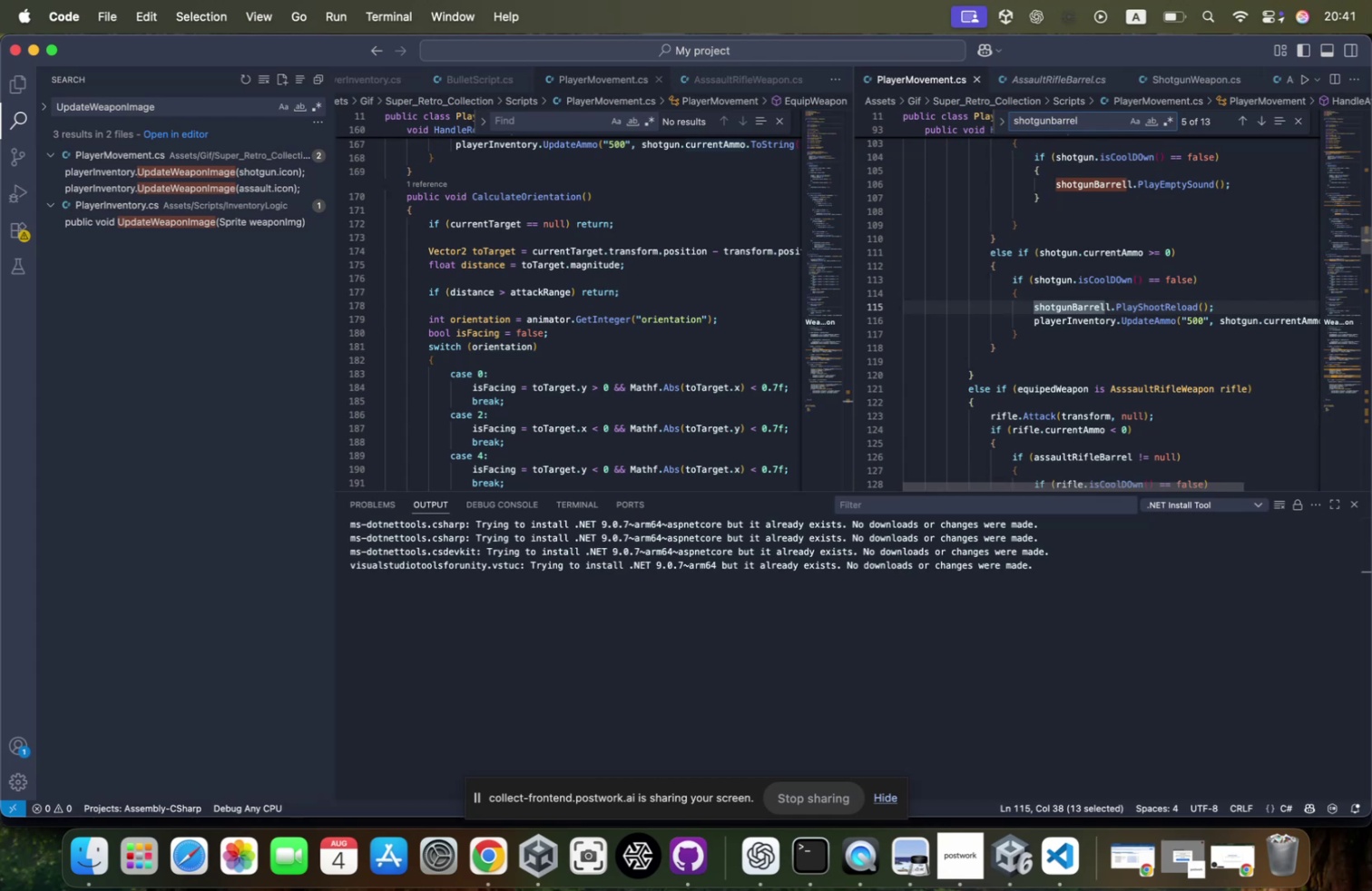 
key(Enter)
 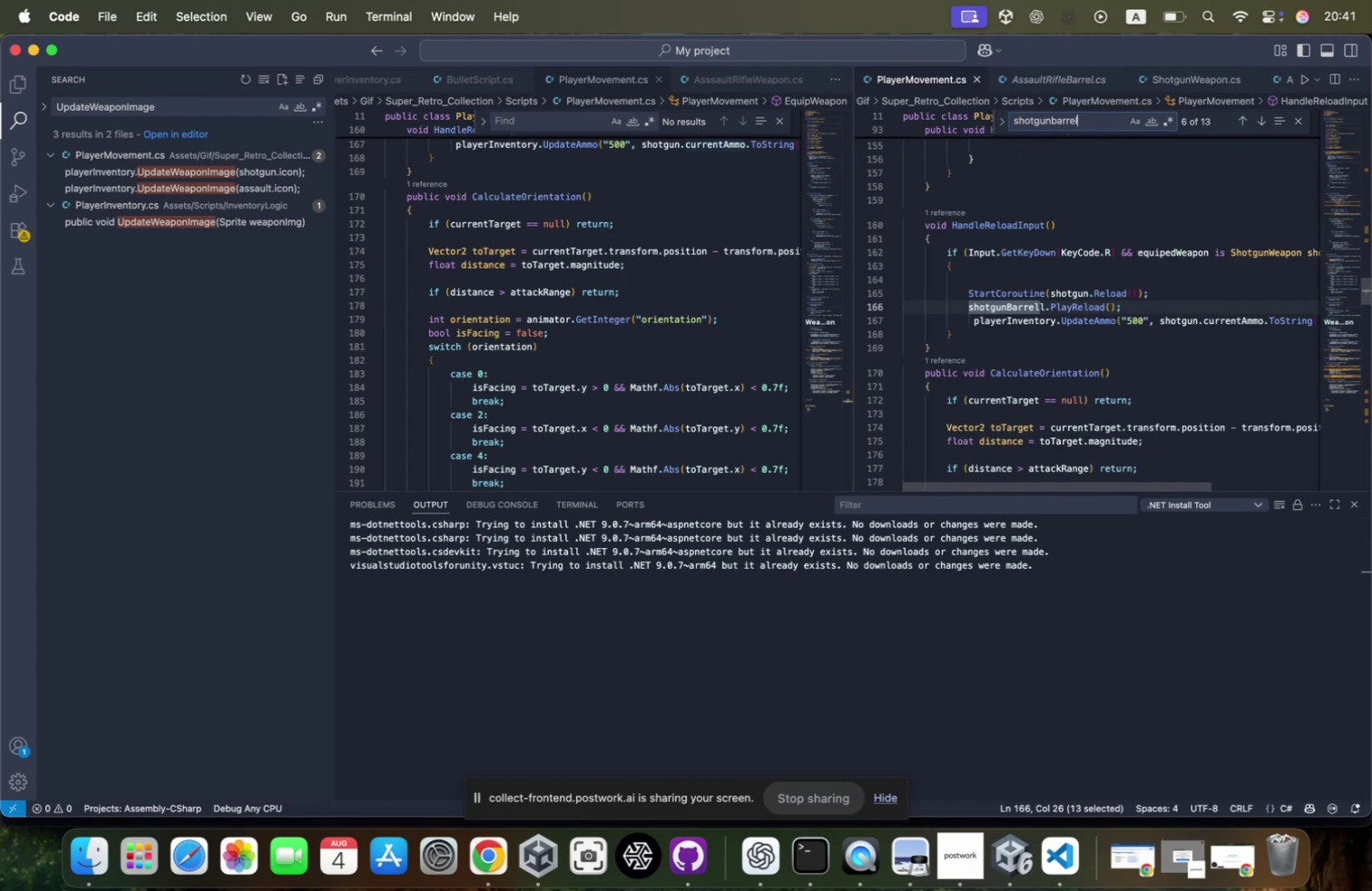 
key(Enter)
 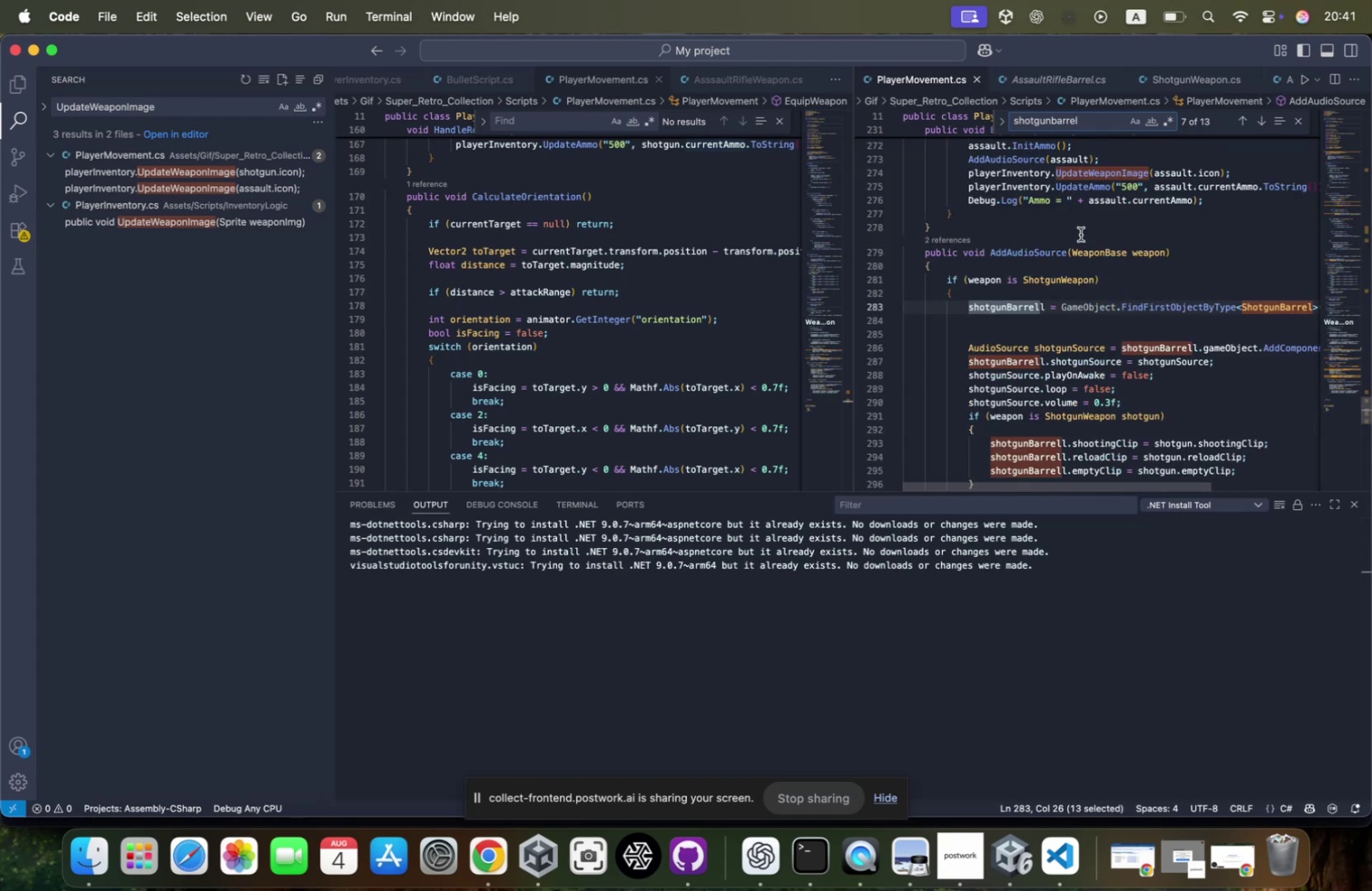 
scroll: coordinate [1160, 233], scroll_direction: up, amount: 9.0
 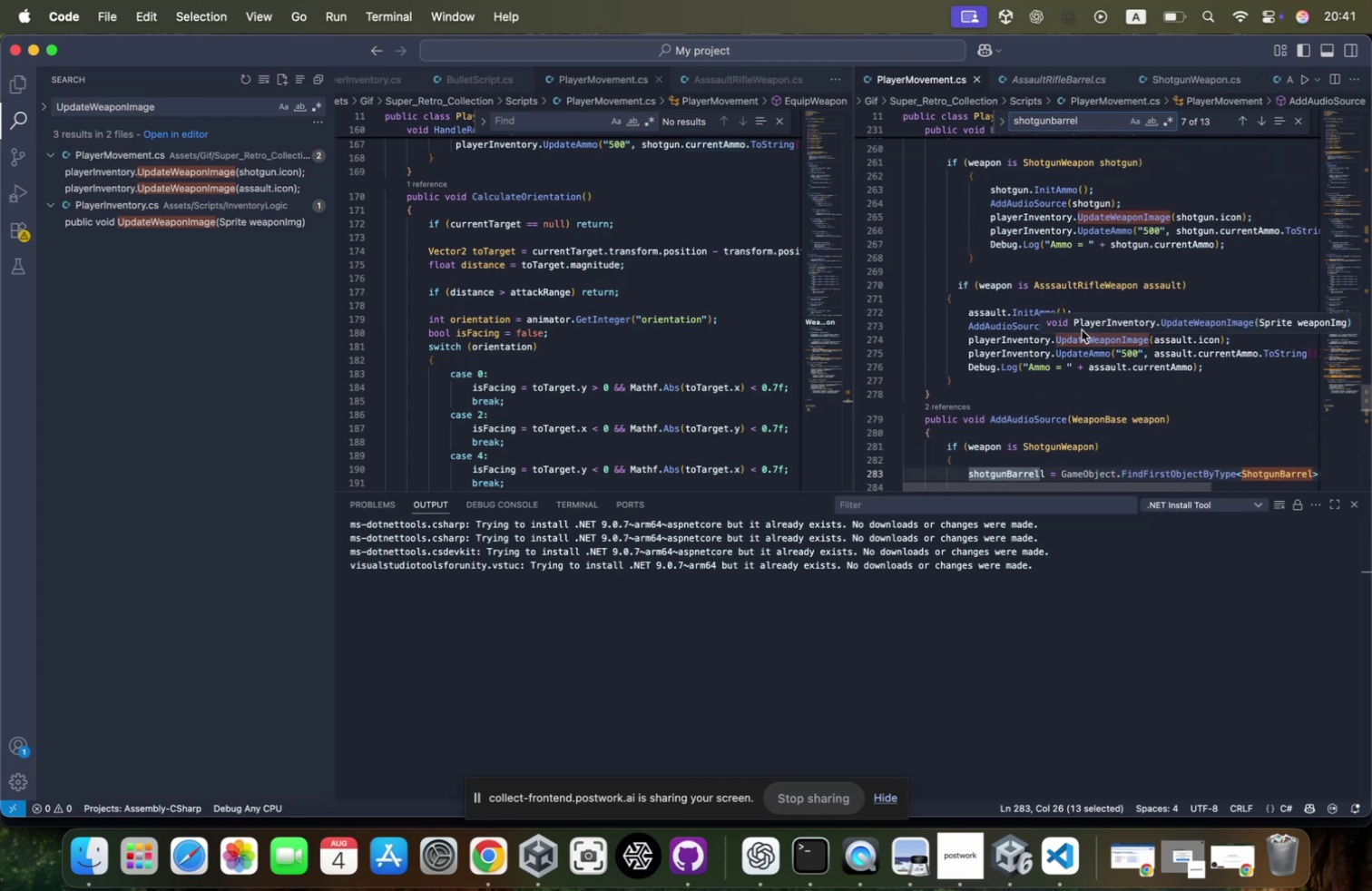 
scroll: coordinate [1042, 266], scroll_direction: down, amount: 19.0
 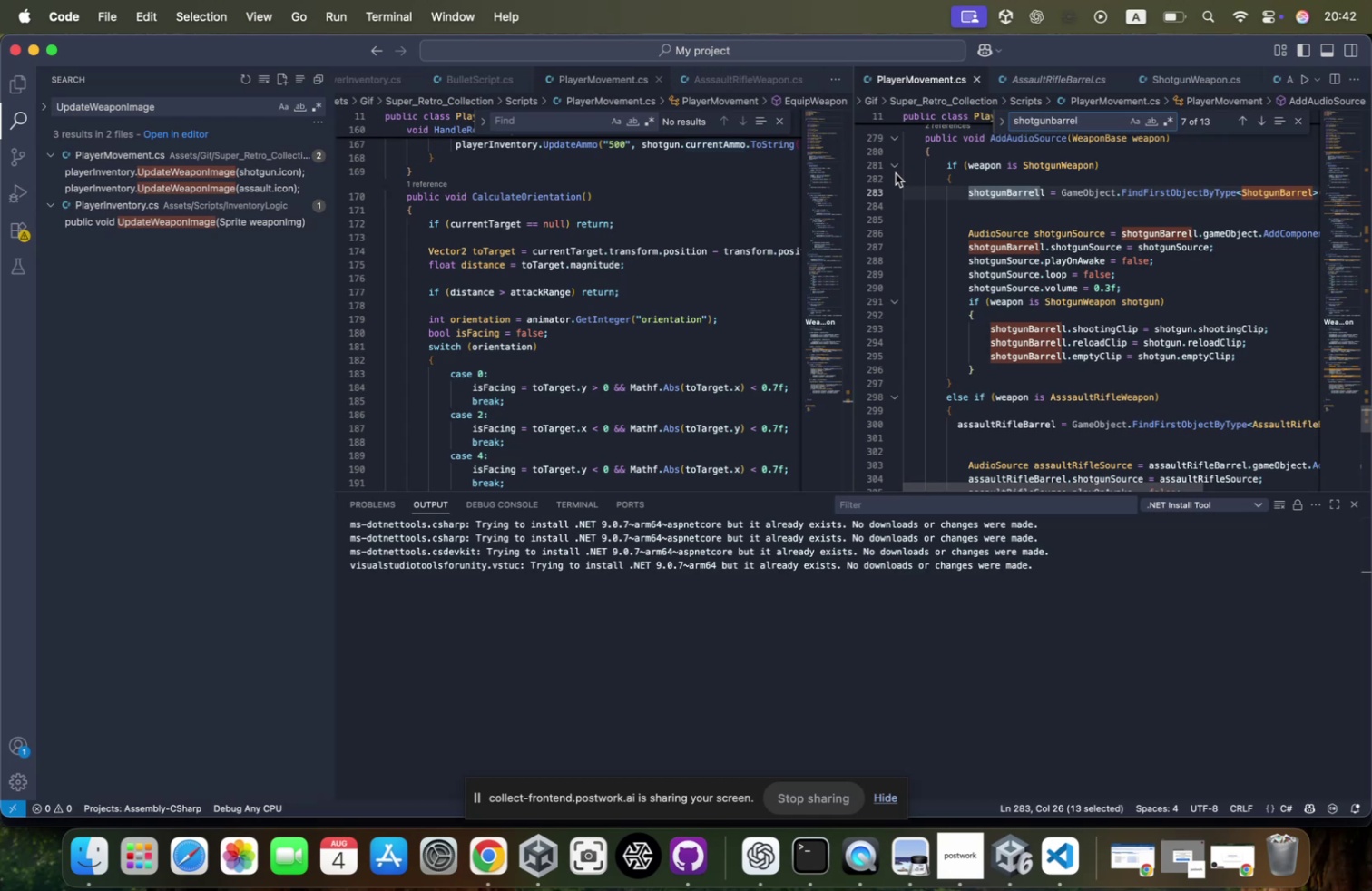 
wait(27.29)
 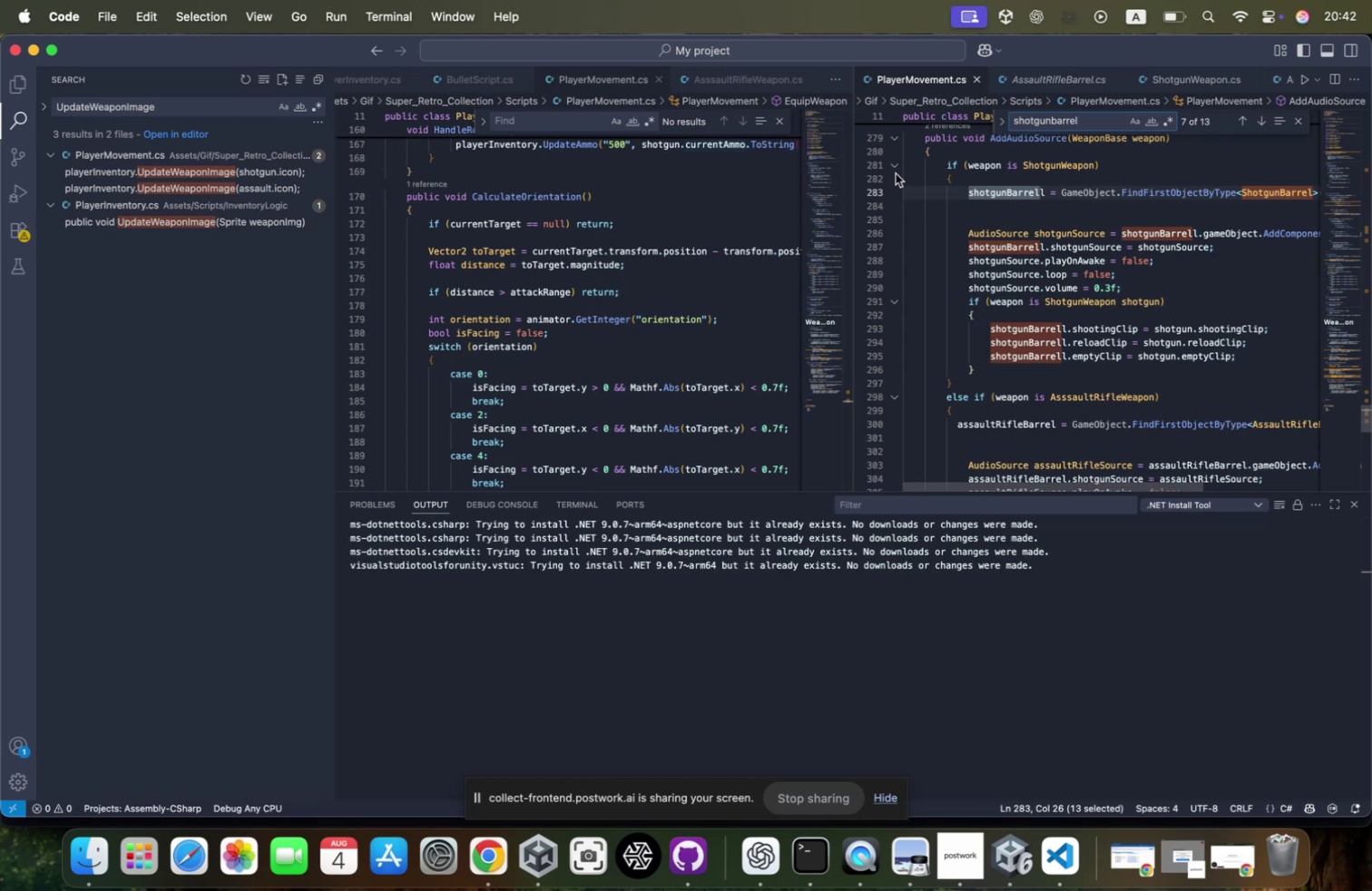 
scroll: coordinate [1087, 361], scroll_direction: down, amount: 8.0
 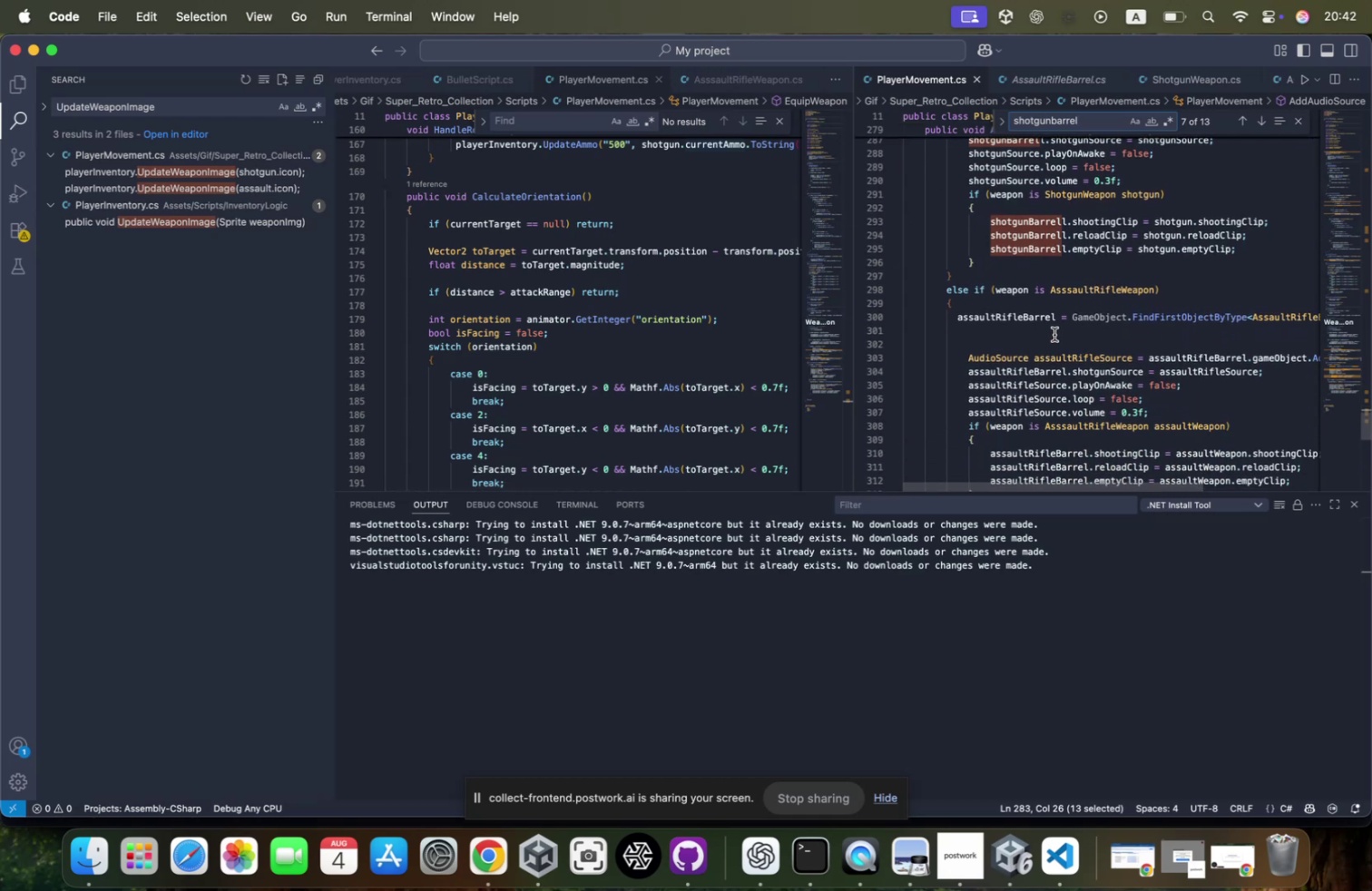 
scroll: coordinate [1054, 334], scroll_direction: up, amount: 2.0
 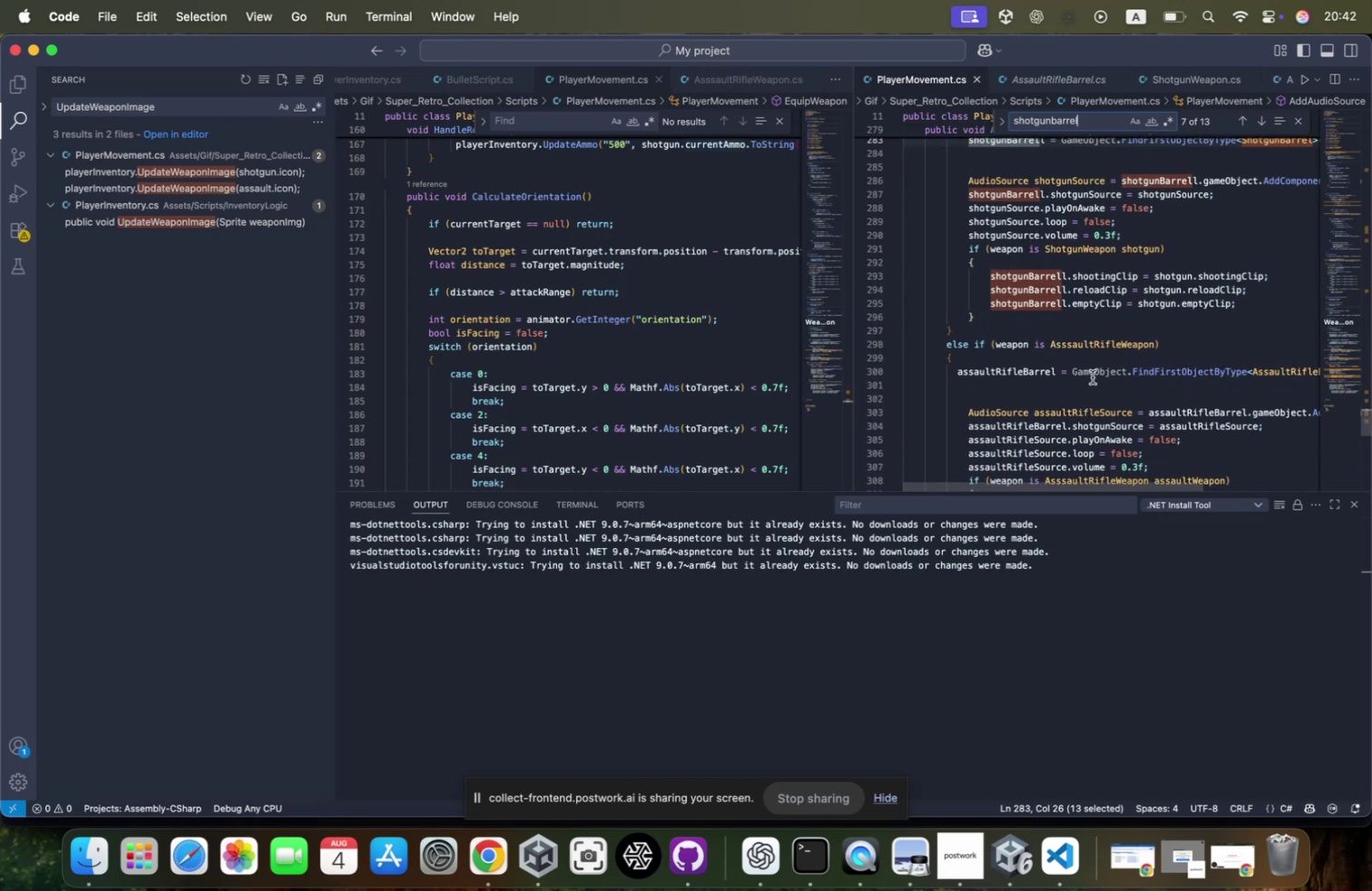 
scroll: coordinate [1093, 376], scroll_direction: down, amount: 5.0
 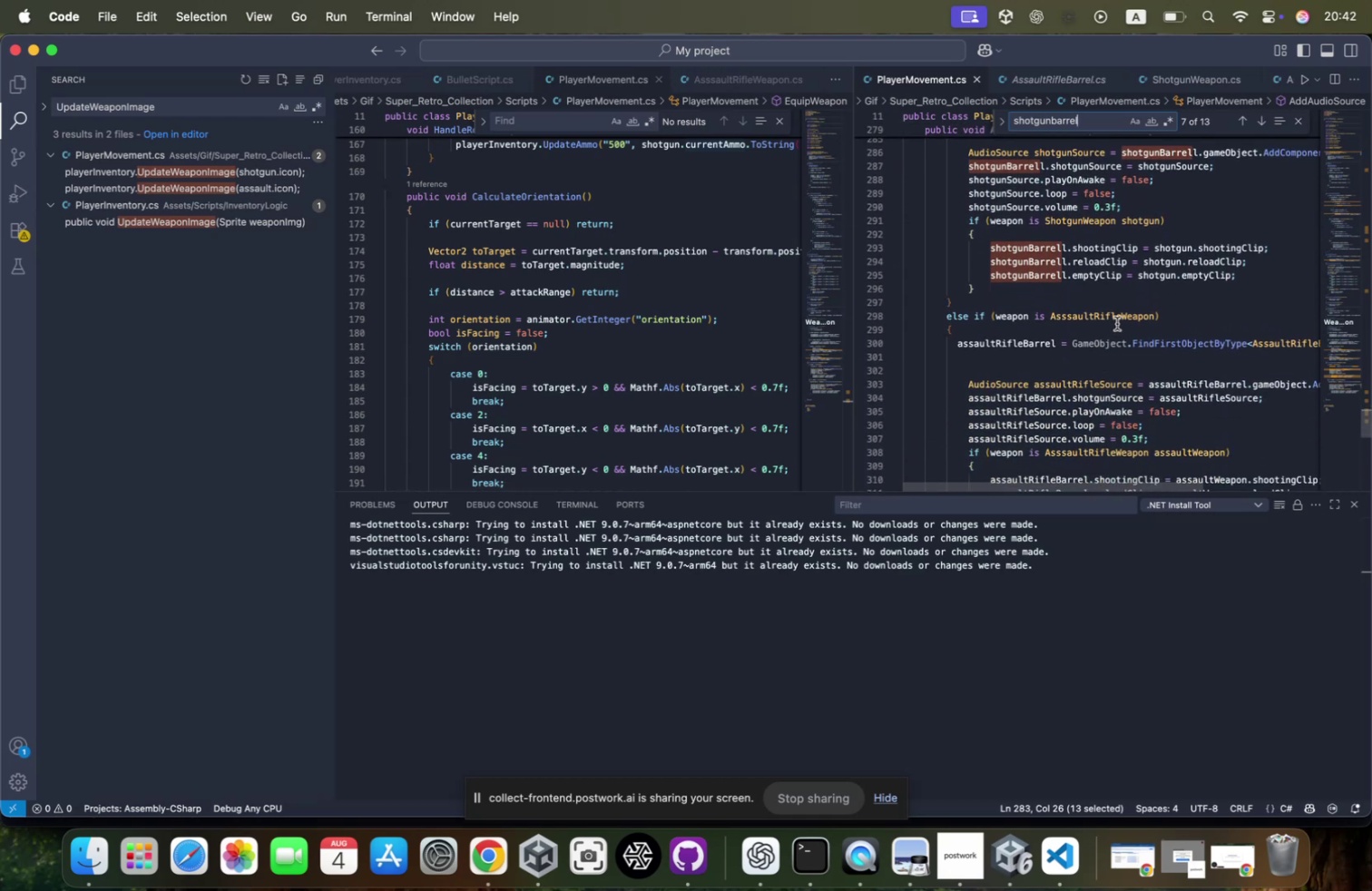 
scroll: coordinate [1152, 289], scroll_direction: up, amount: 9.0
 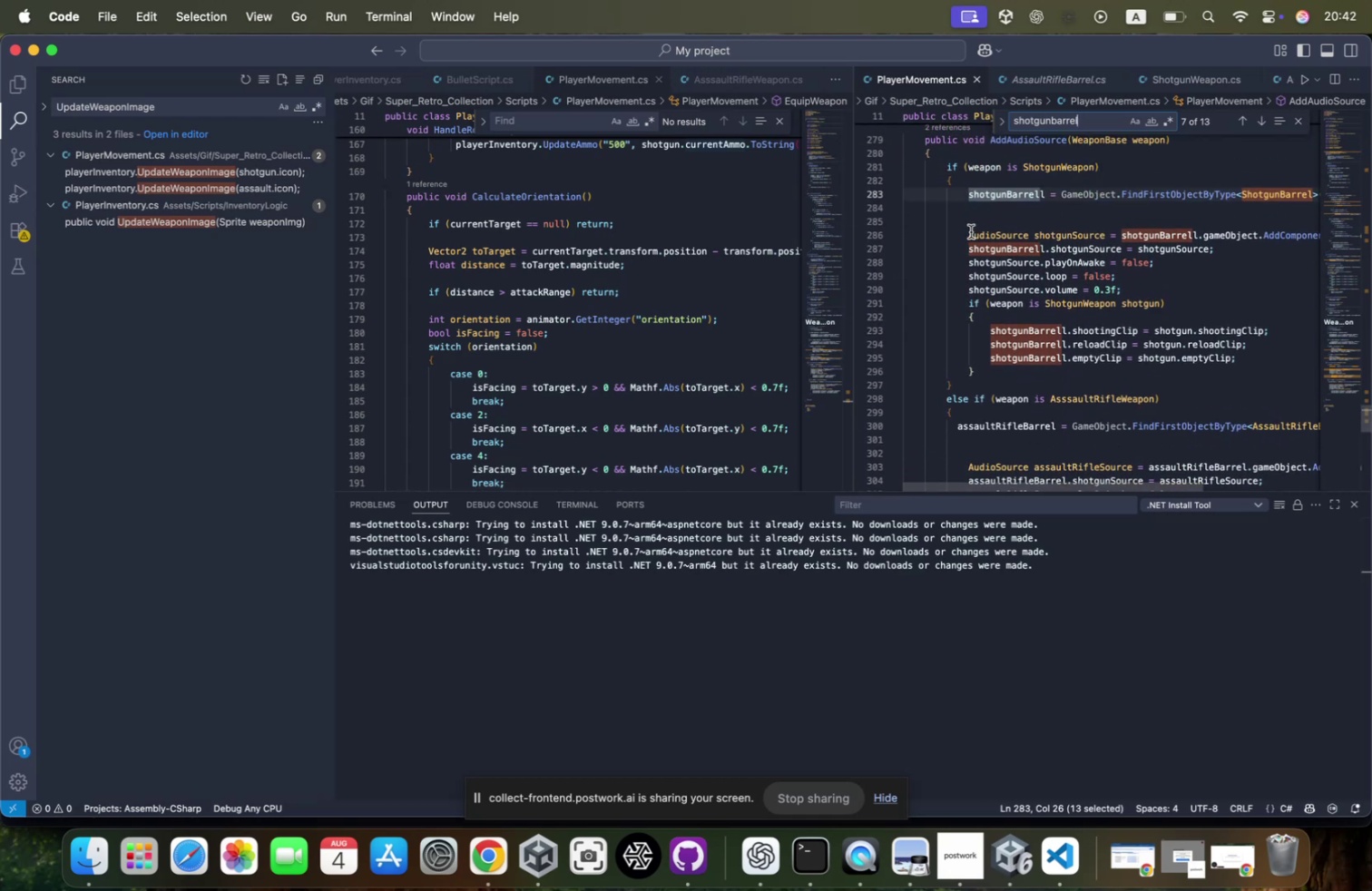 
left_click([967, 231])
 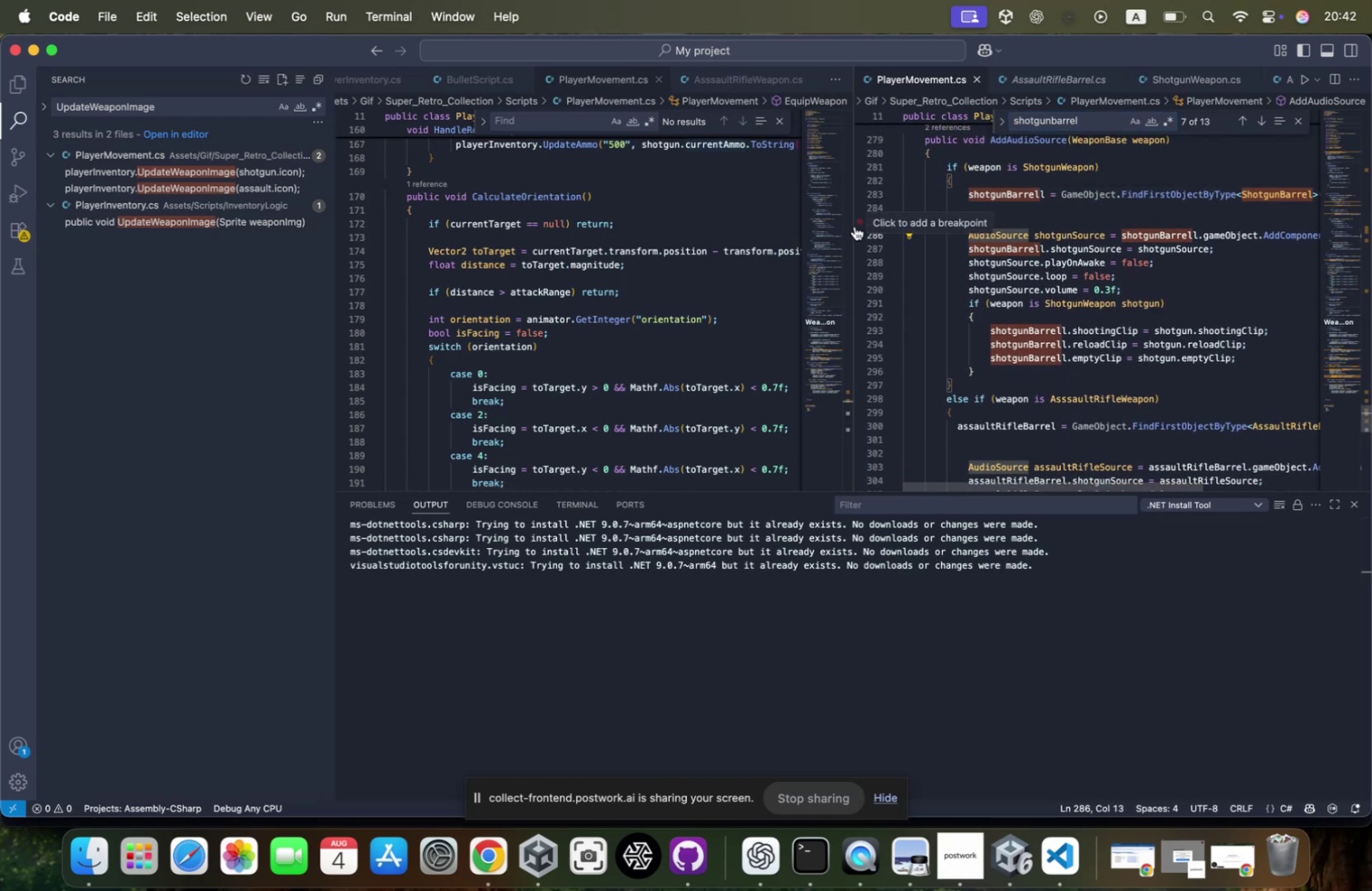 
scroll: coordinate [964, 228], scroll_direction: down, amount: 28.0
 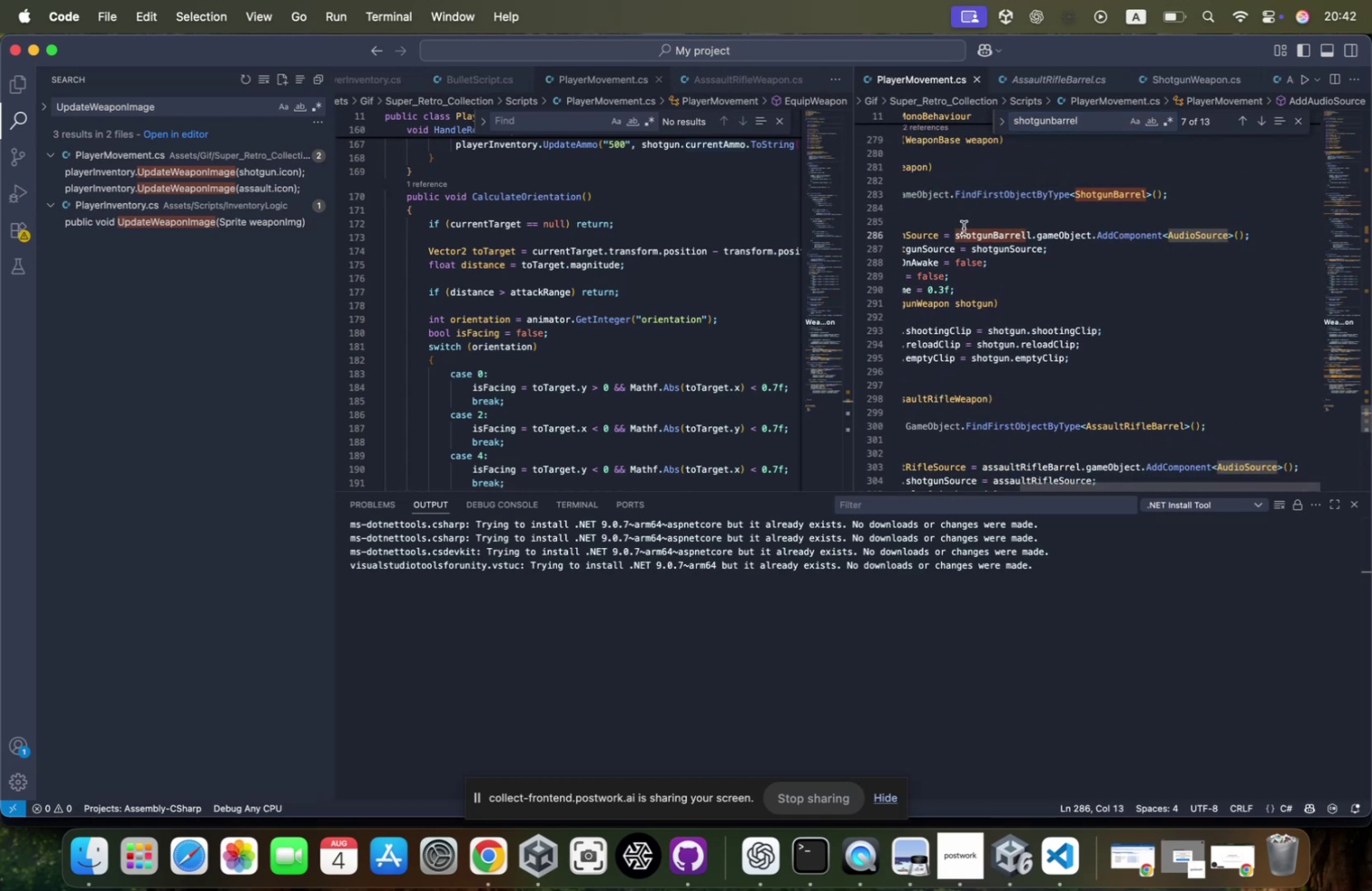 
hold_key(key=ShiftLeft, duration=1.22)
left_click([1277, 240])
 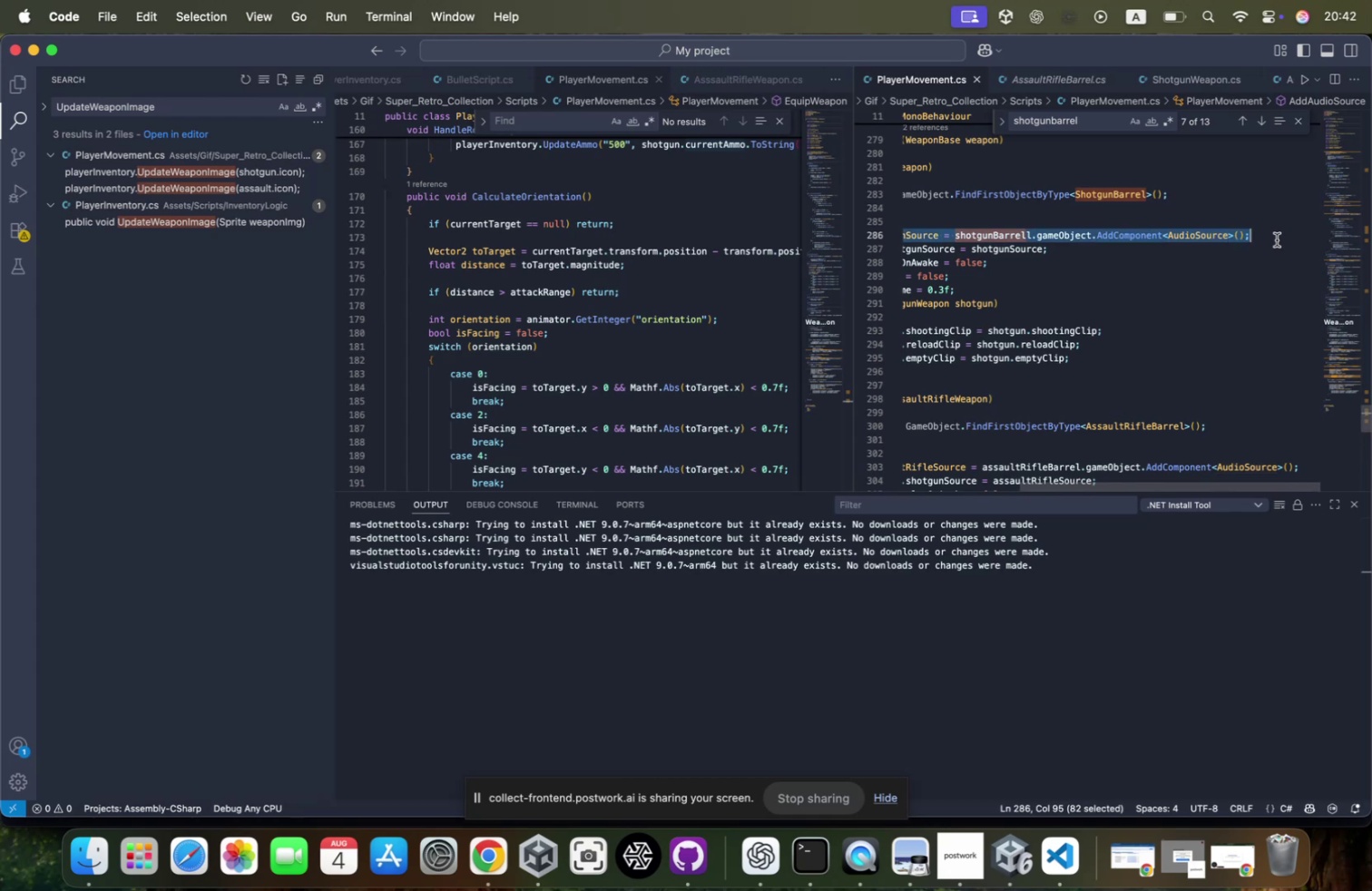 
key(Meta+CommandLeft)
 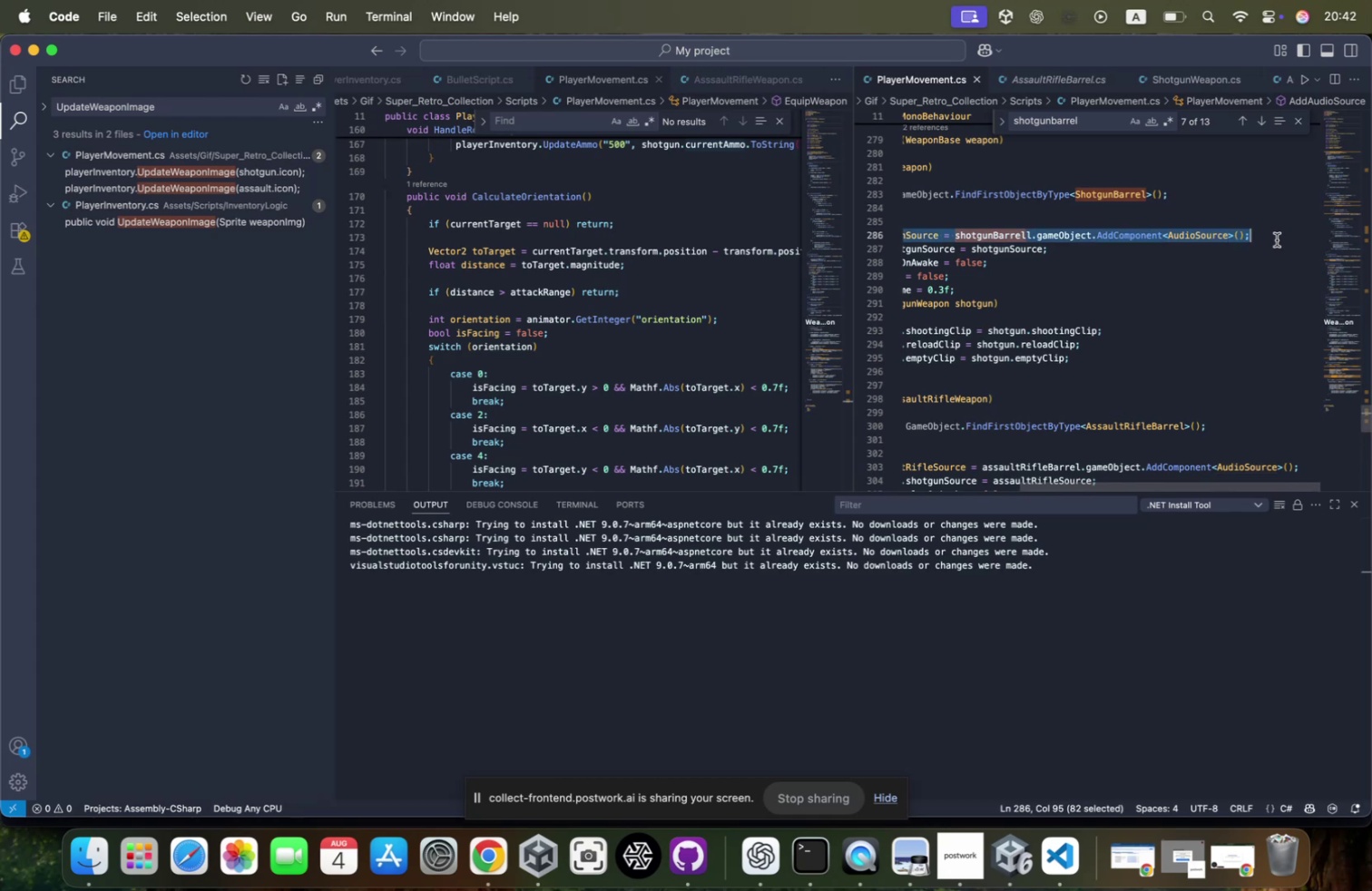 
key(Meta+C)
 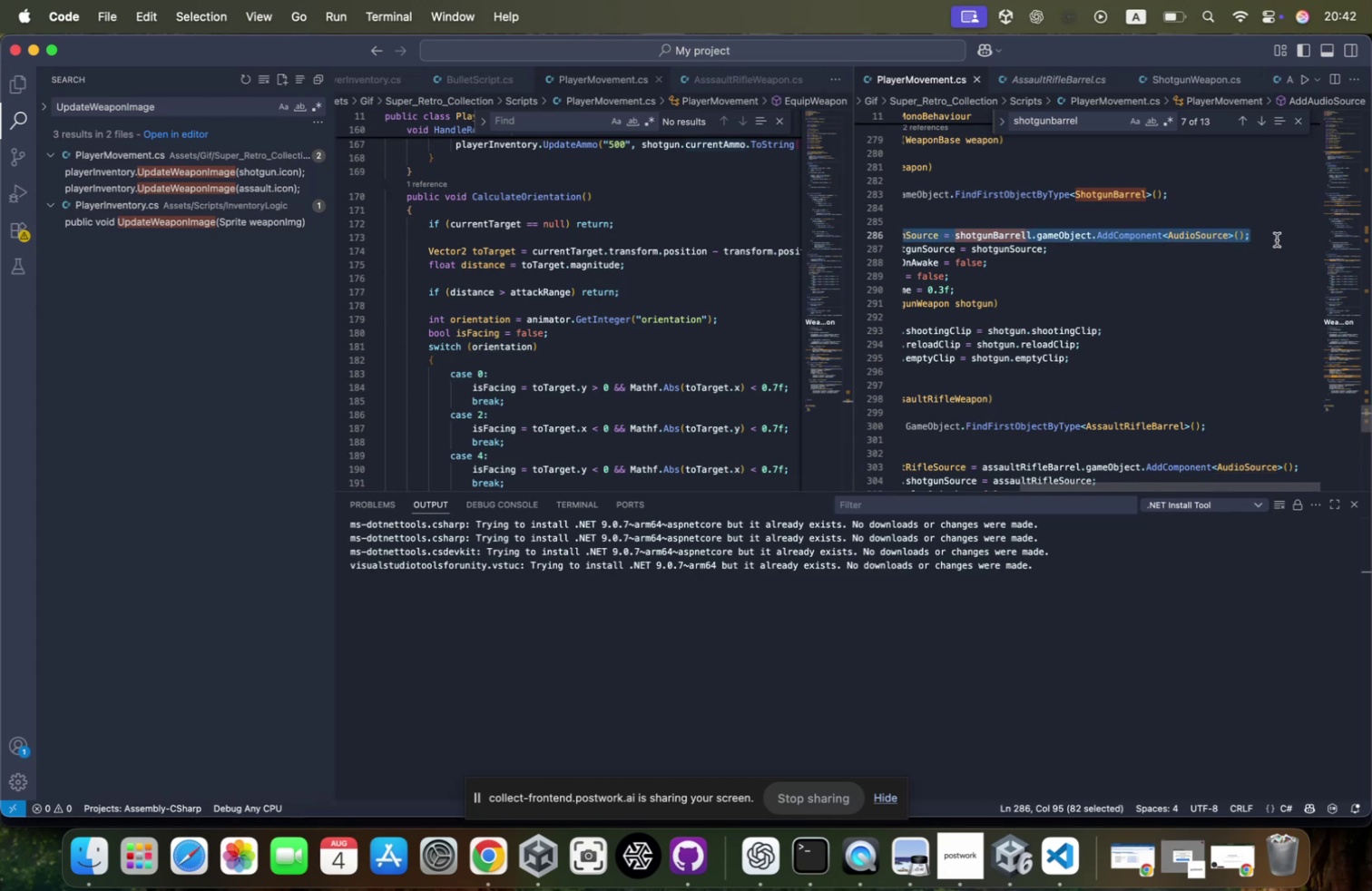 
scroll: coordinate [1222, 240], scroll_direction: up, amount: 27.0
 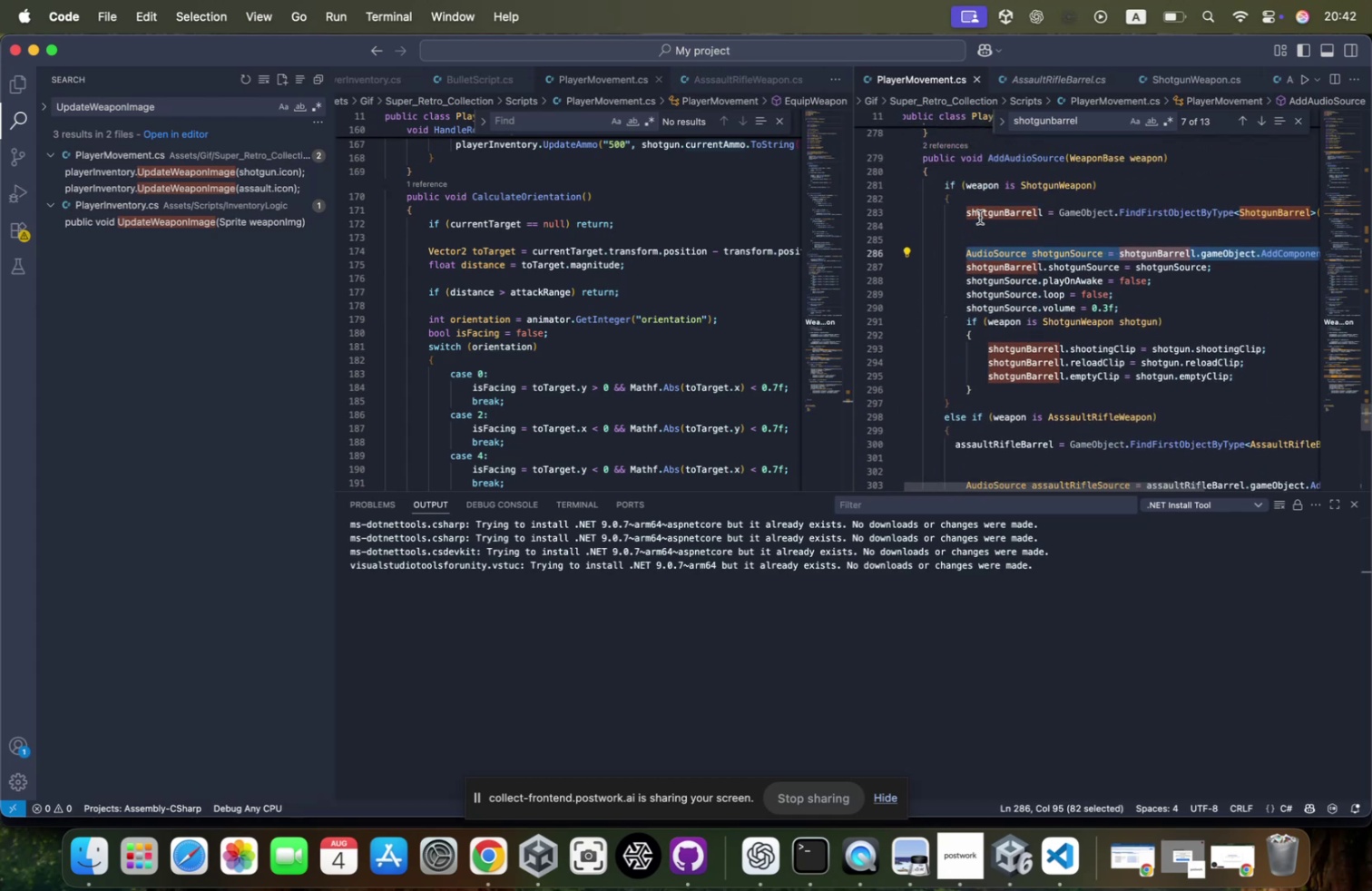 
left_click_drag(start_coordinate=[963, 208], to_coordinate=[1192, 211])
 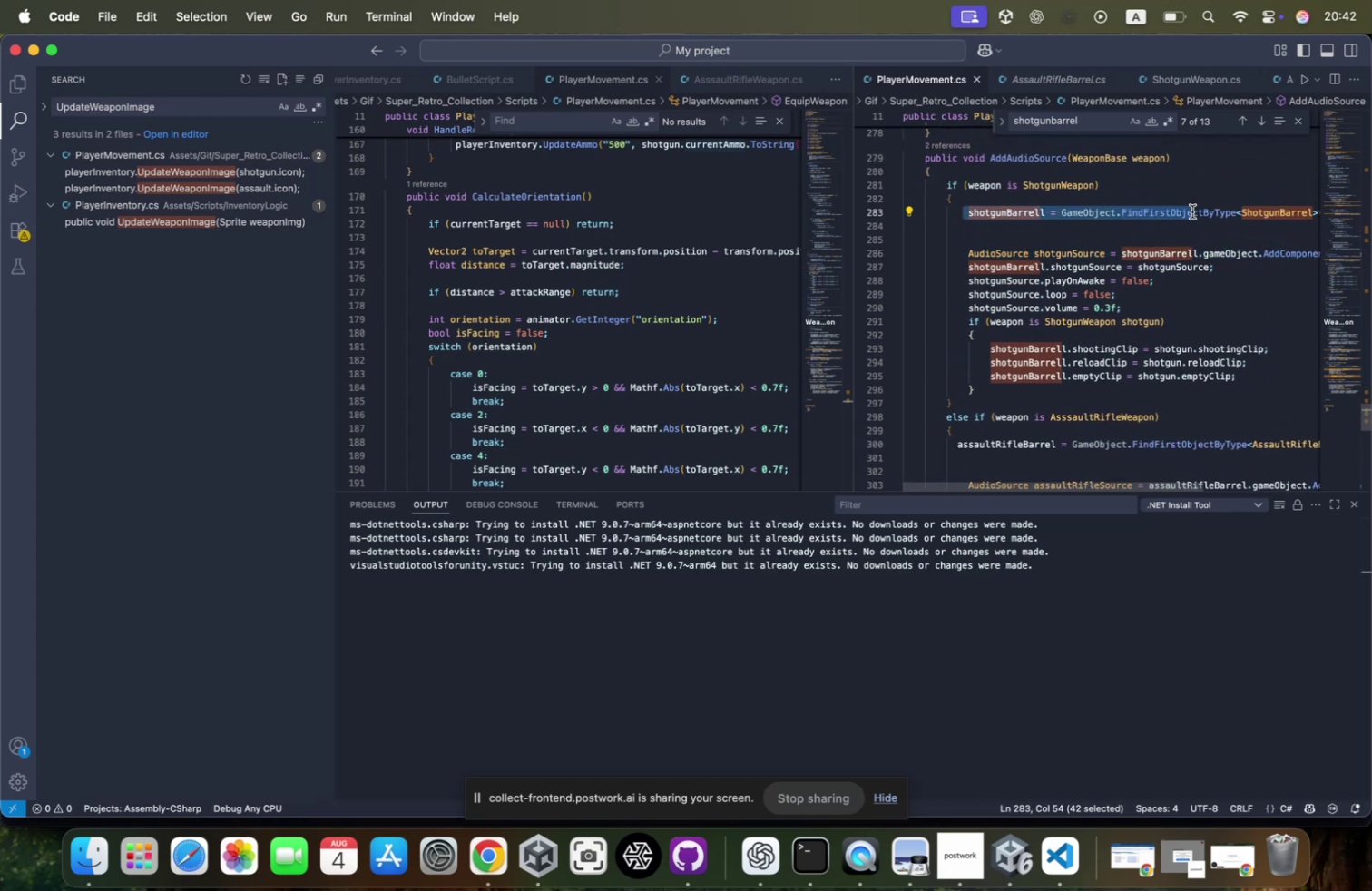 
scroll: coordinate [1192, 211], scroll_direction: down, amount: 25.0
 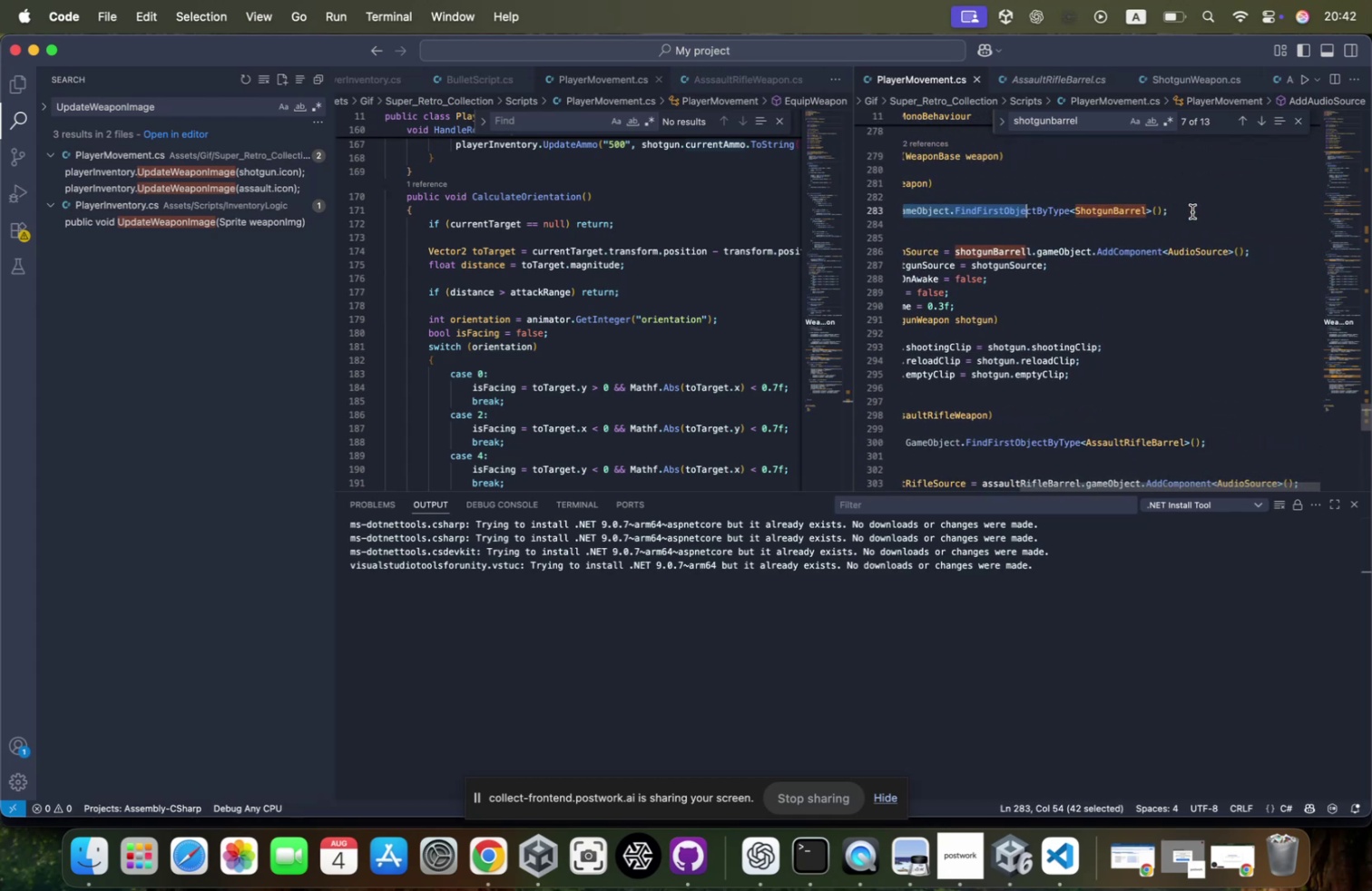 
scroll: coordinate [1192, 211], scroll_direction: up, amount: 5.0
 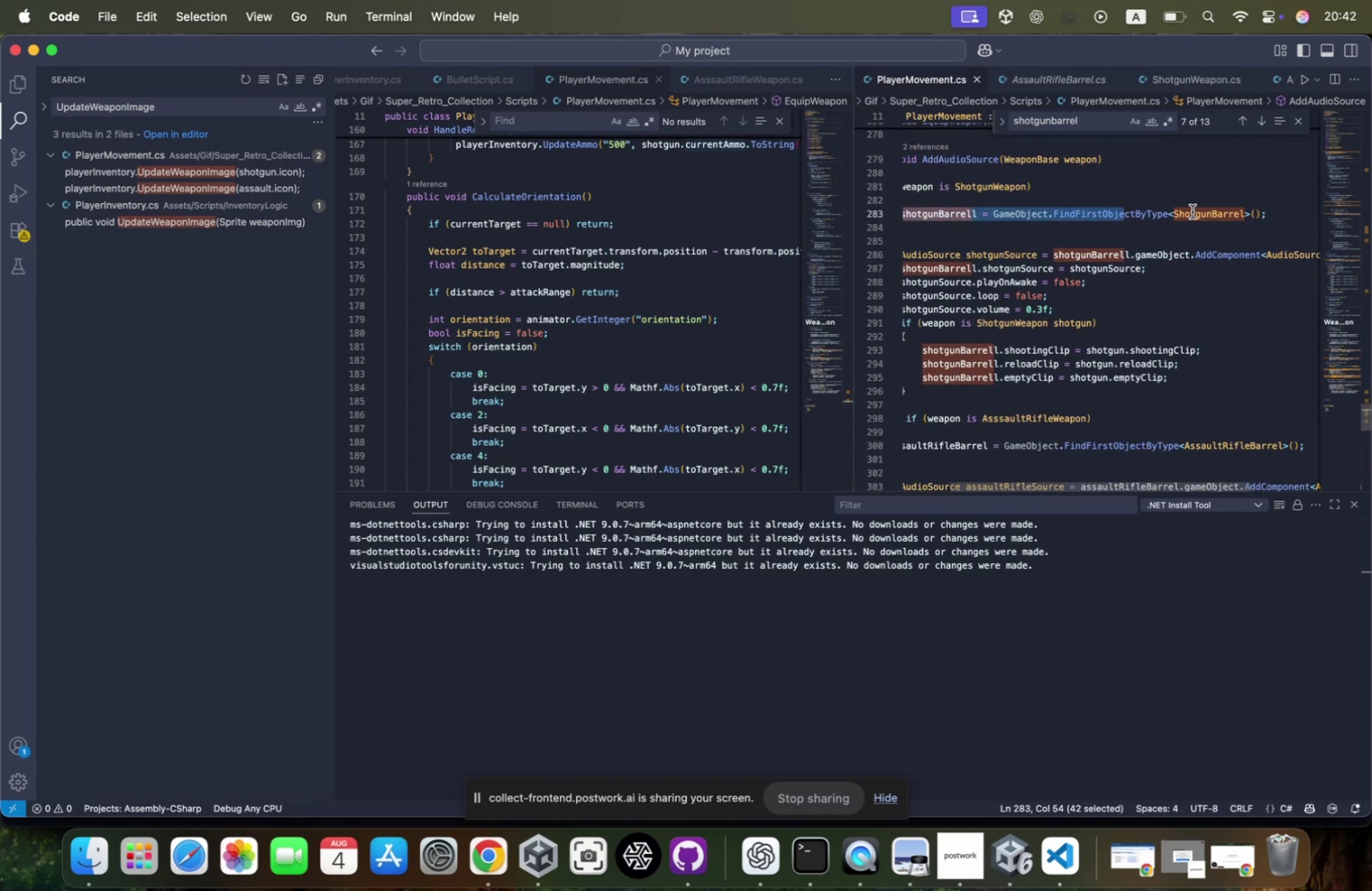 
hold_key(key=ShiftLeft, duration=0.89)
left_click([1175, 215])
 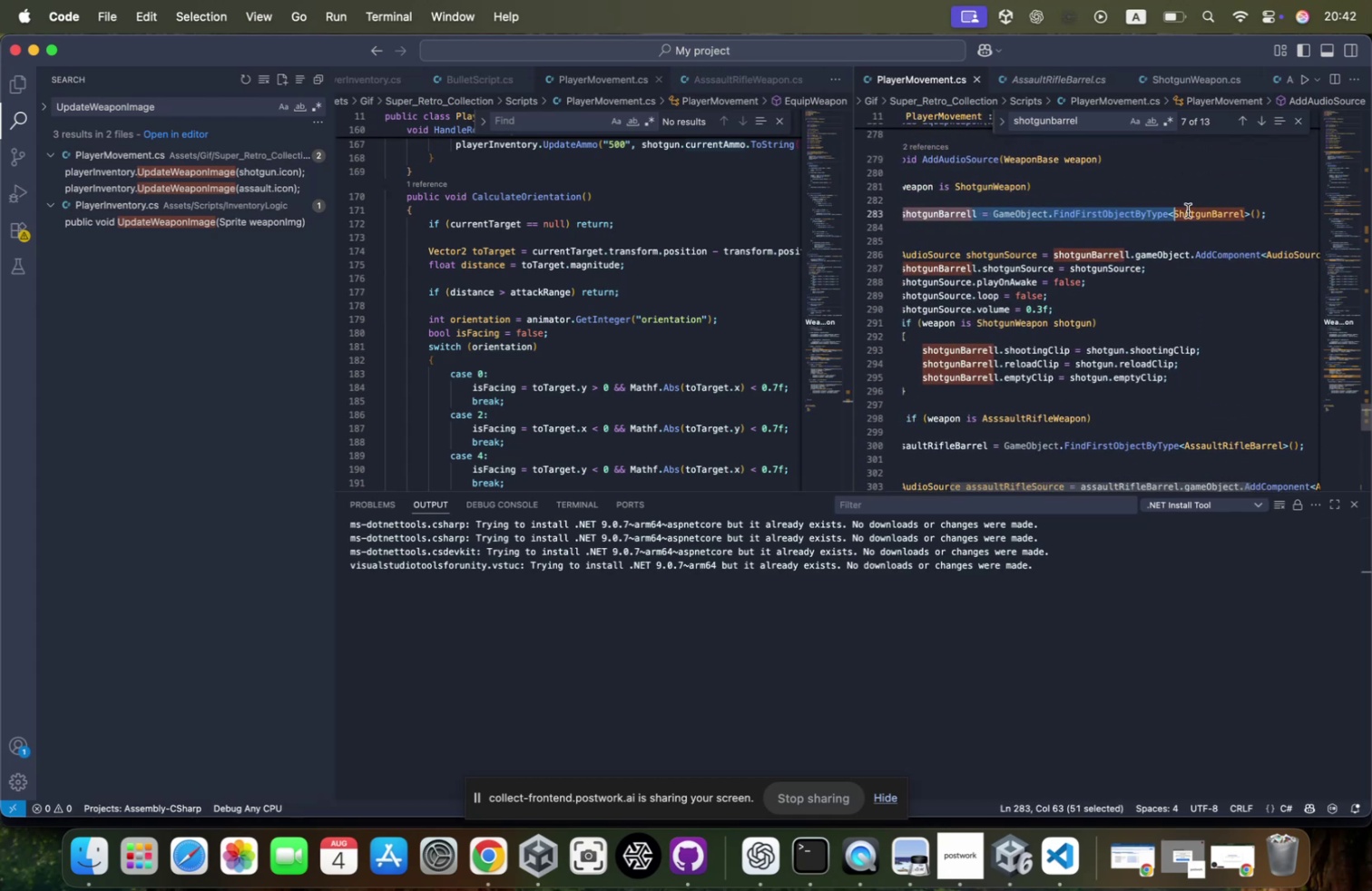 
key(Meta+CommandLeft)
 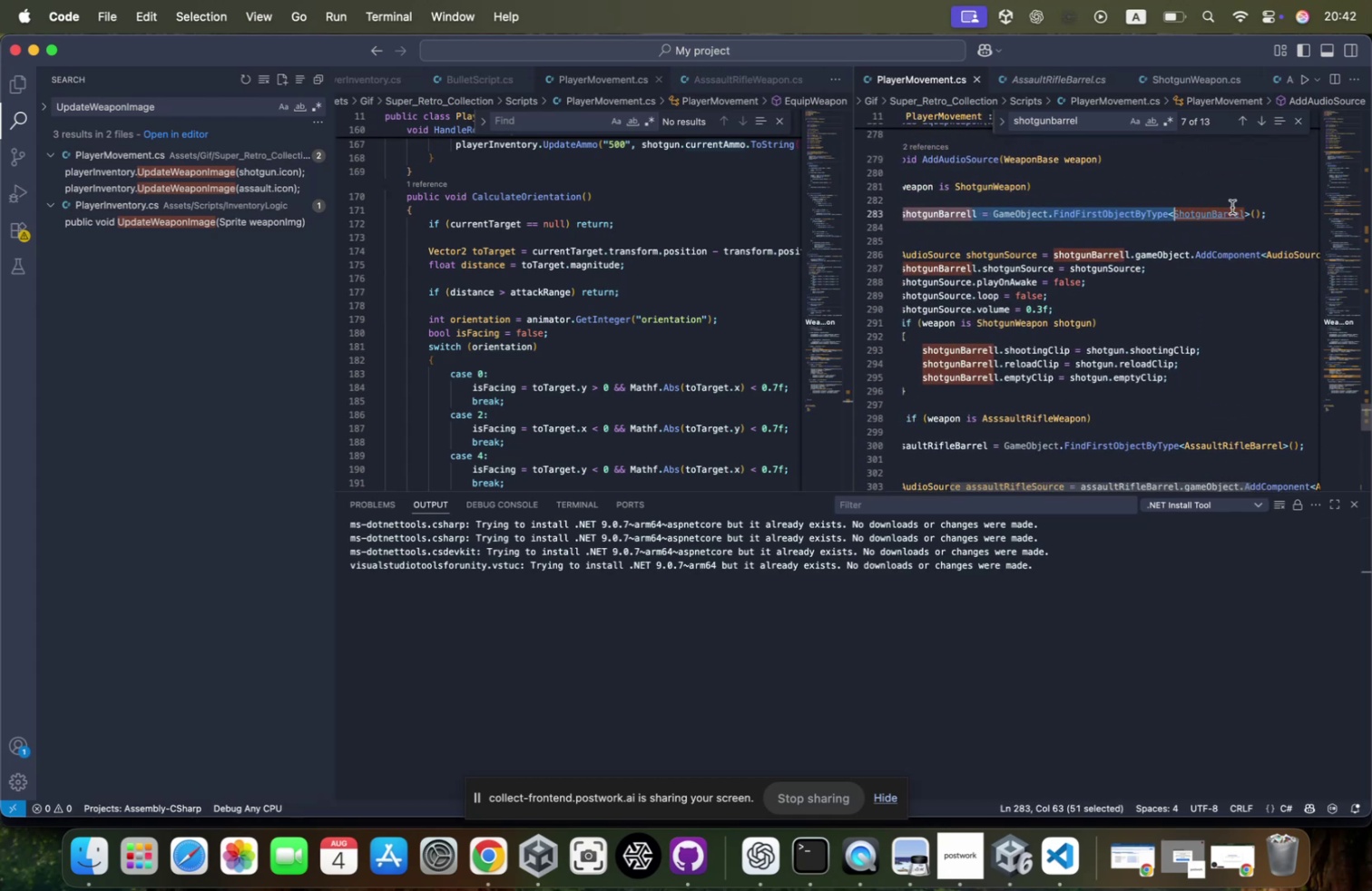 
key(Meta+C)
 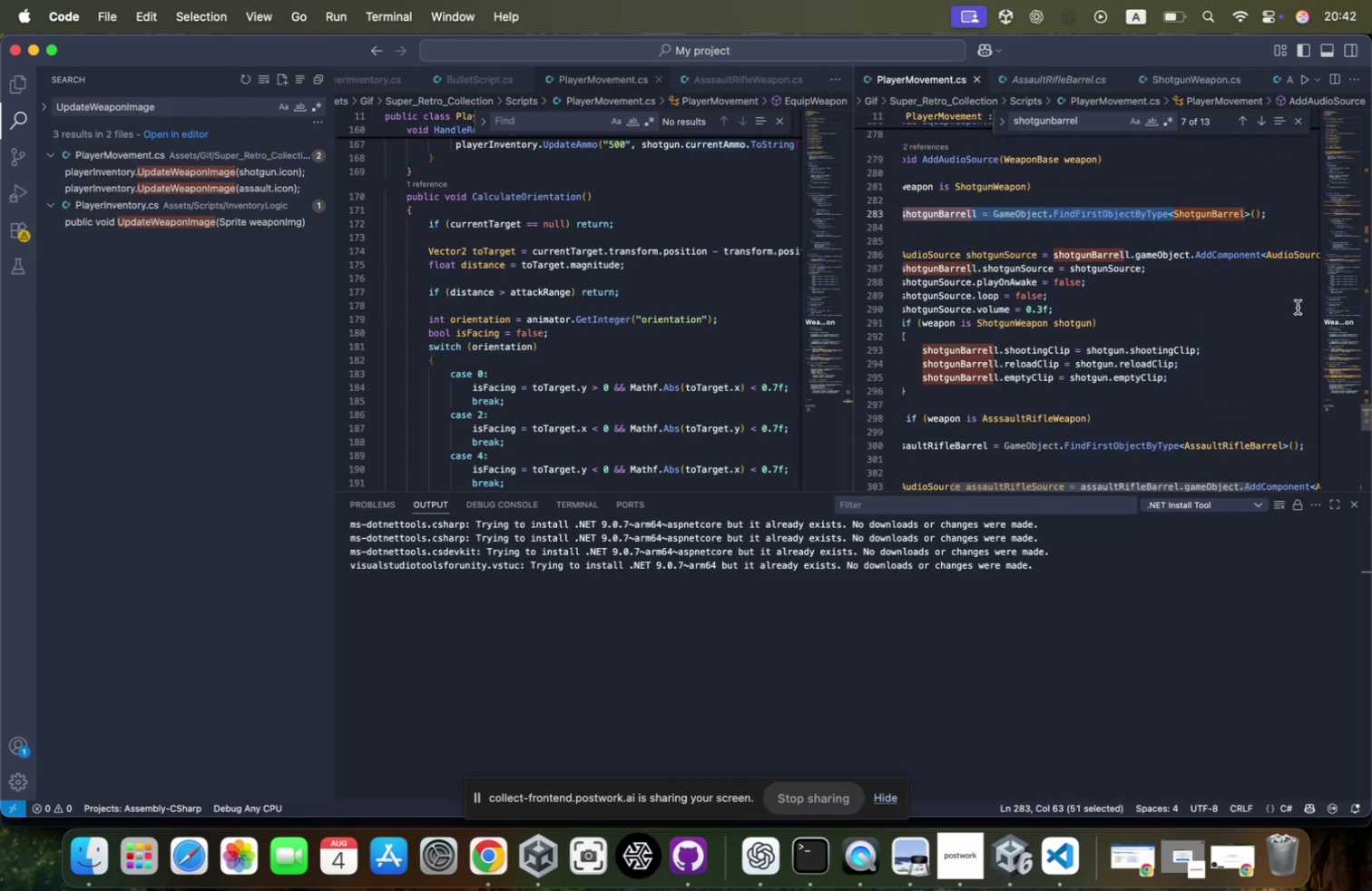 
scroll: coordinate [1304, 330], scroll_direction: down, amount: 8.0
 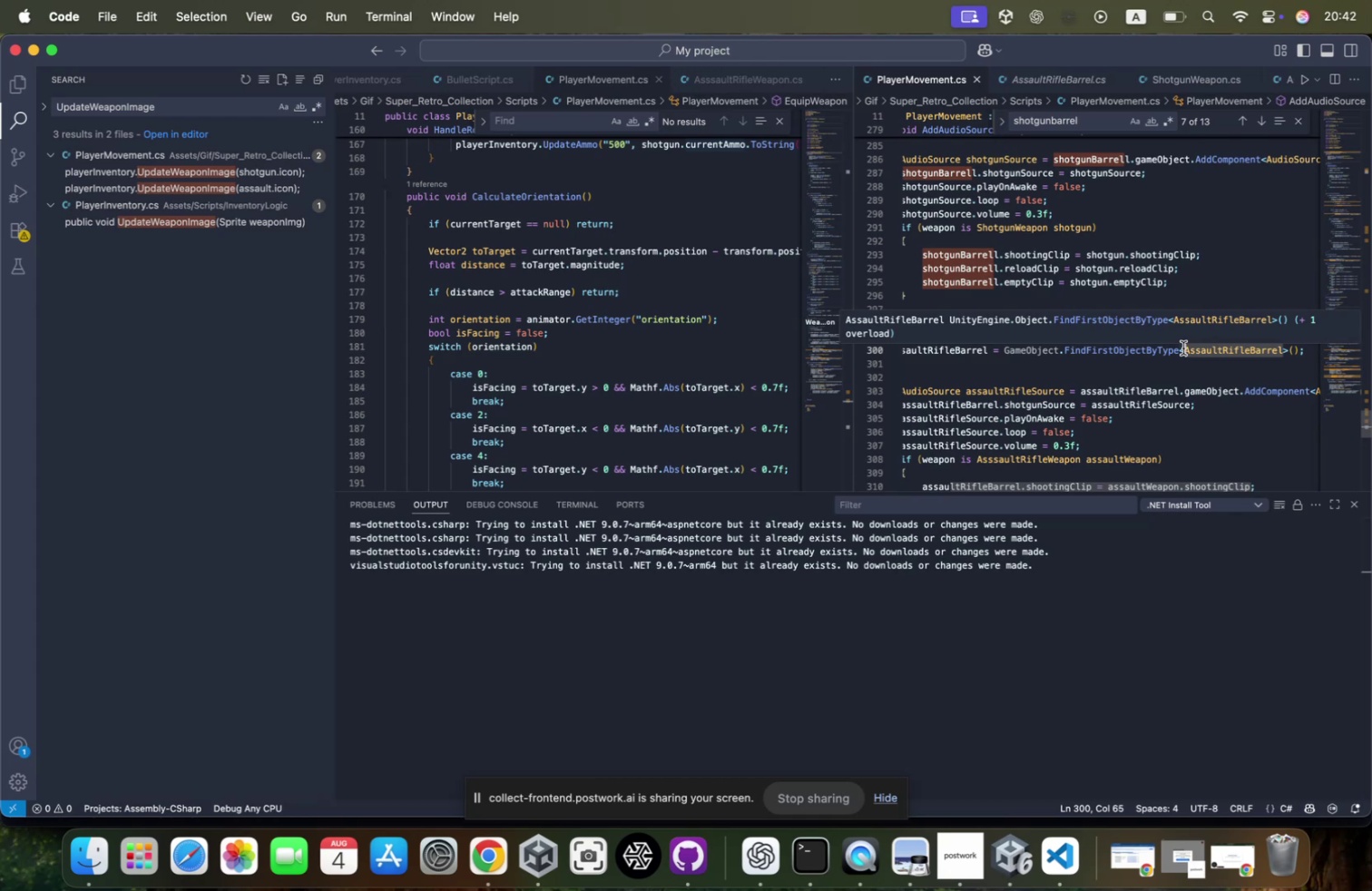 
scroll: coordinate [1181, 348], scroll_direction: up, amount: 14.0
 